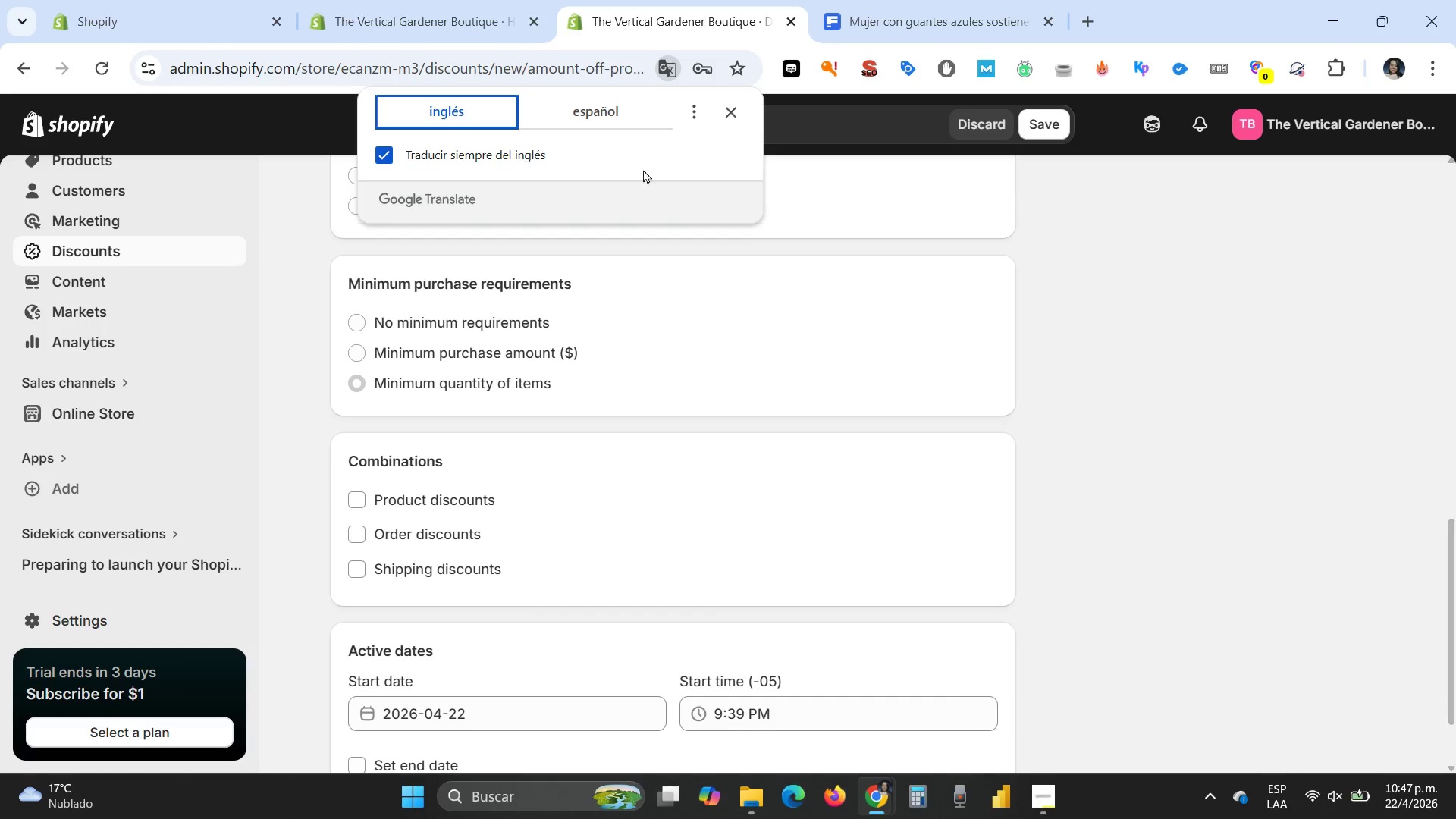 
left_click([617, 124])
 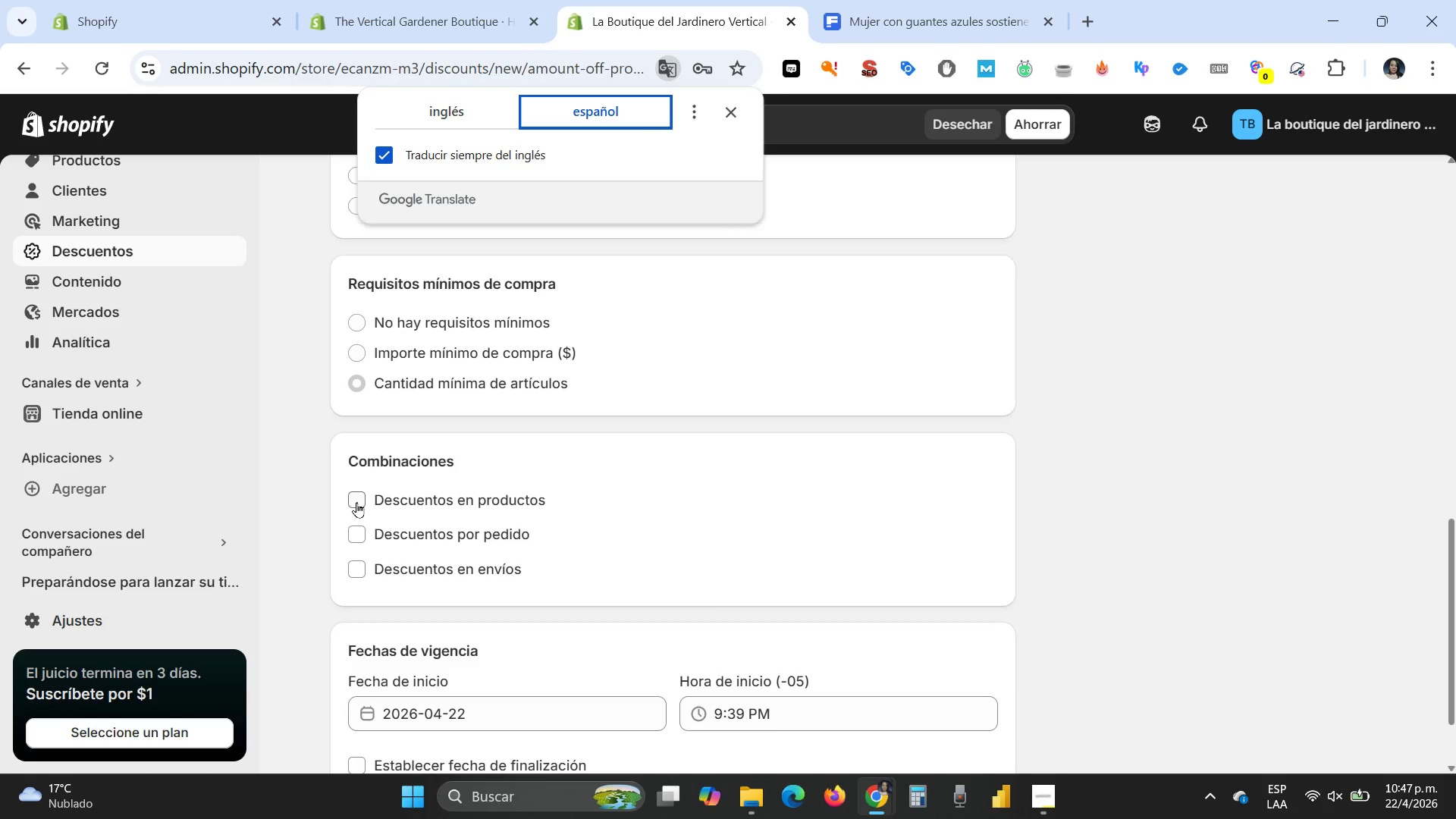 
left_click([356, 502])
 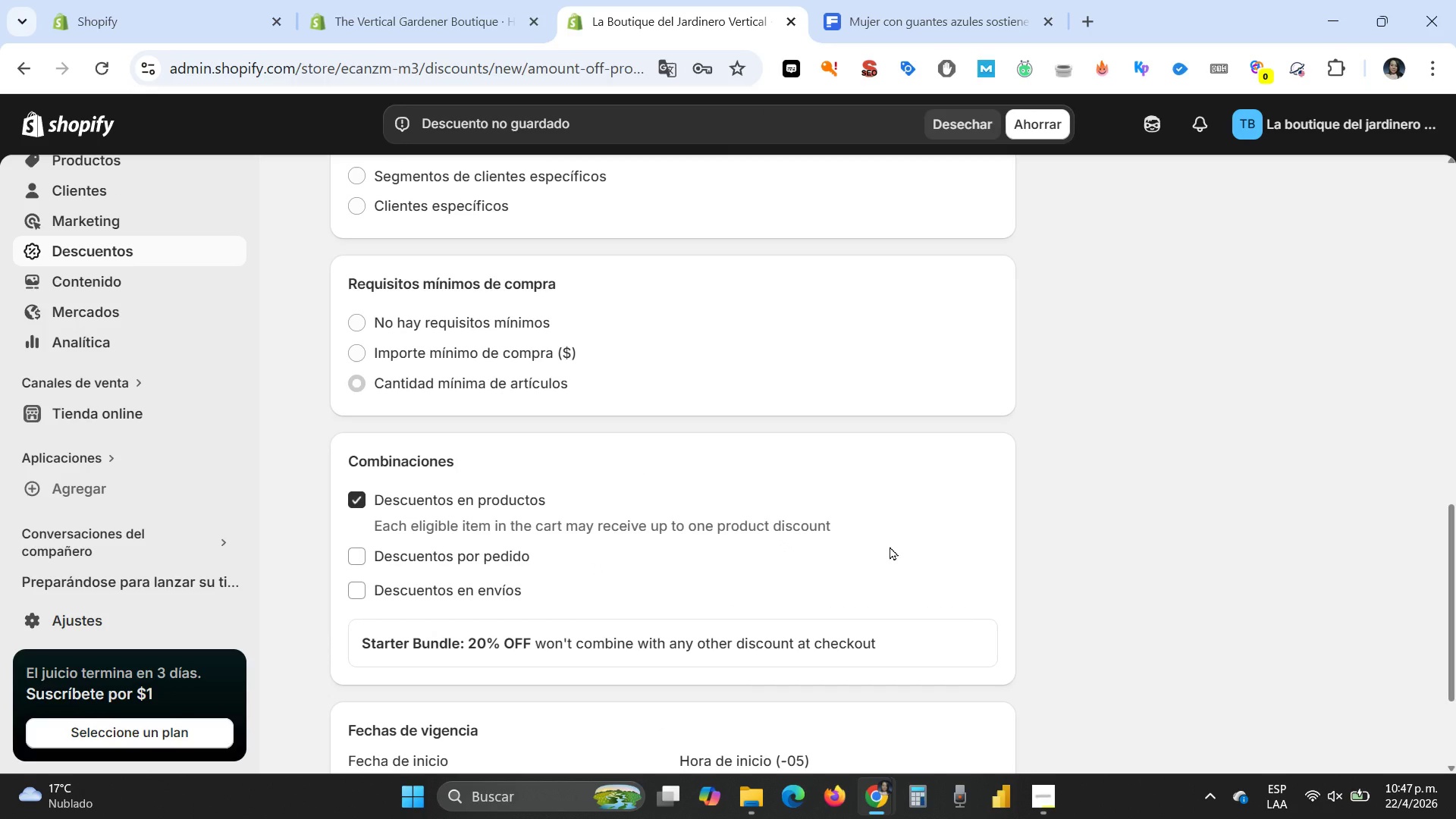 
wait(6.3)
 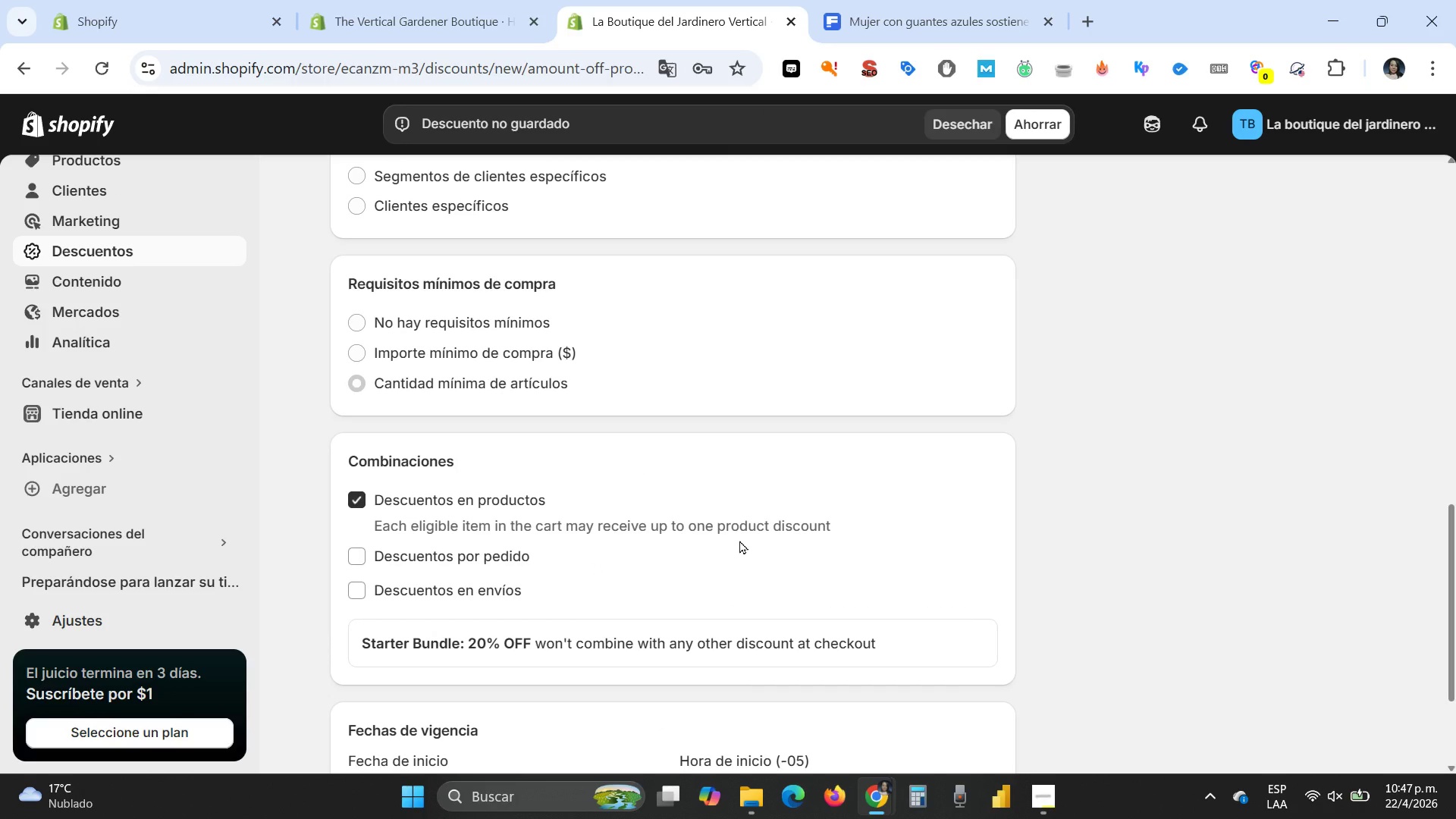 
scroll: coordinate [890, 546], scroll_direction: down, amount: 1.0
 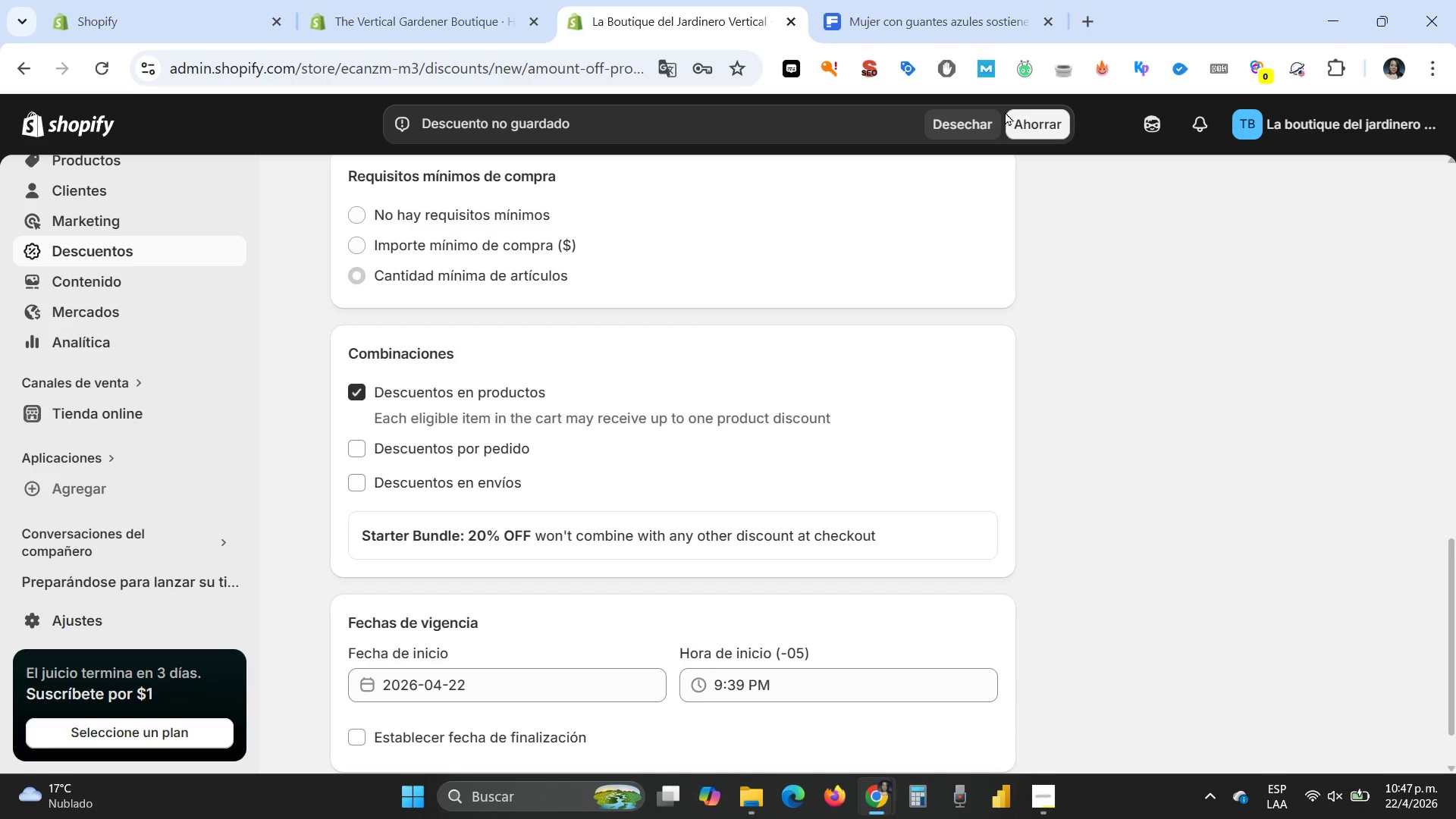 
left_click([661, 68])
 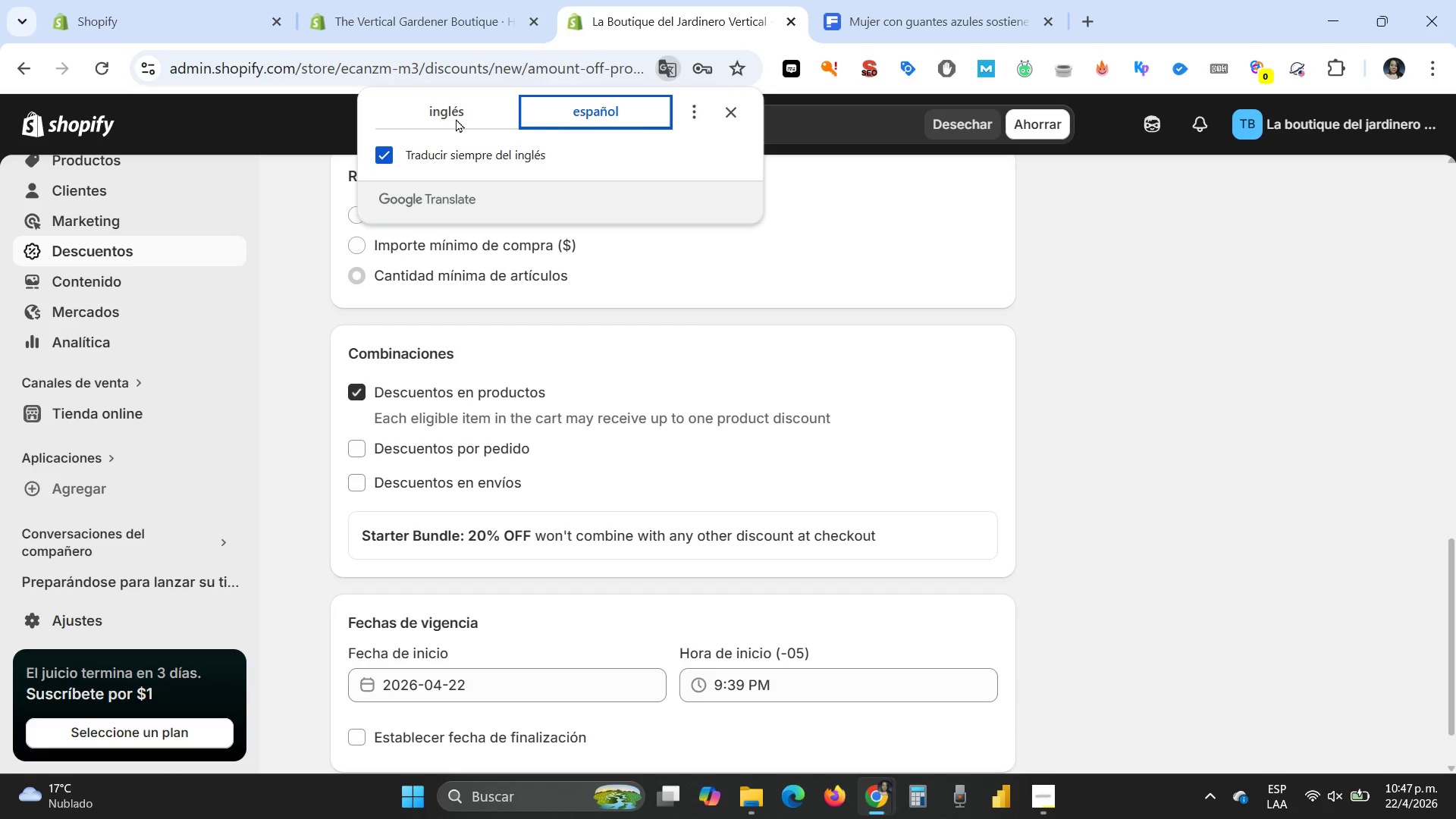 
left_click([446, 118])
 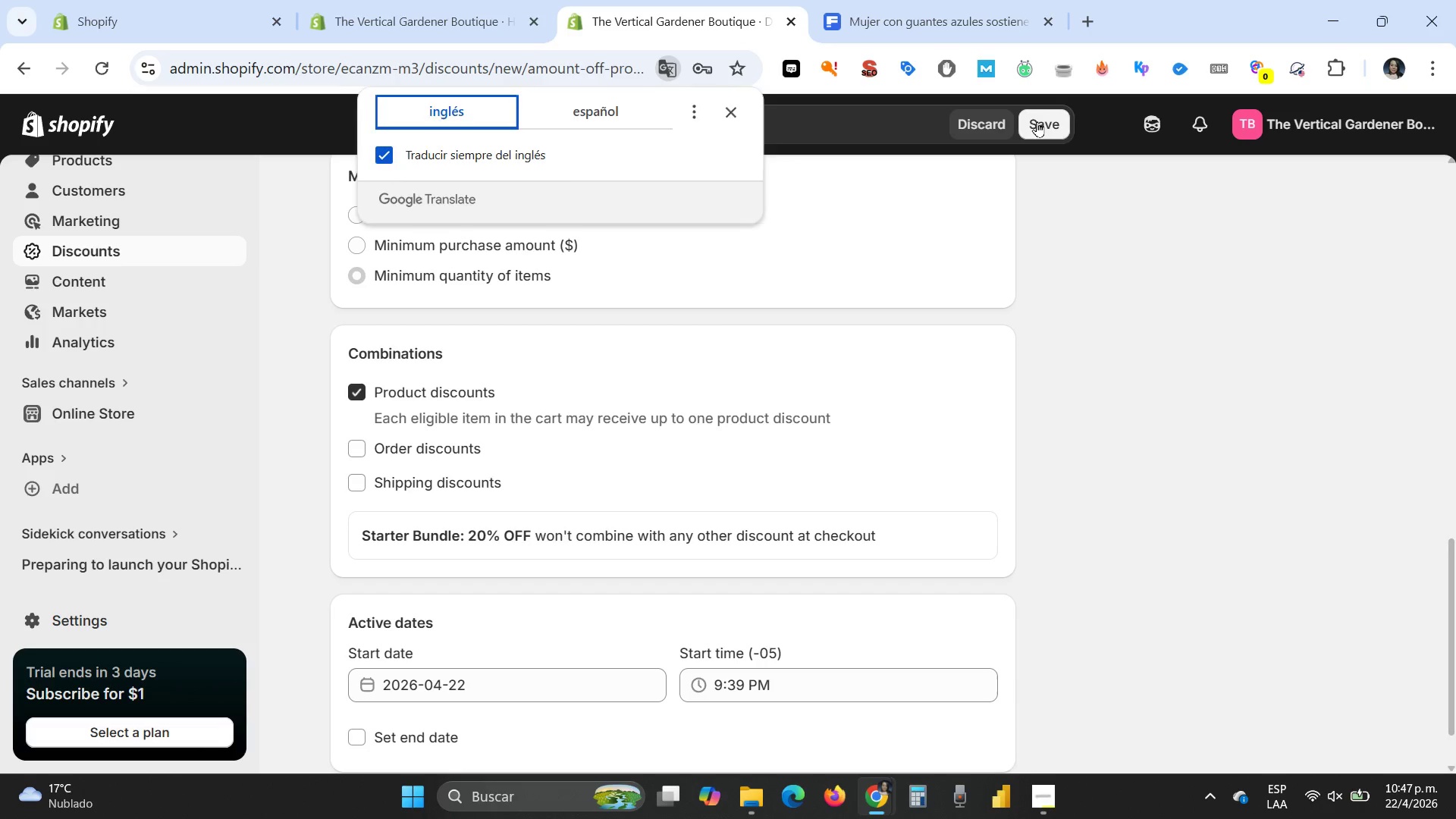 
left_click([1037, 121])
 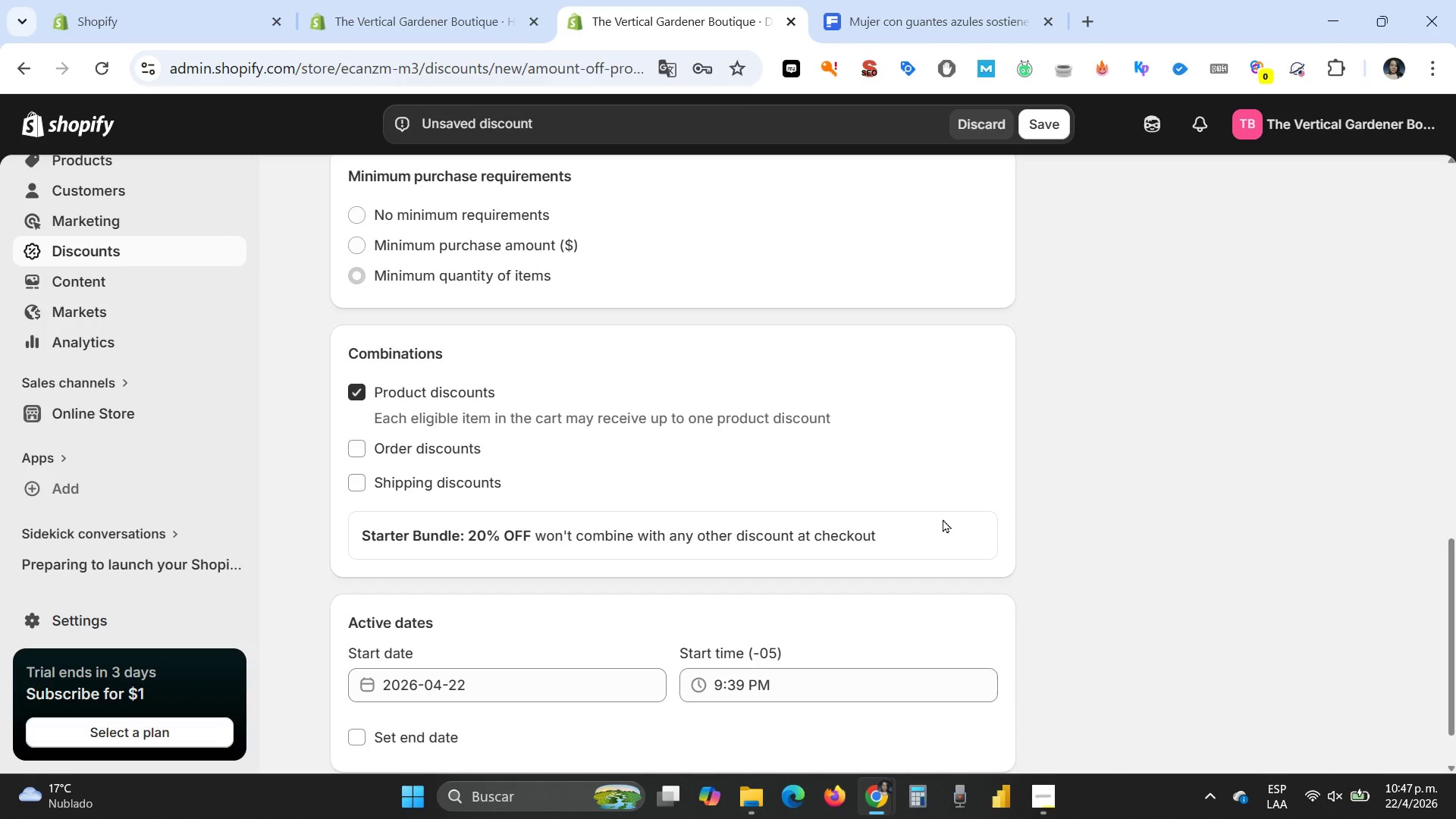 
scroll: coordinate [981, 442], scroll_direction: up, amount: 15.0
 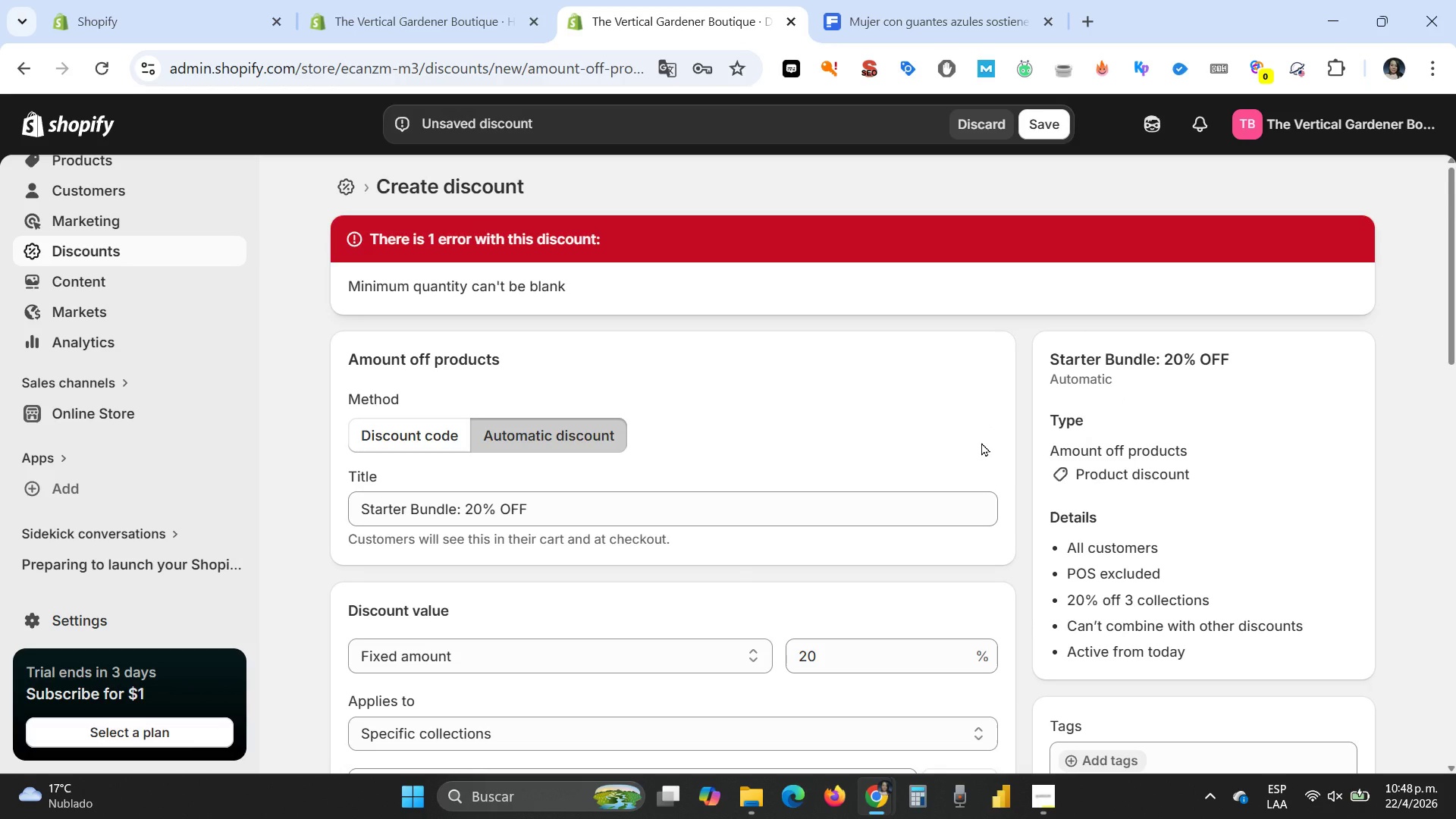 
scroll: coordinate [963, 504], scroll_direction: down, amount: 12.0
 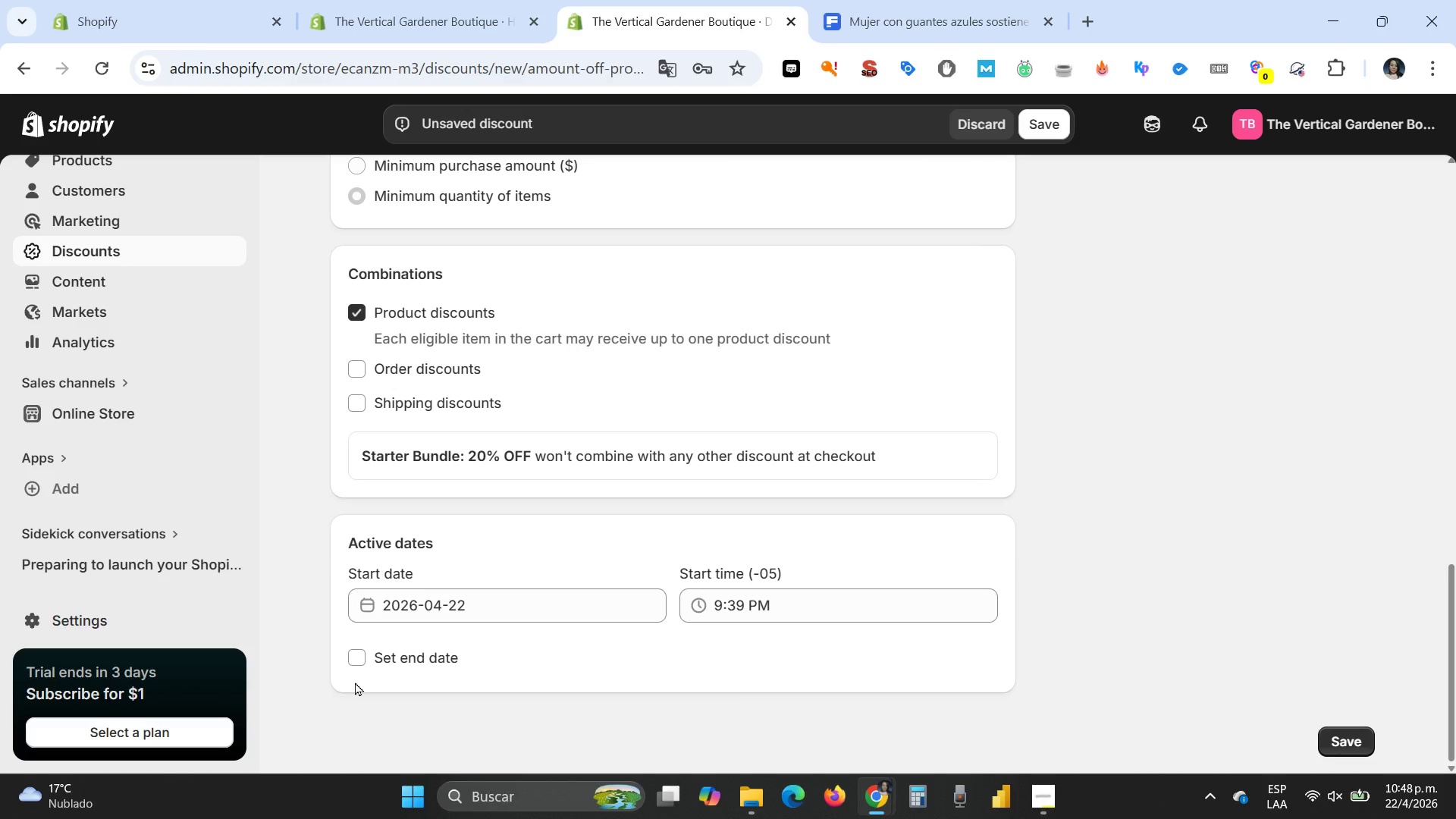 
wait(5.89)
 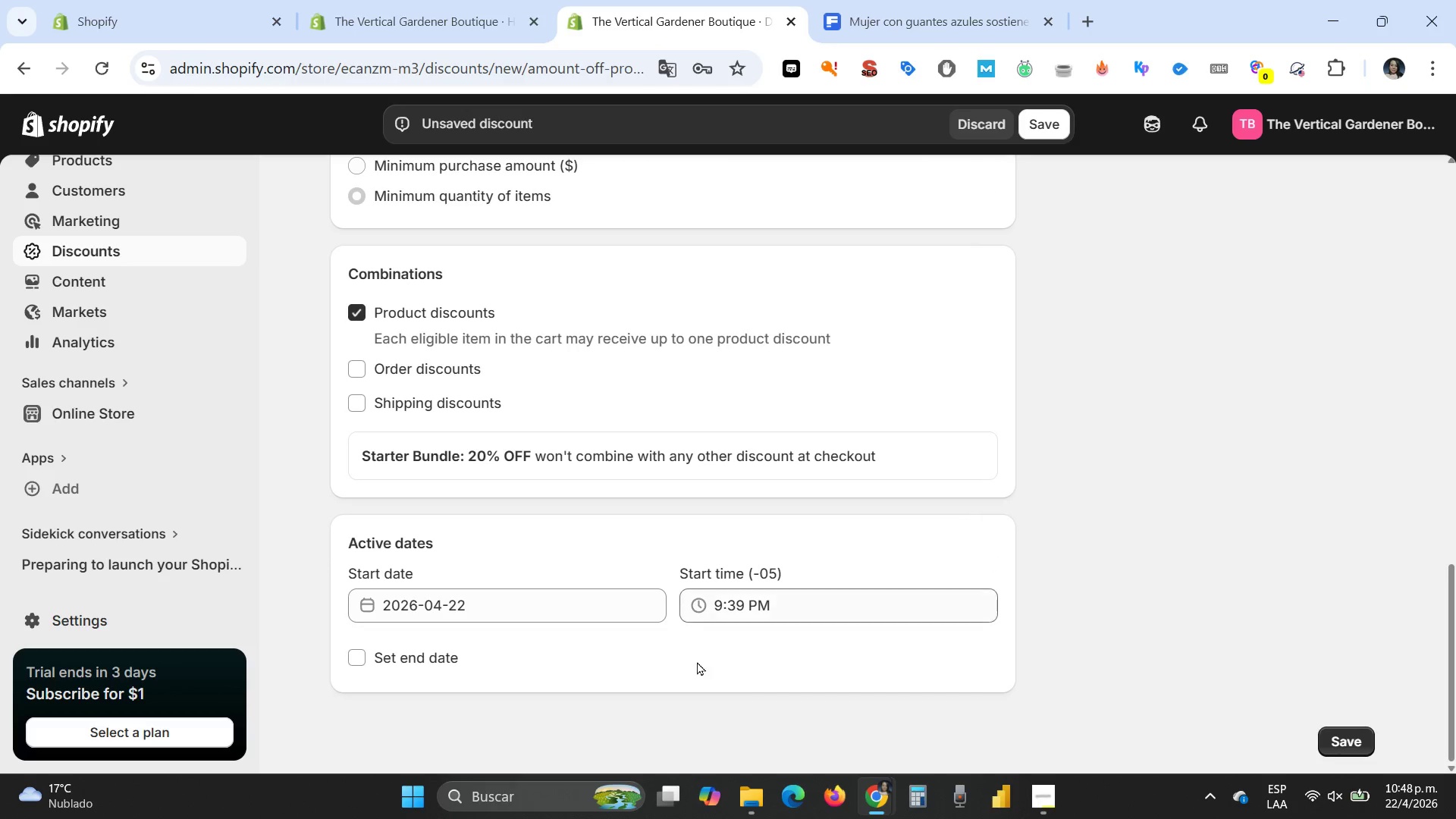 
scroll: coordinate [1252, 438], scroll_direction: up, amount: 10.0
 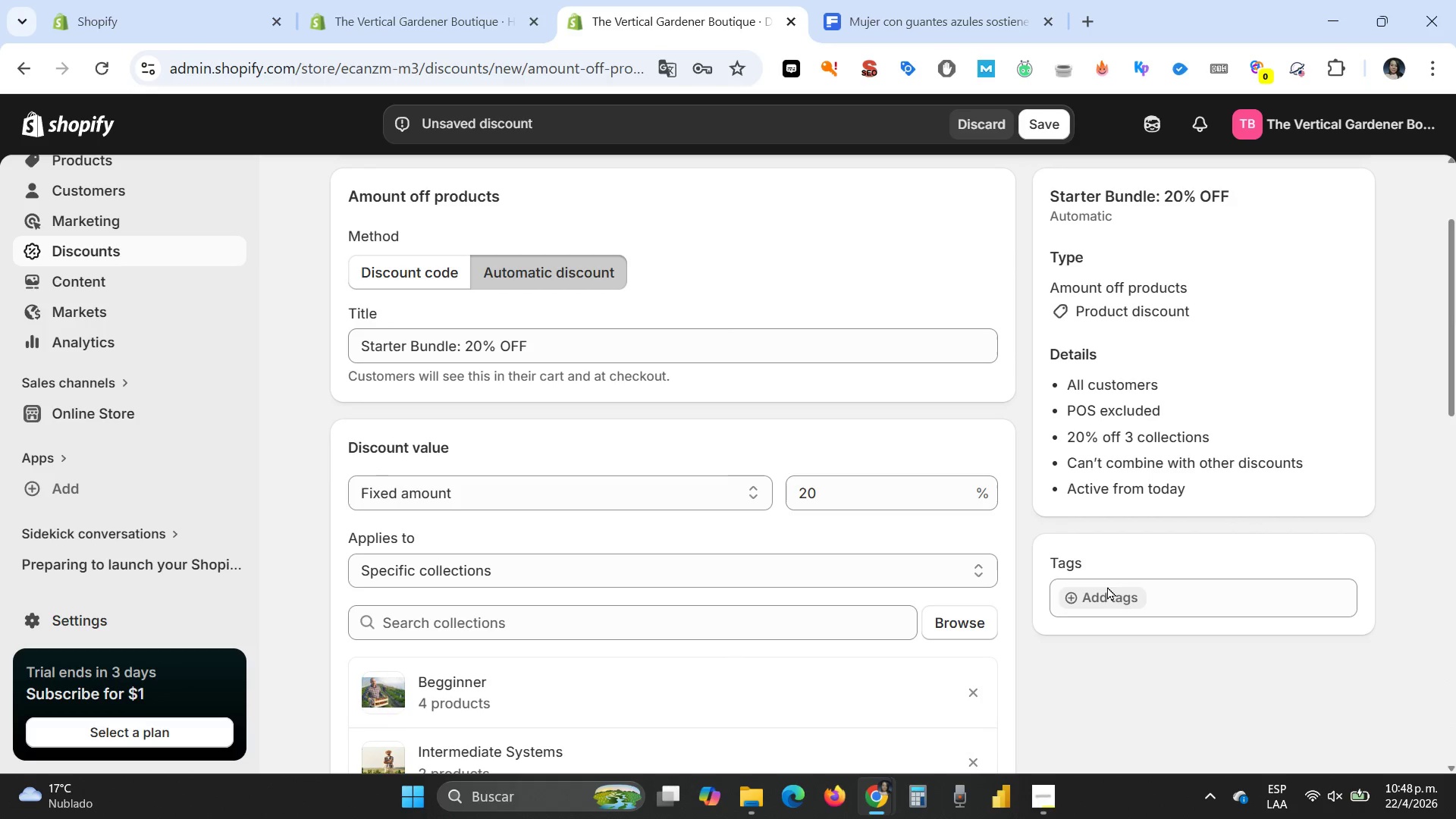 
left_click([1108, 599])
 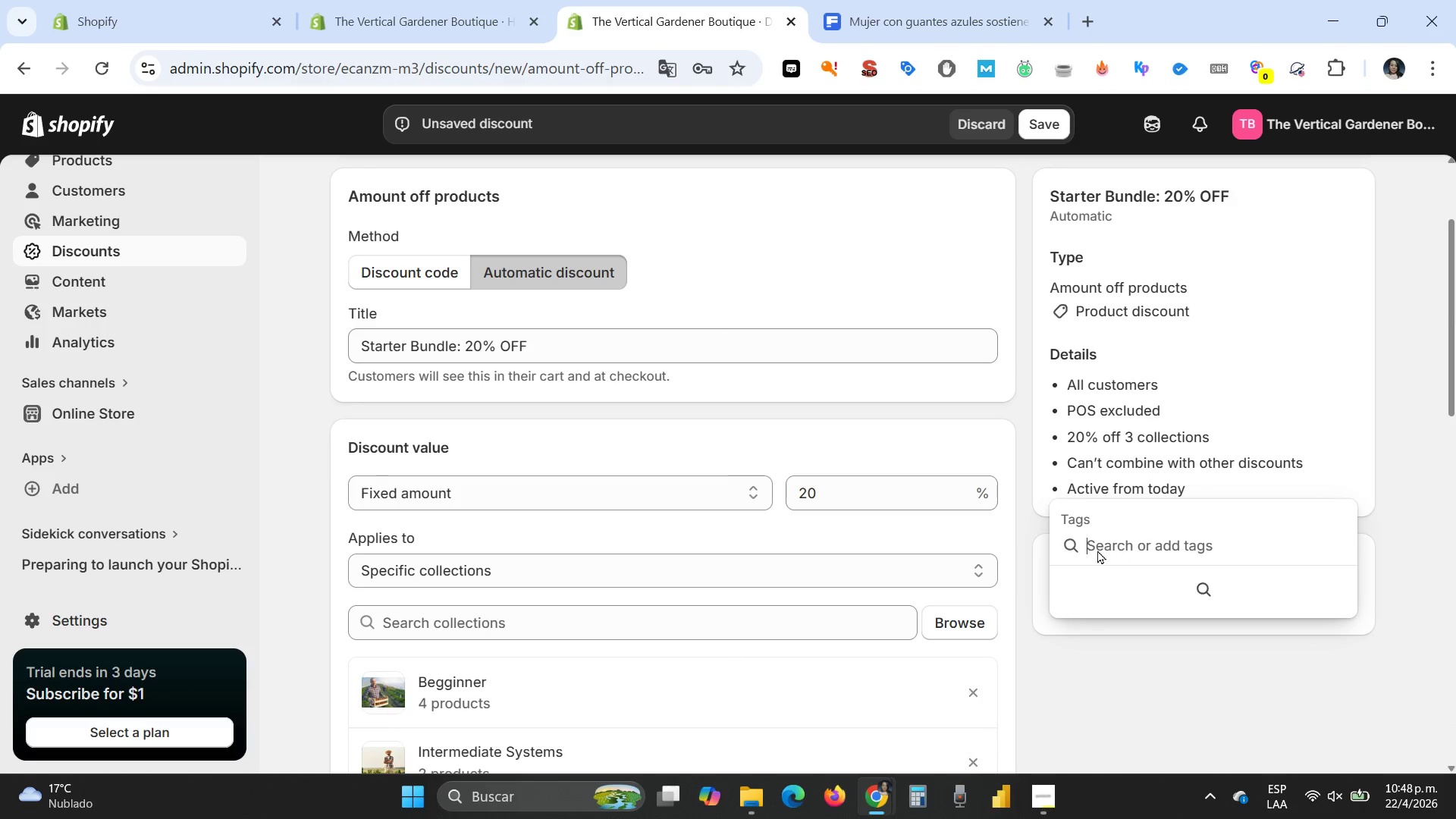 
double_click([1106, 544])
 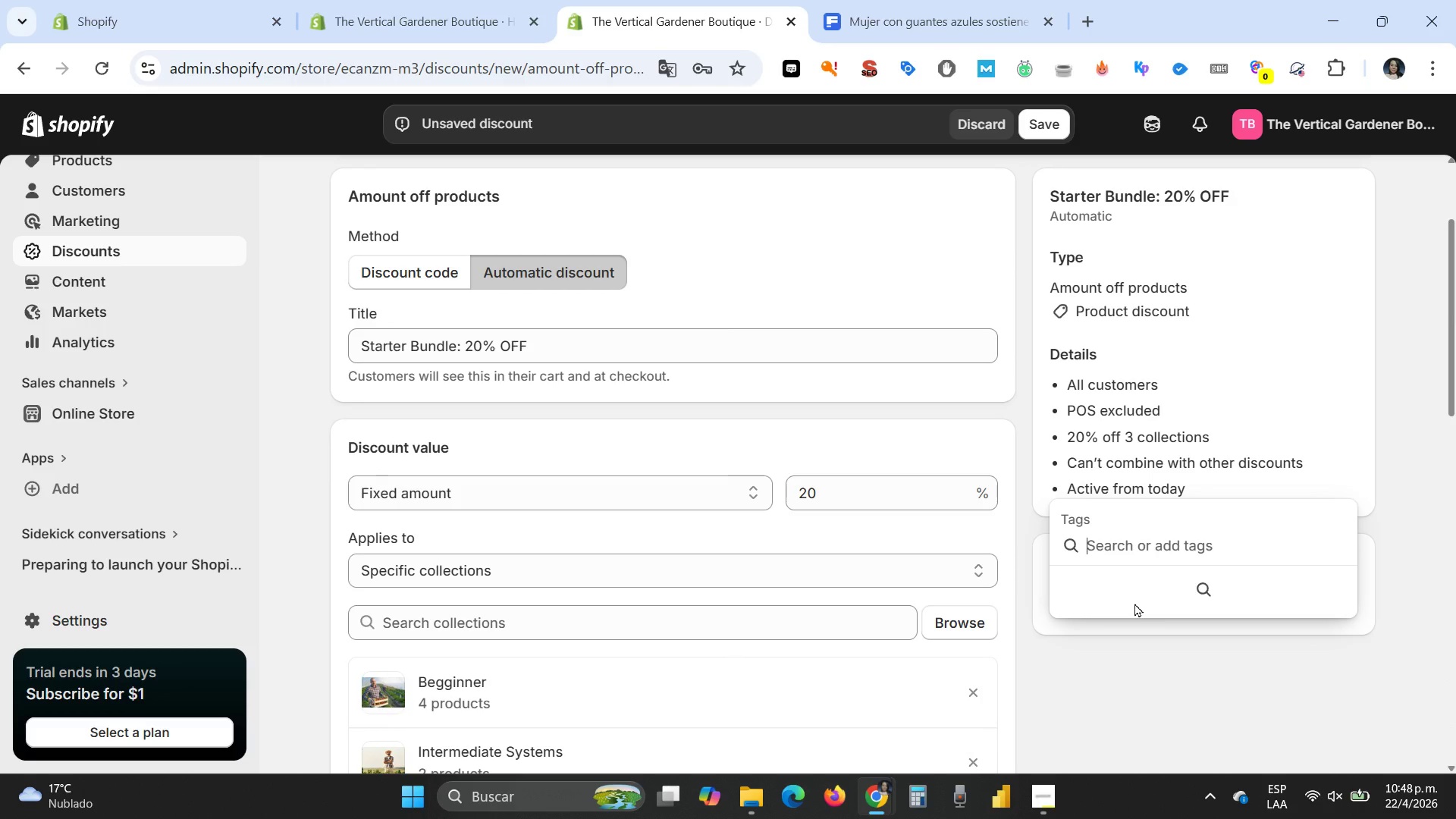 
key(CapsLock)
 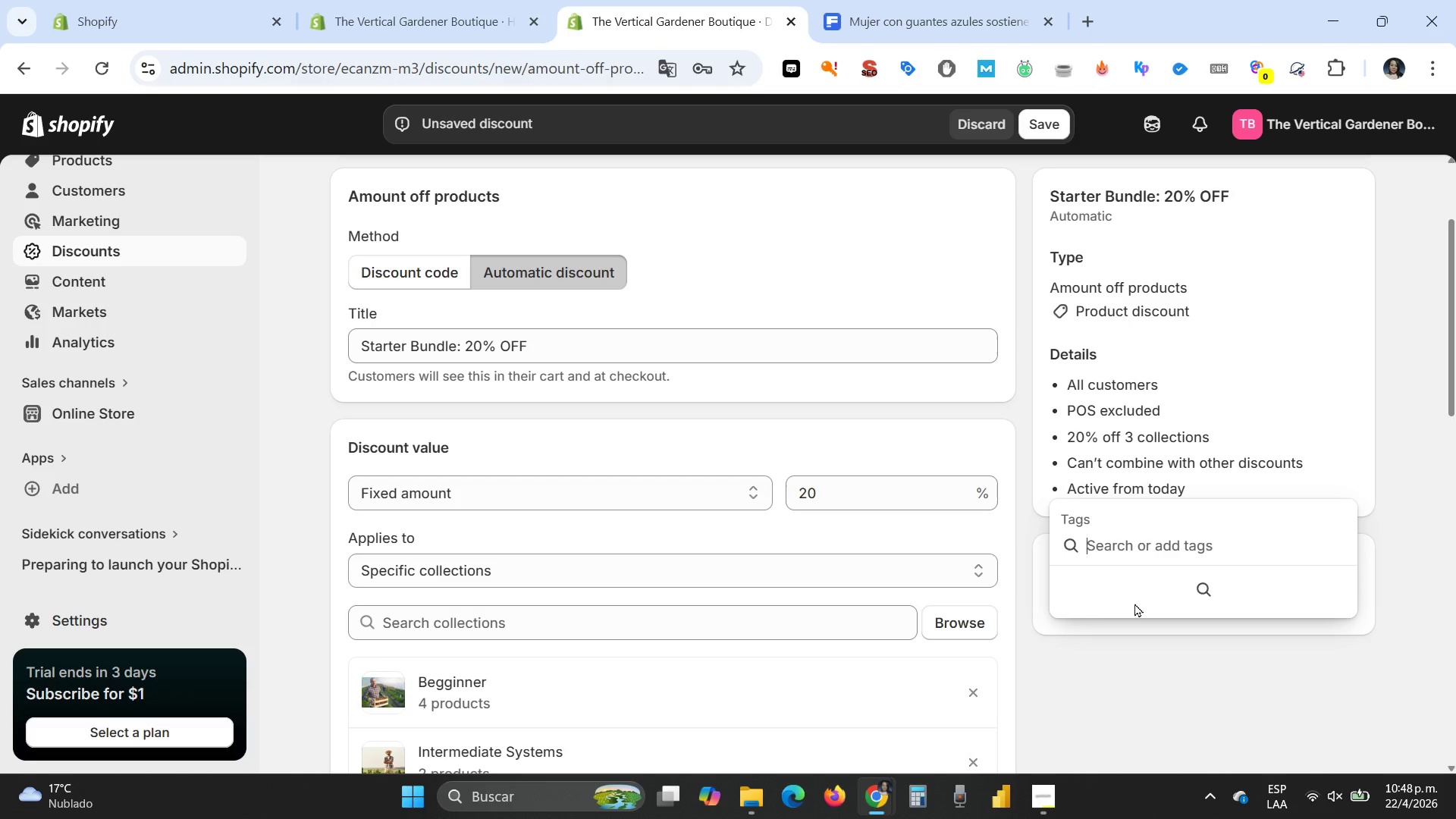 
type(discount)
 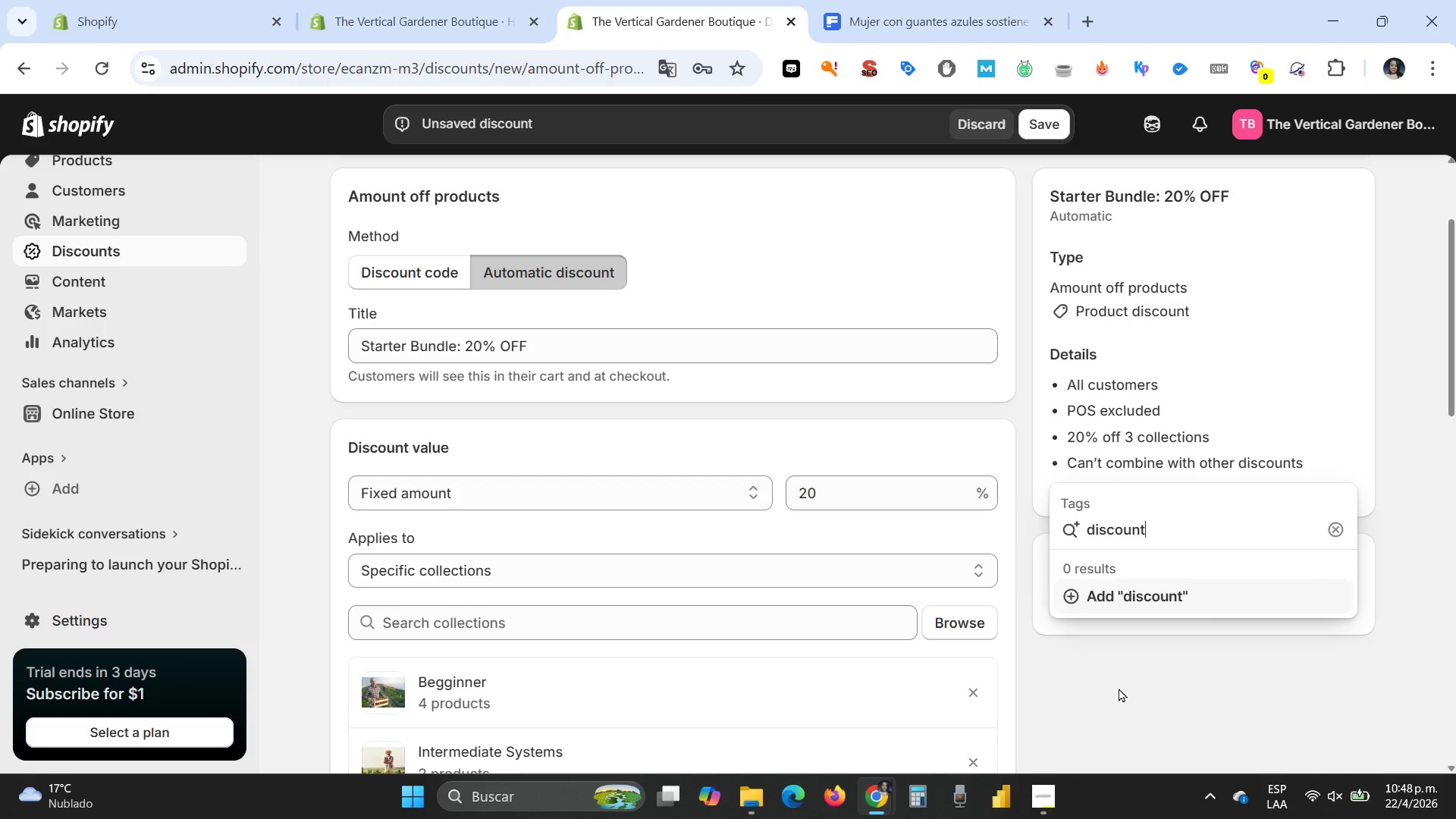 
wait(11.42)
 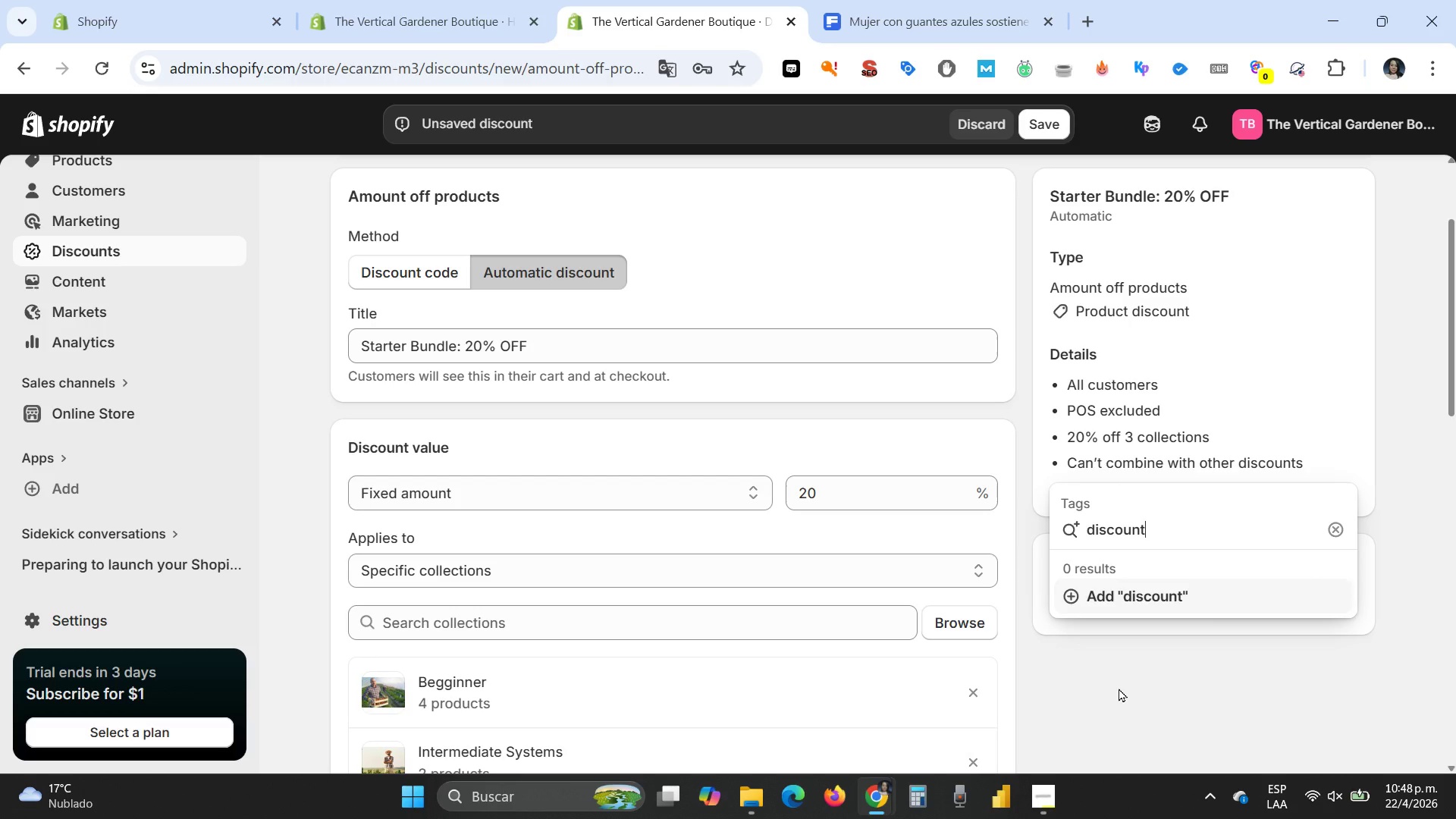 
key(S)
 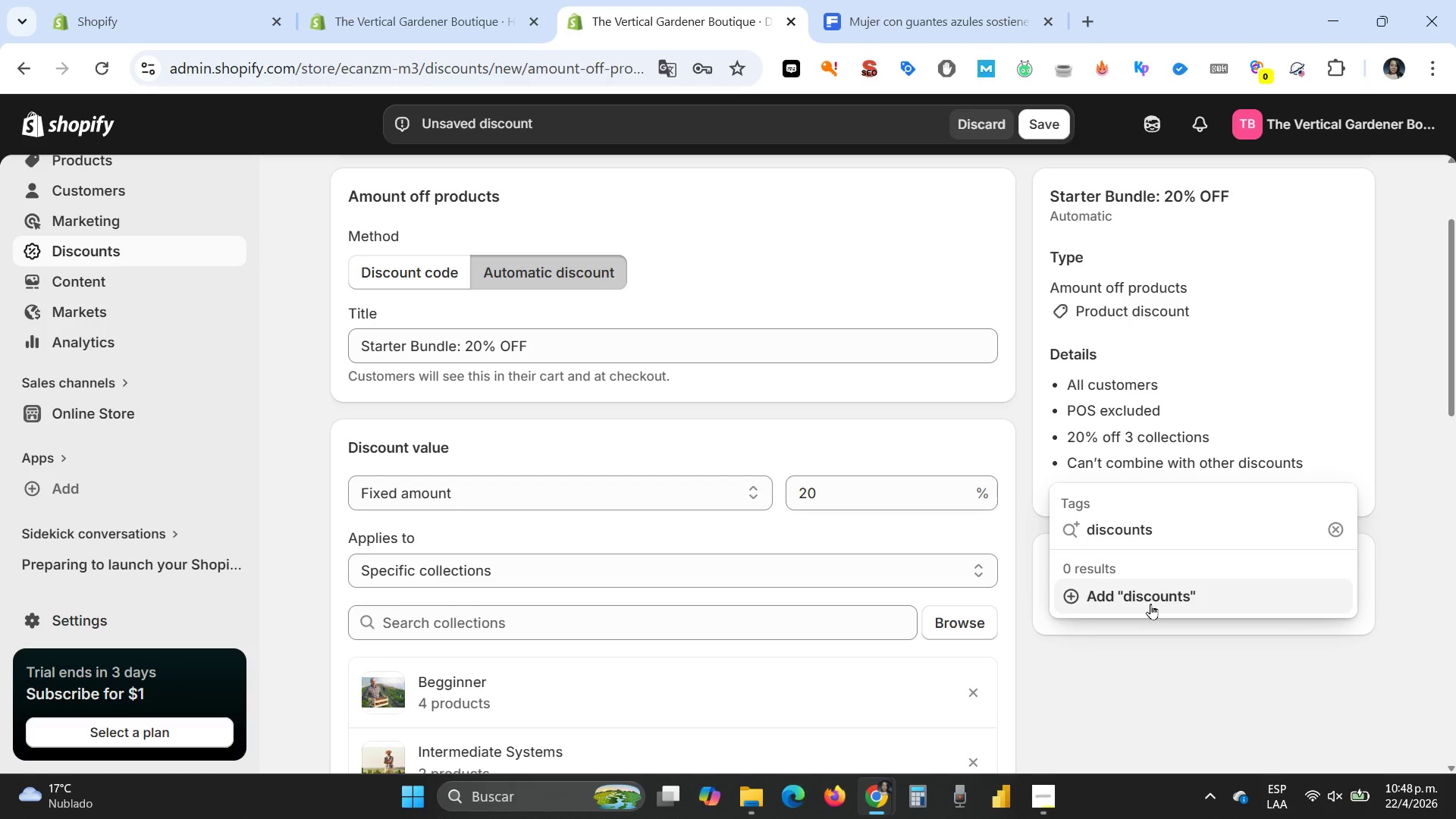 
left_click([1150, 604])
 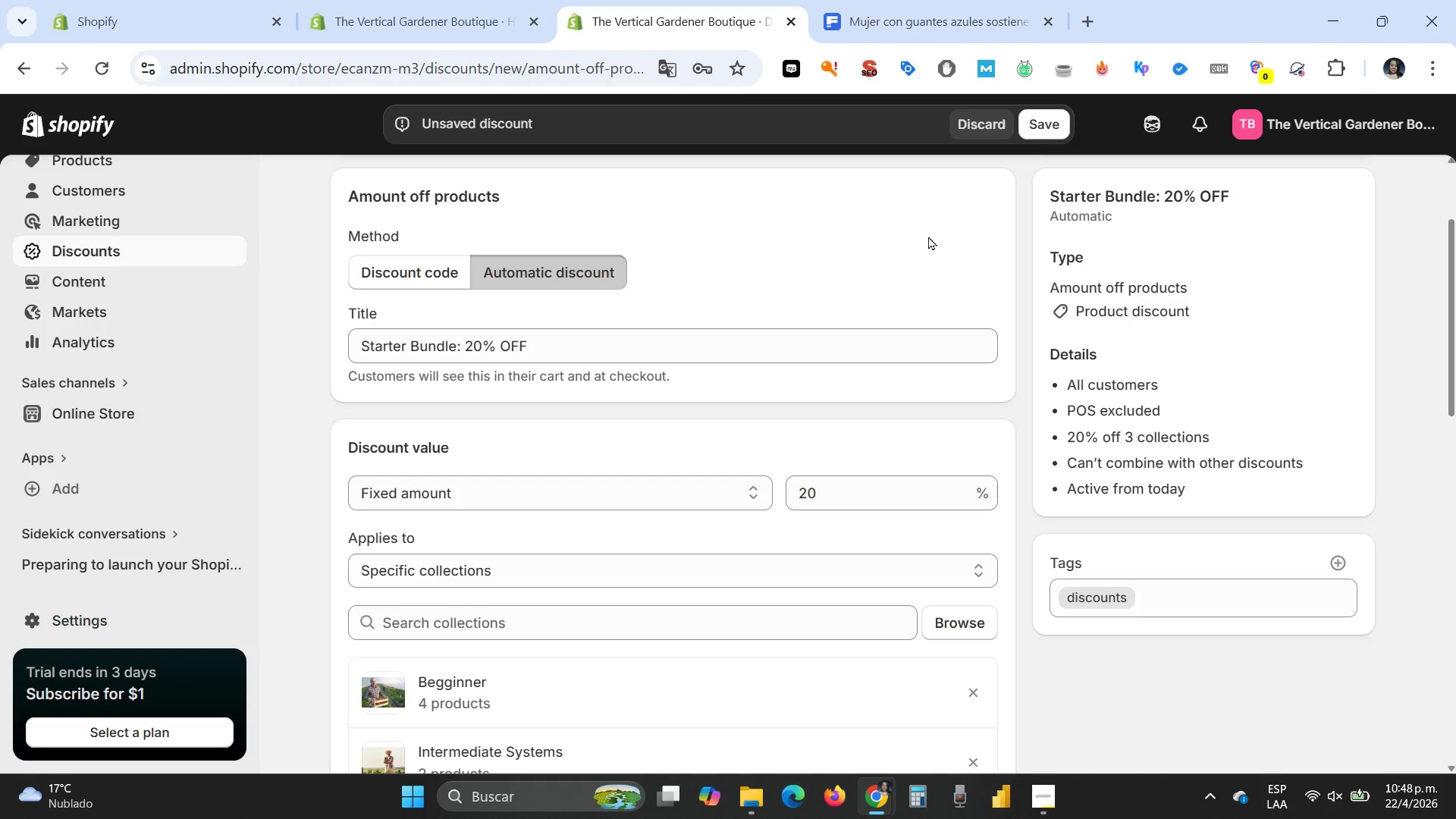 
left_click([1053, 121])
 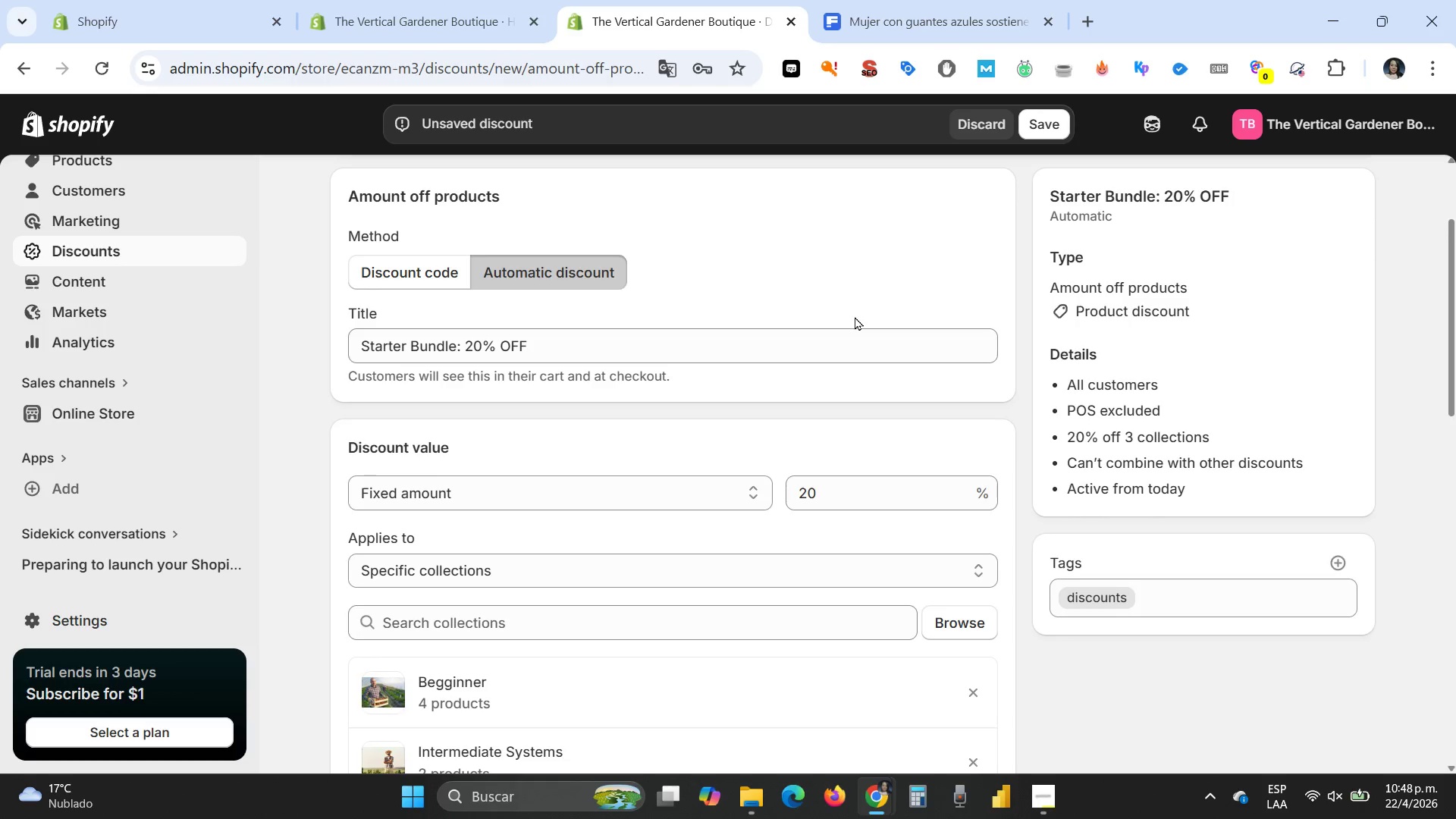 
scroll: coordinate [855, 316], scroll_direction: up, amount: 7.0
 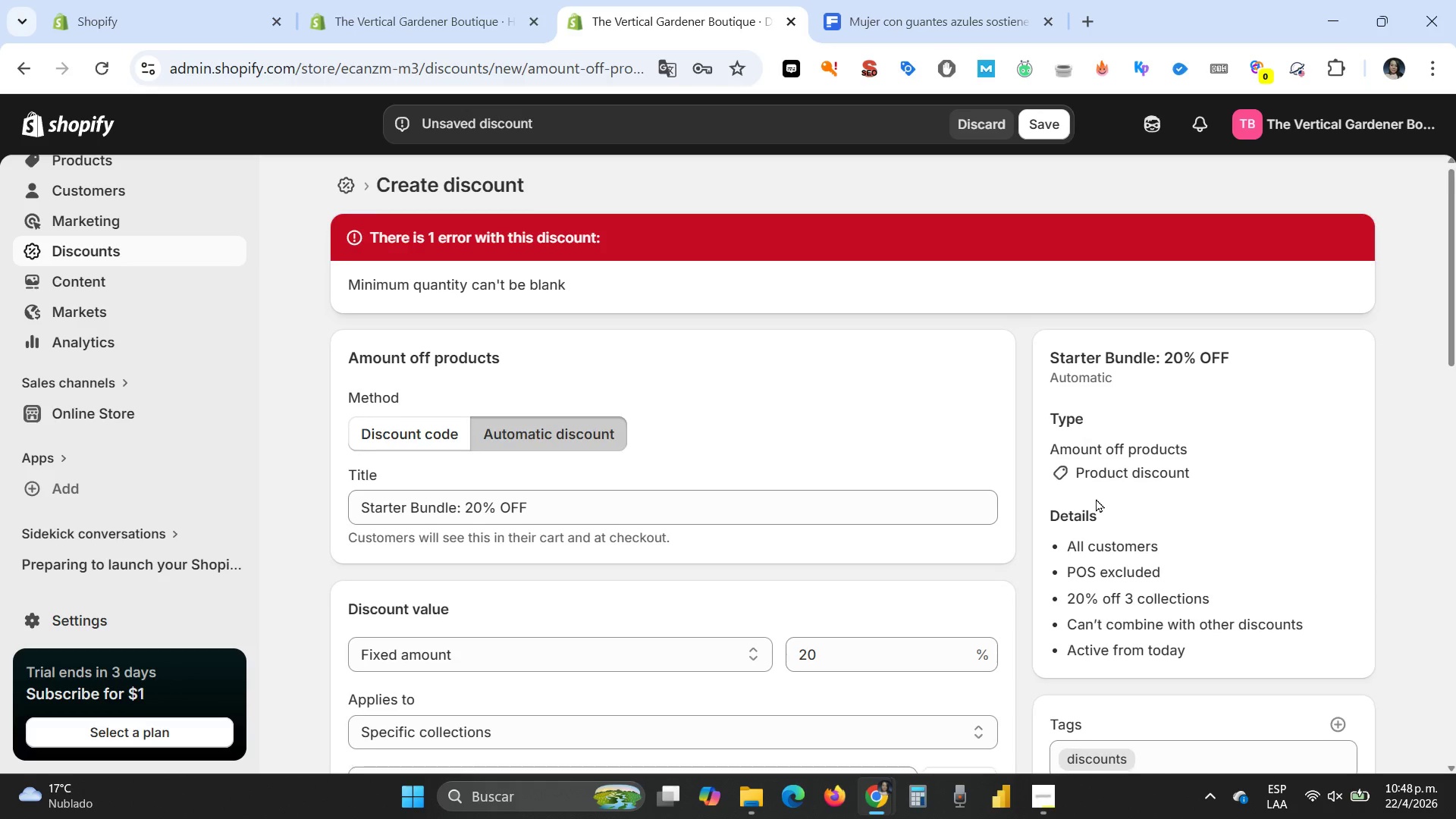 
scroll: coordinate [1096, 498], scroll_direction: down, amount: 2.0
 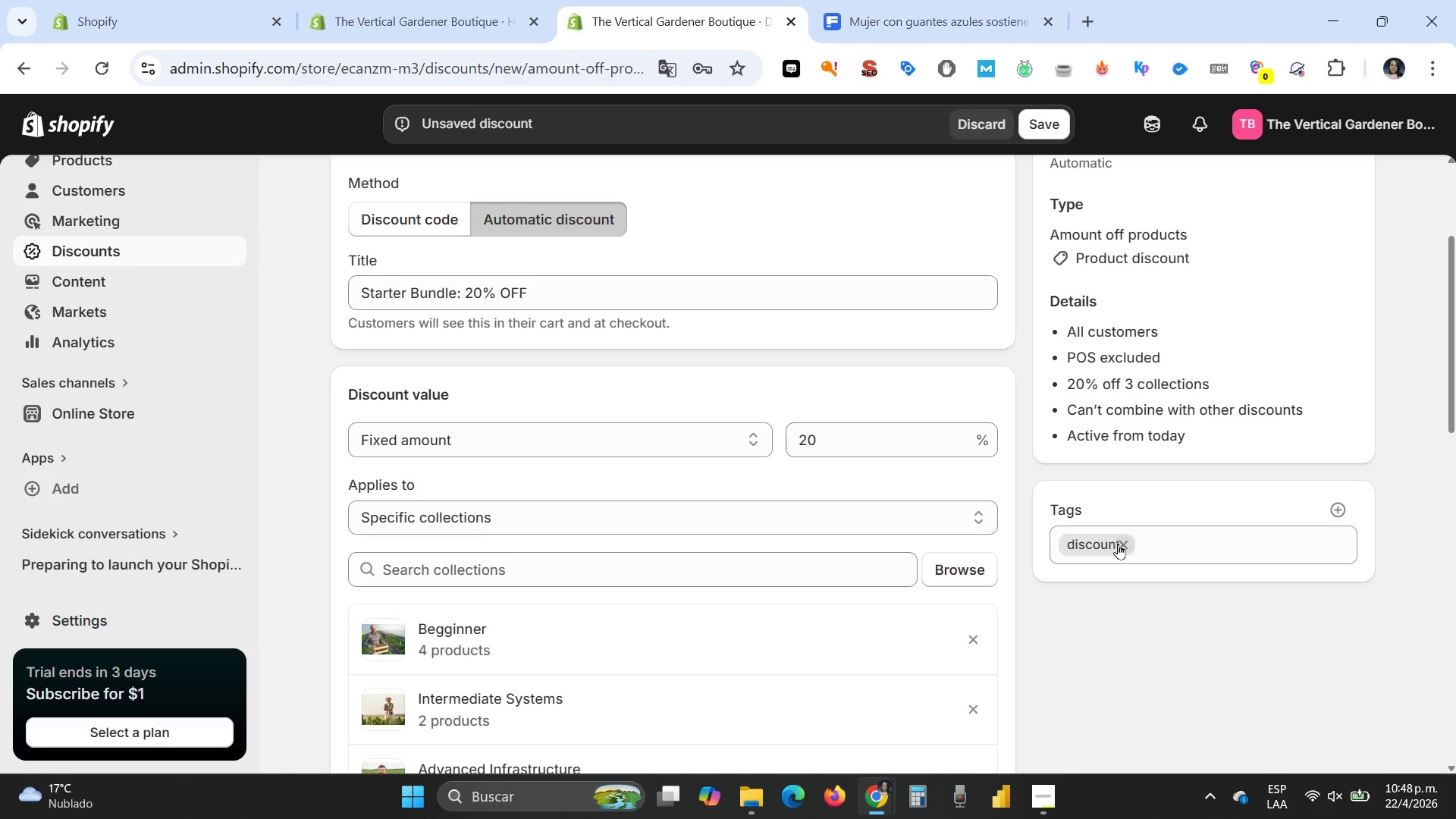 
left_click([1112, 544])
 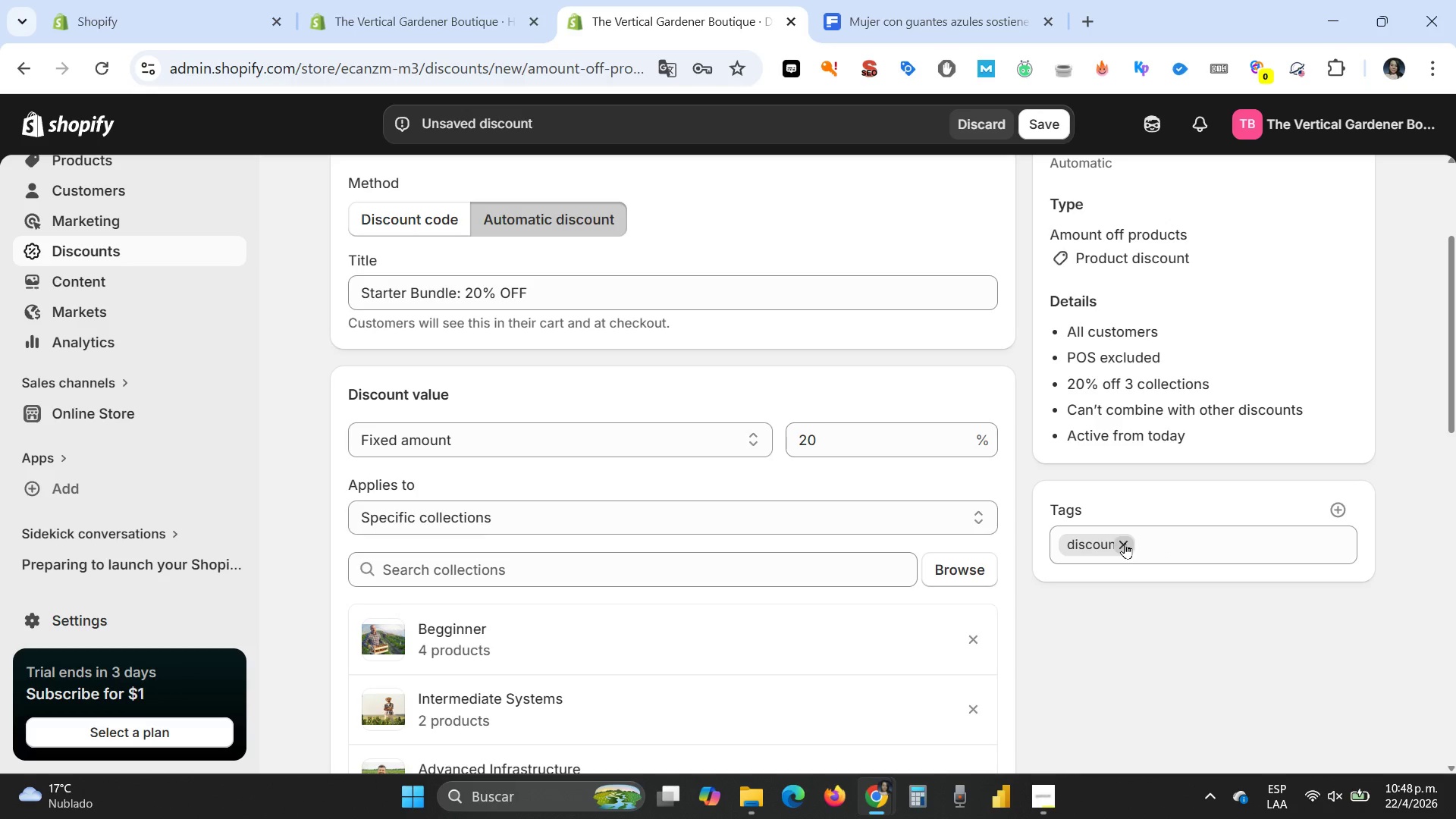 
left_click([1125, 543])
 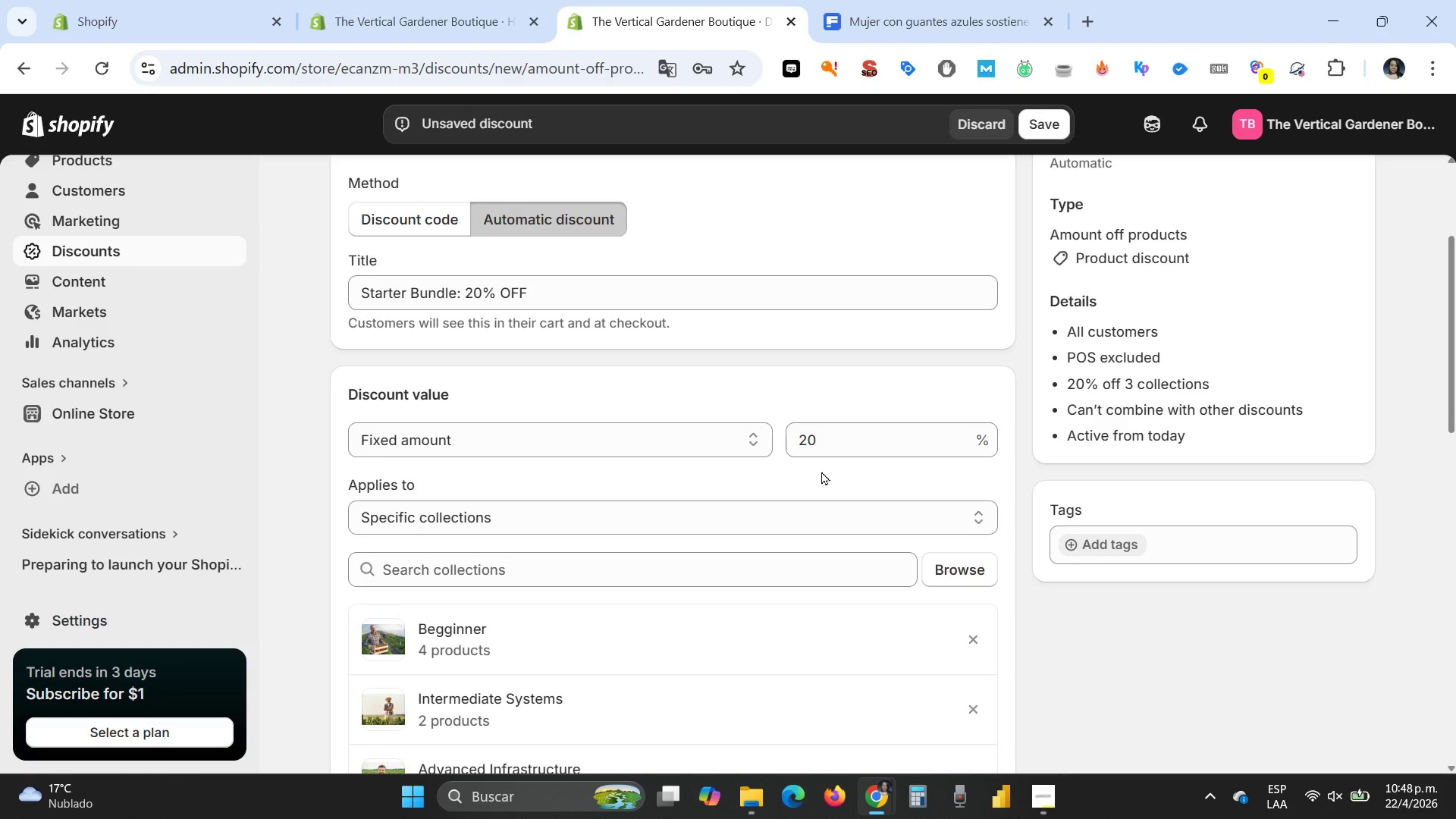 
scroll: coordinate [822, 479], scroll_direction: down, amount: 9.0
 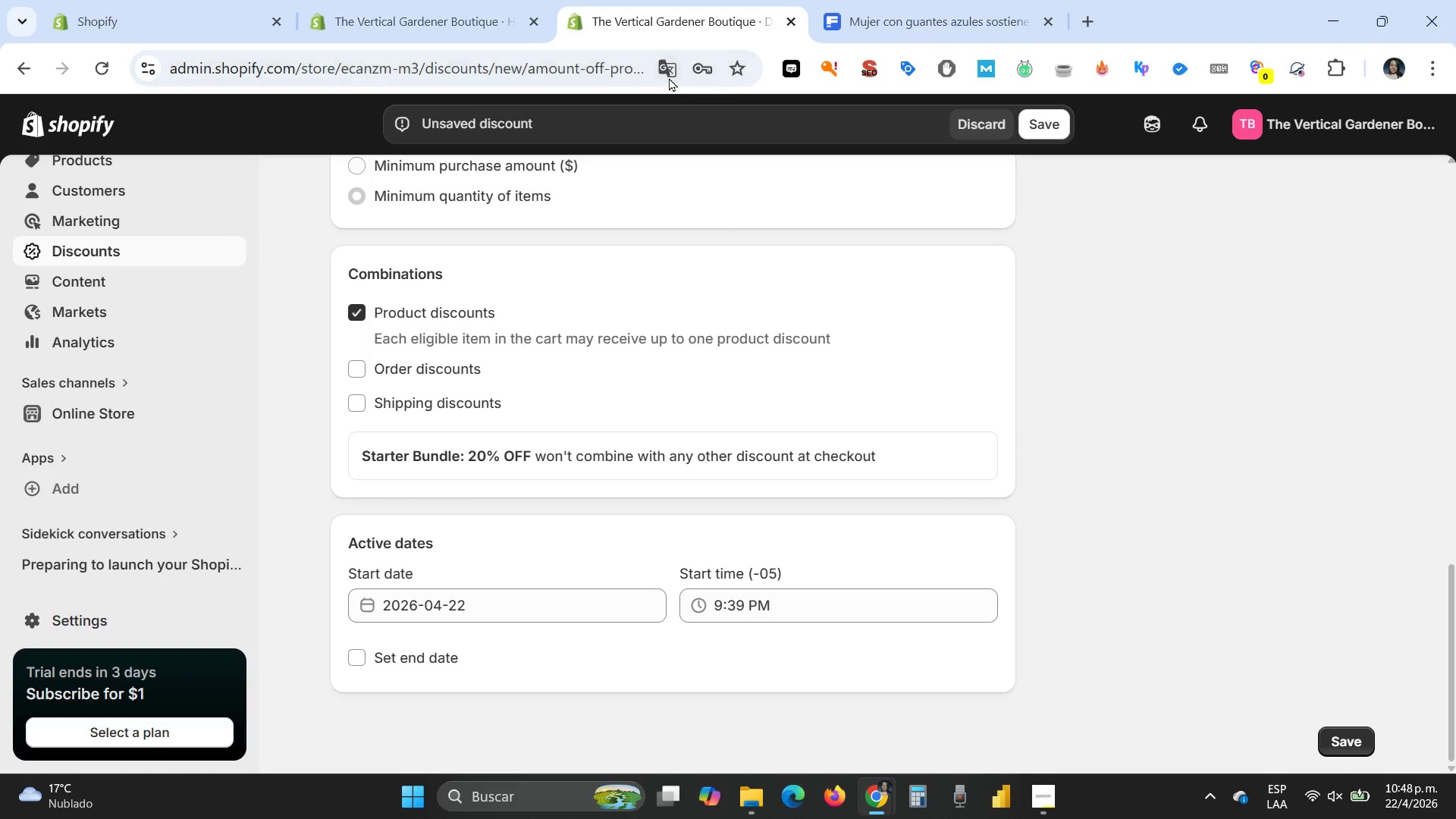 
left_click([651, 77])
 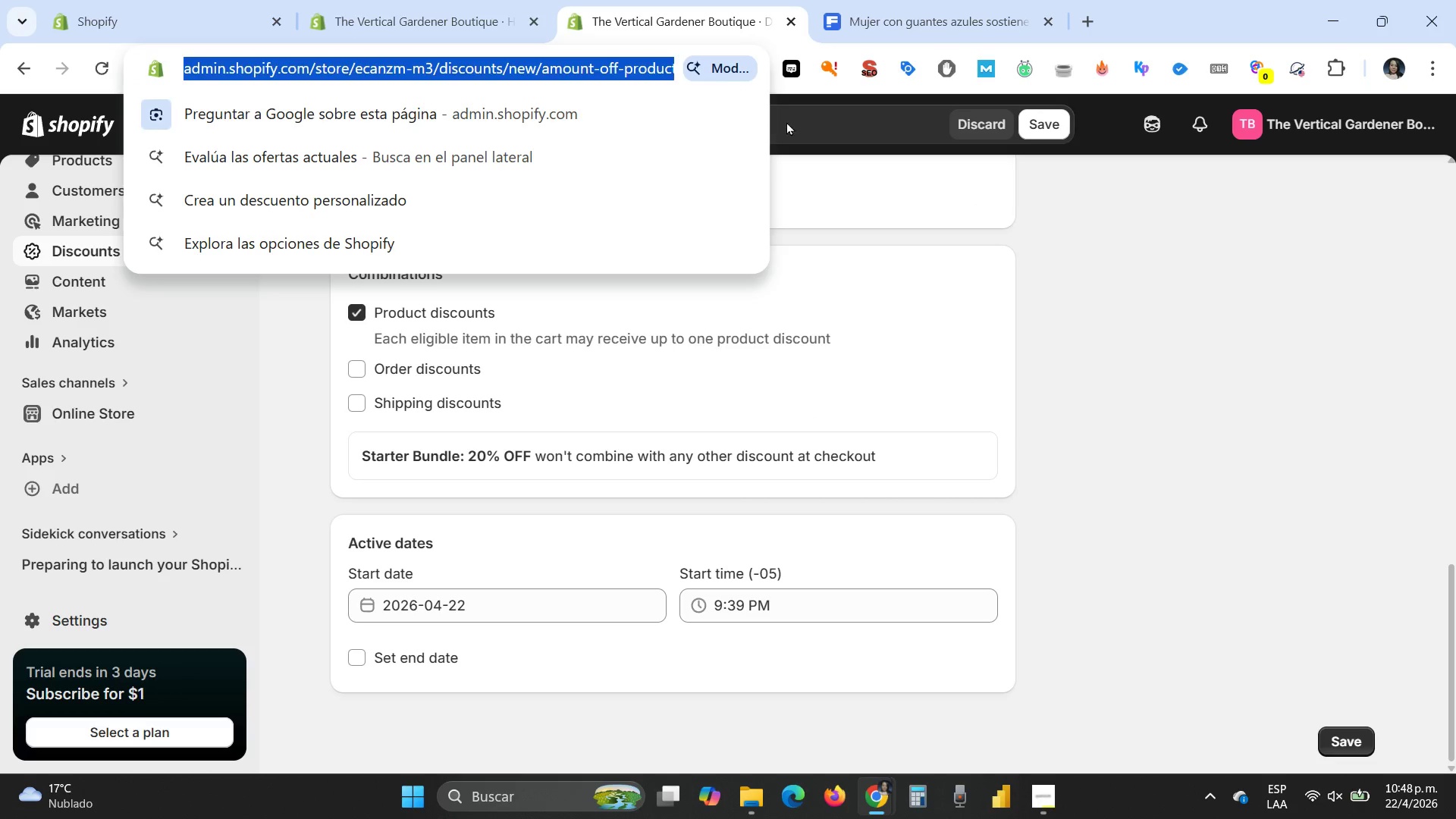 
left_click([809, 127])
 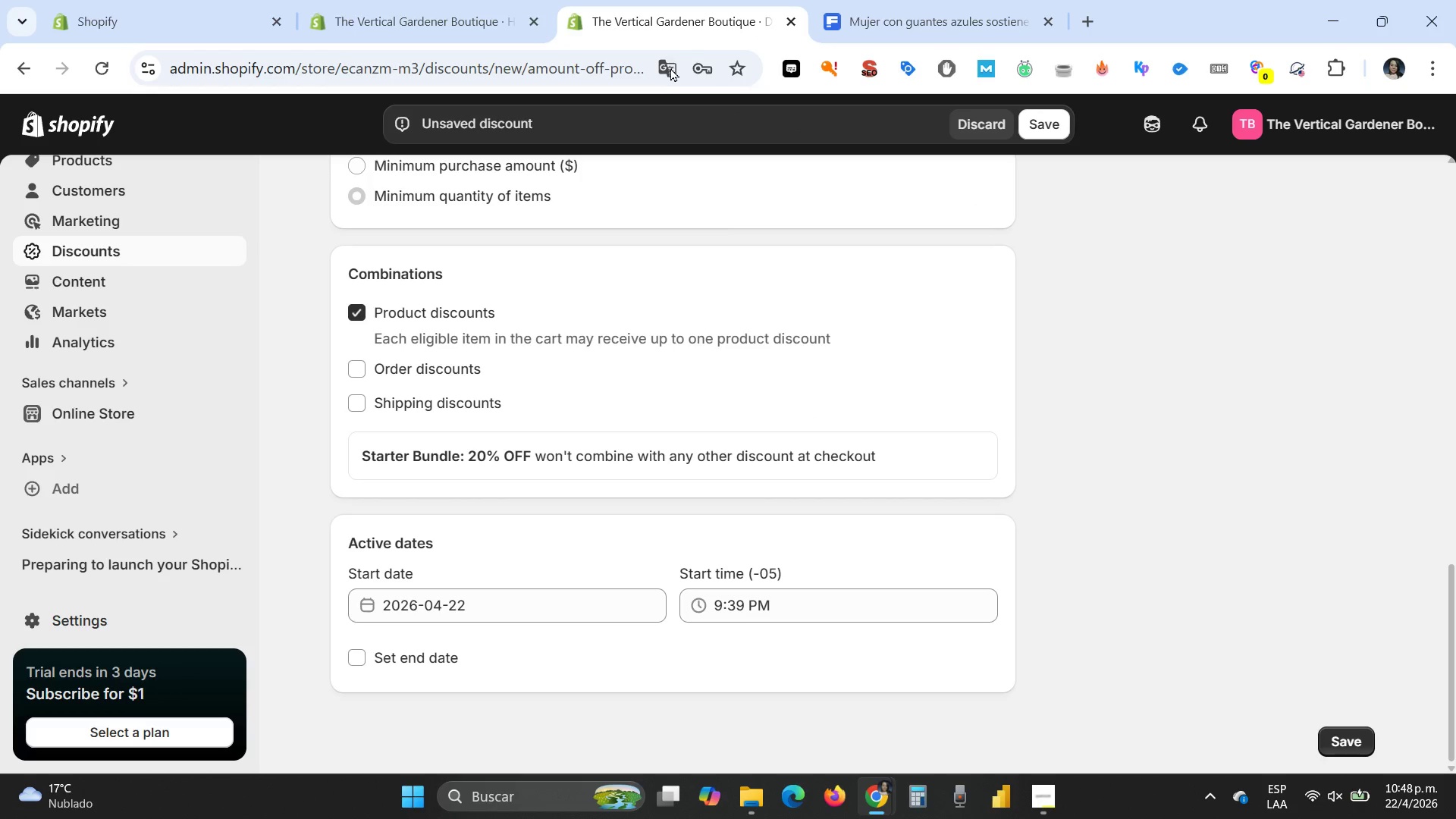 
left_click([670, 67])
 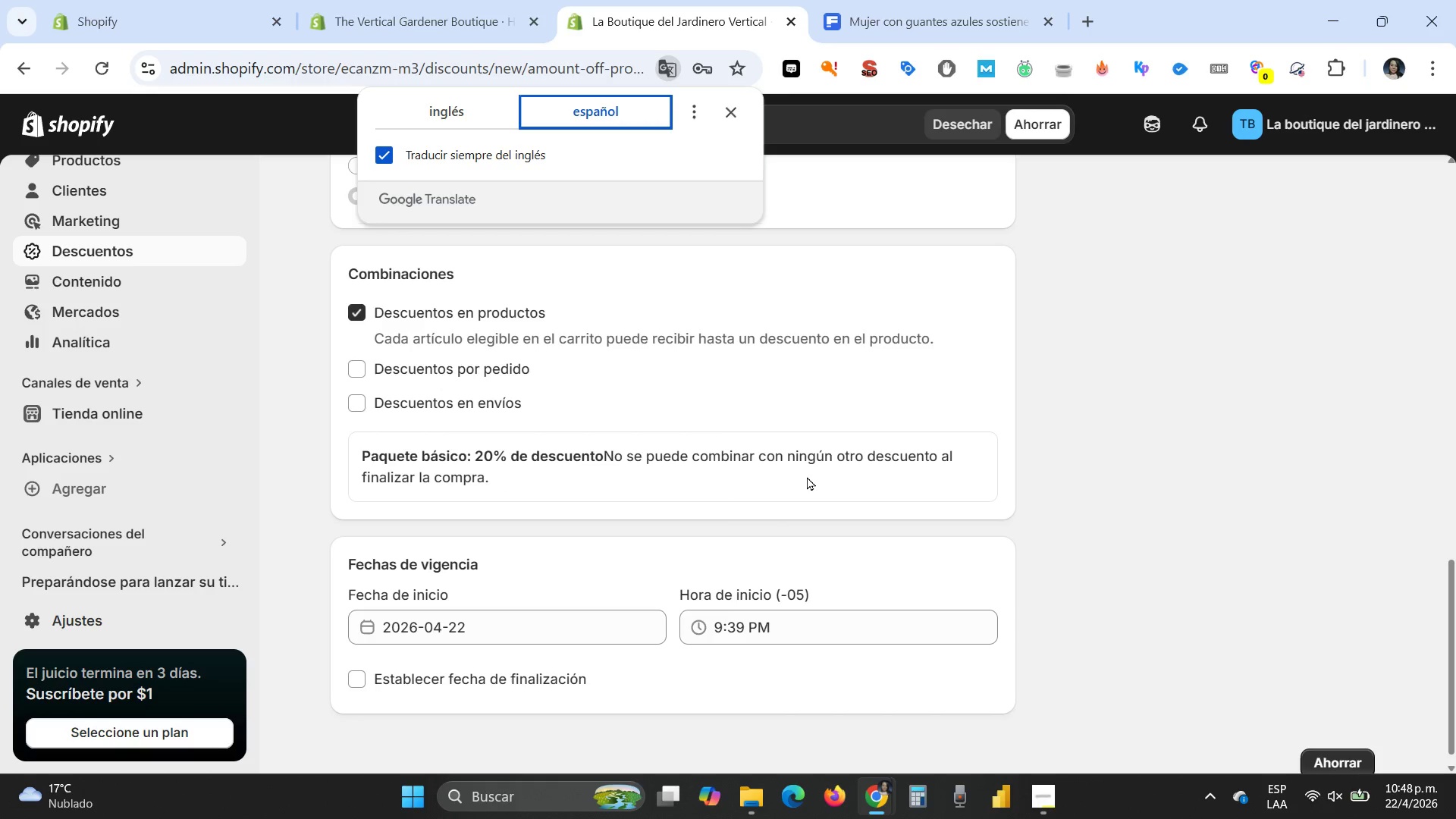 
scroll: coordinate [807, 475], scroll_direction: down, amount: 1.0
 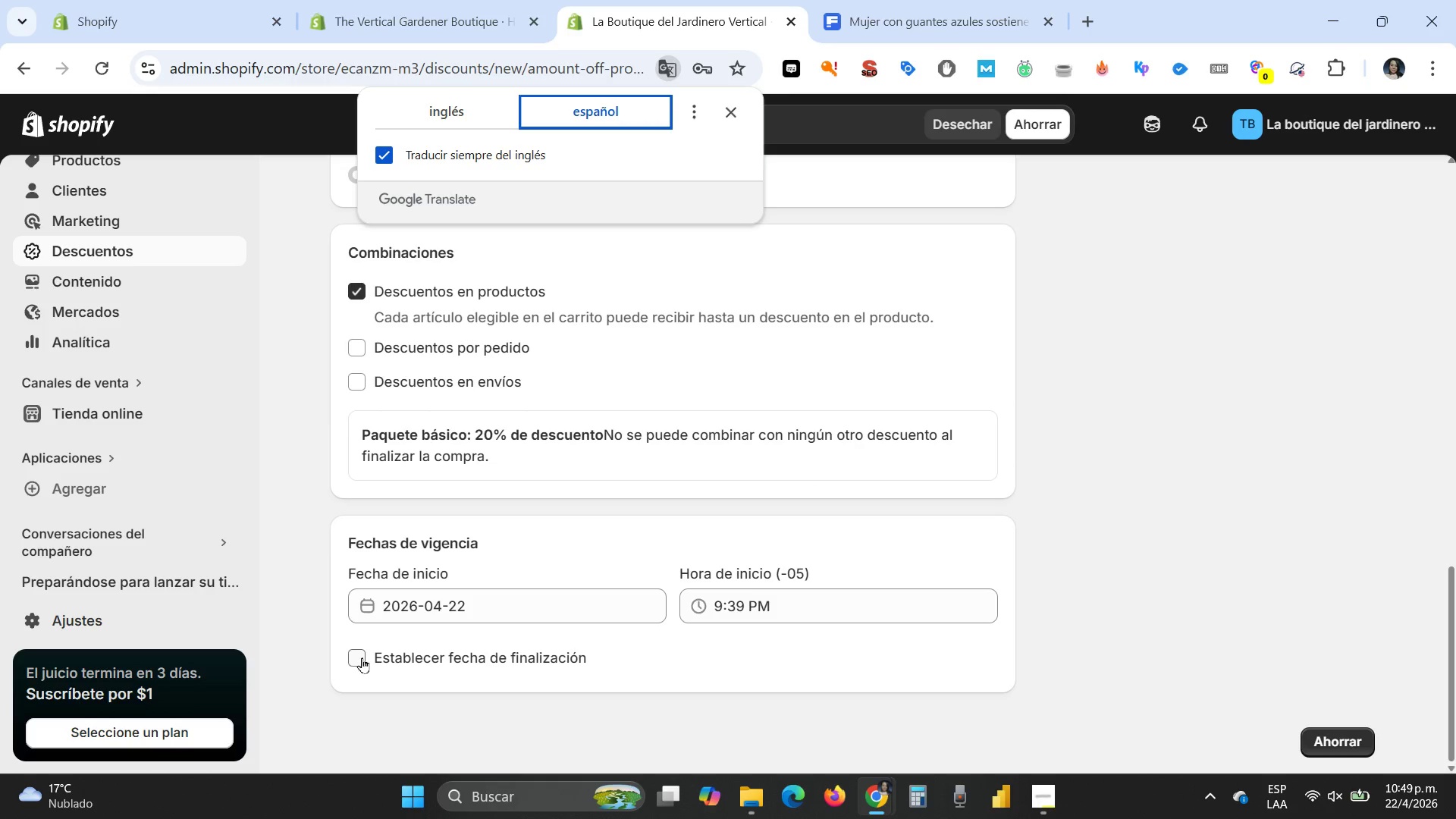 
left_click([362, 657])
 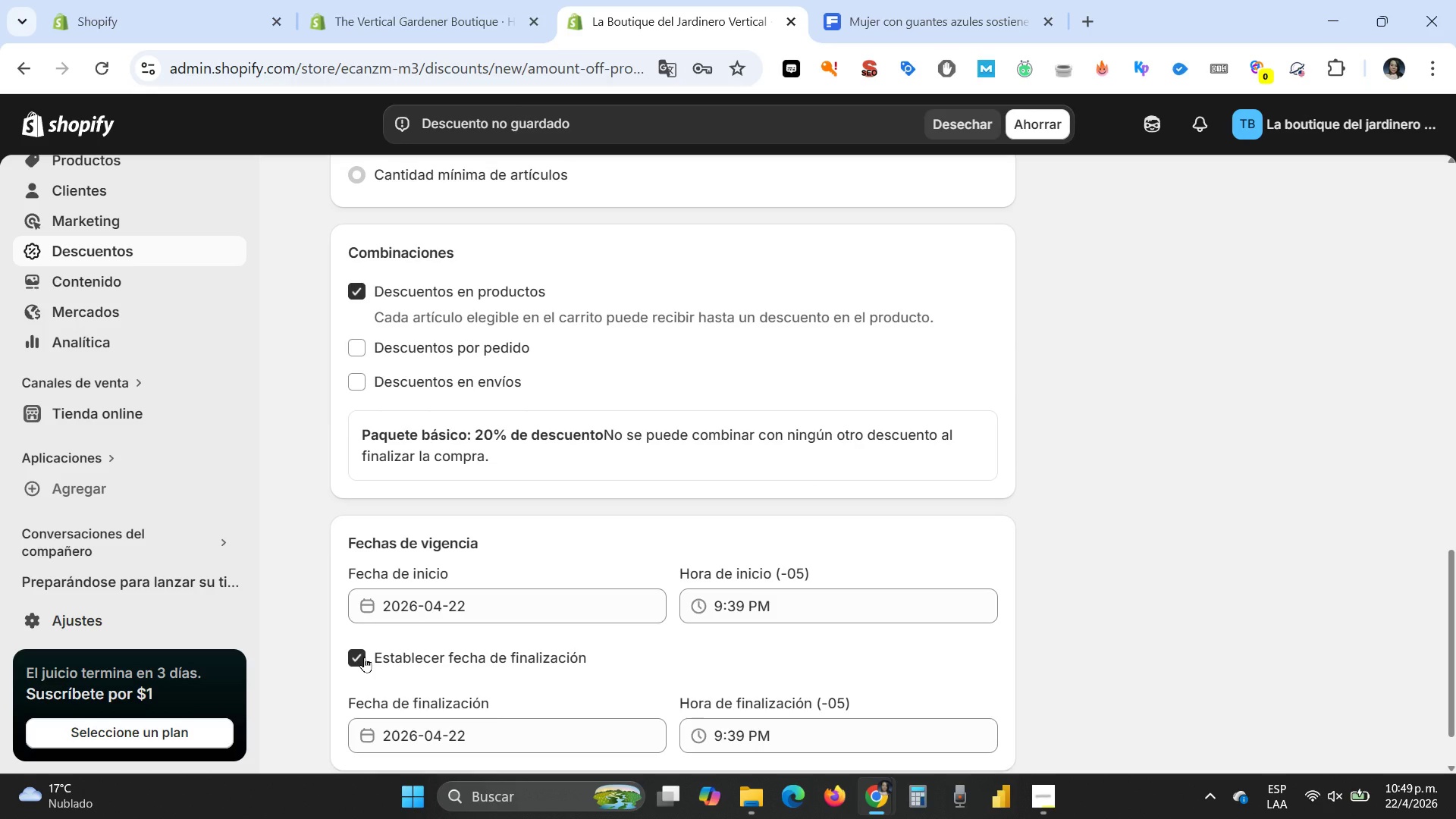 
wait(5.73)
 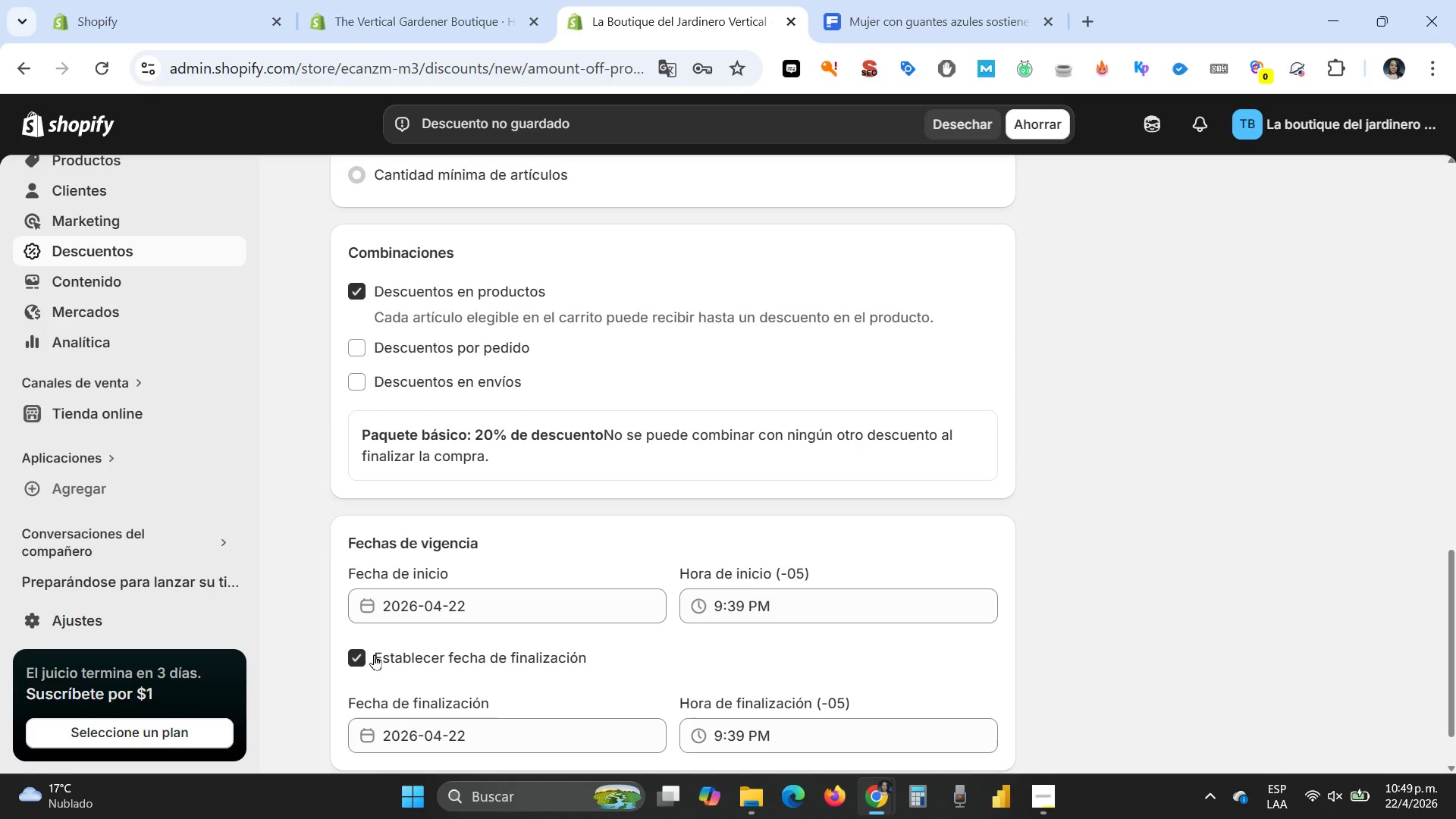 
scroll: coordinate [512, 582], scroll_direction: down, amount: 1.0
 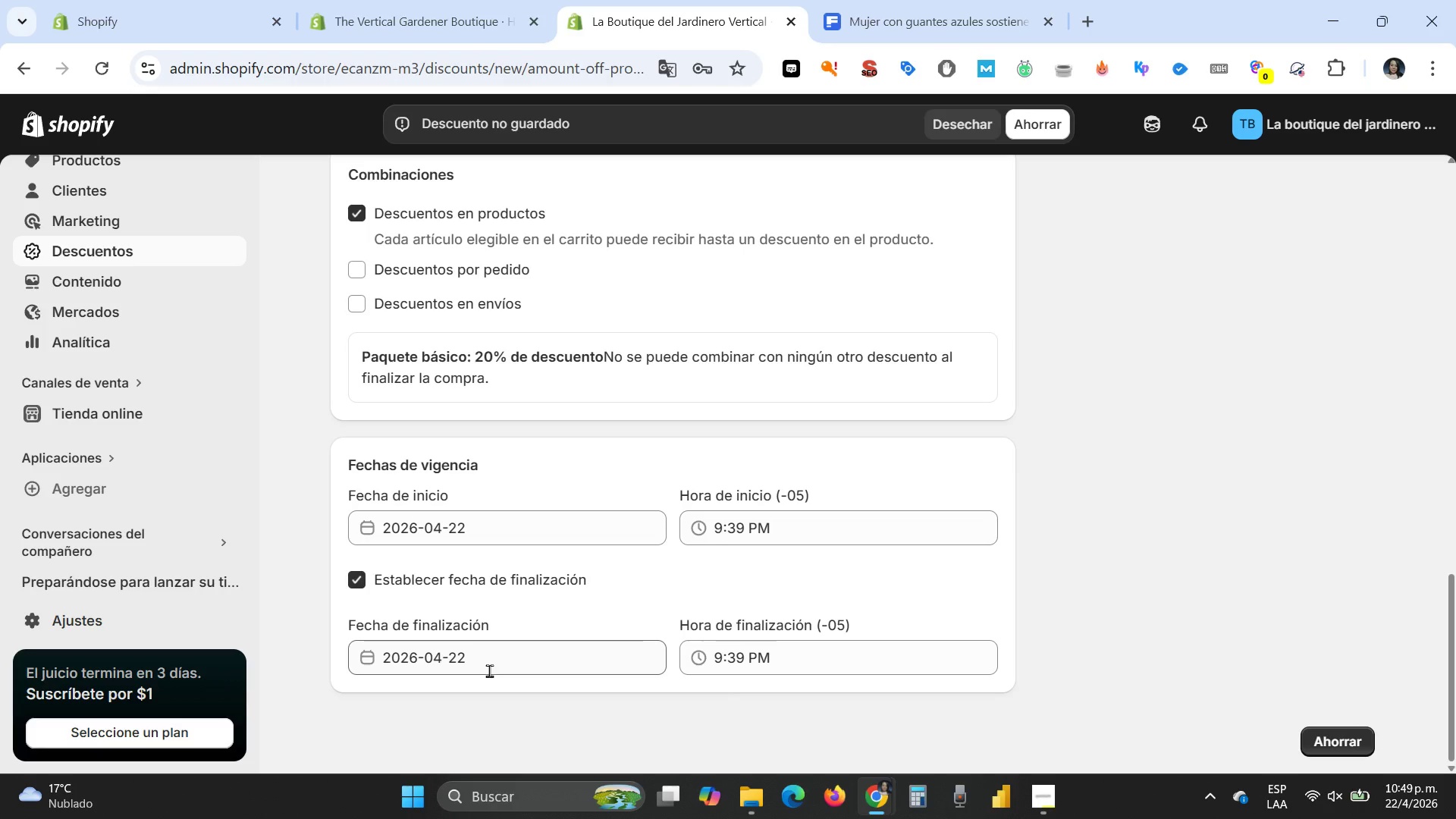 
left_click([485, 669])
 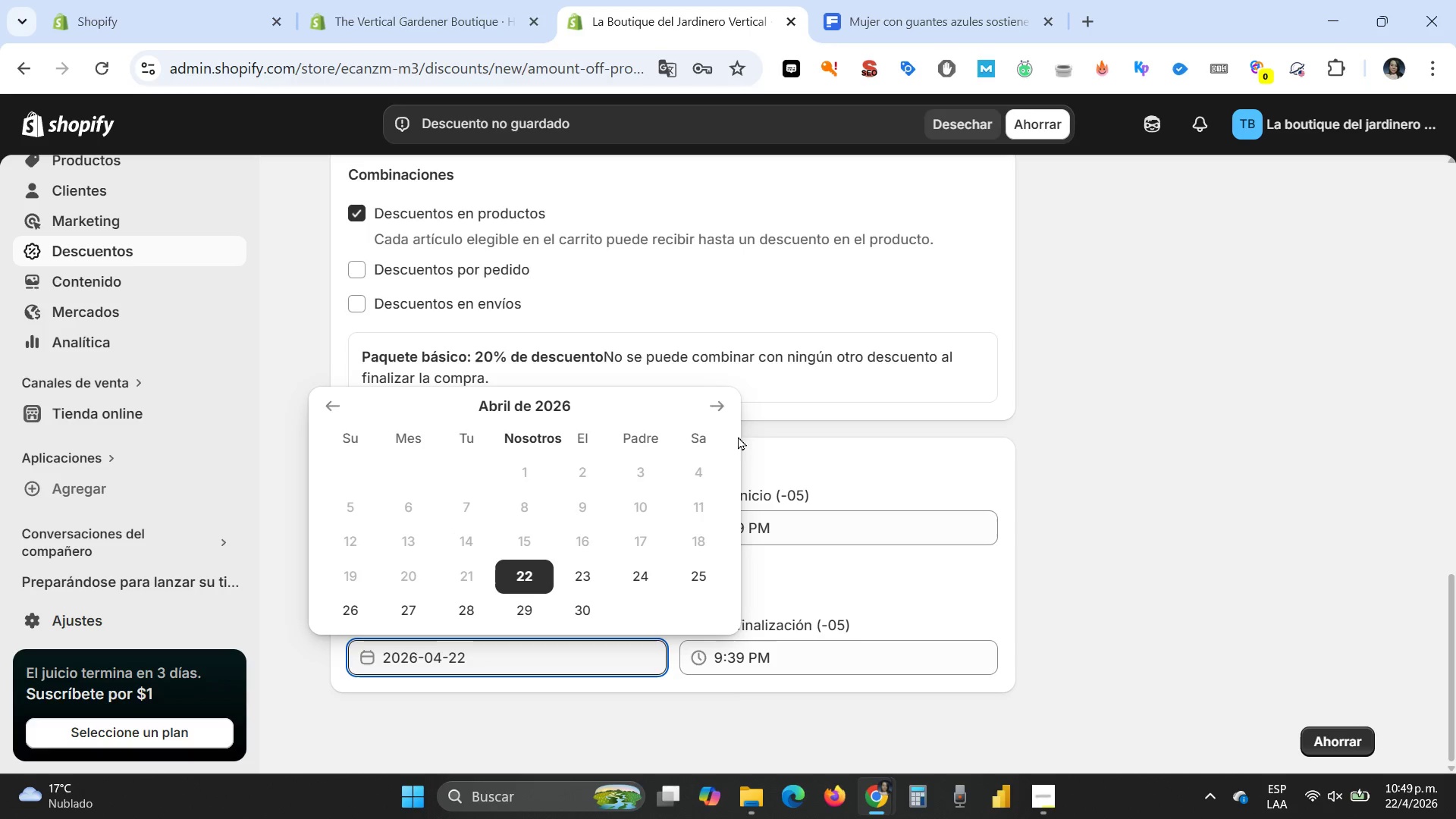 
left_click([726, 403])
 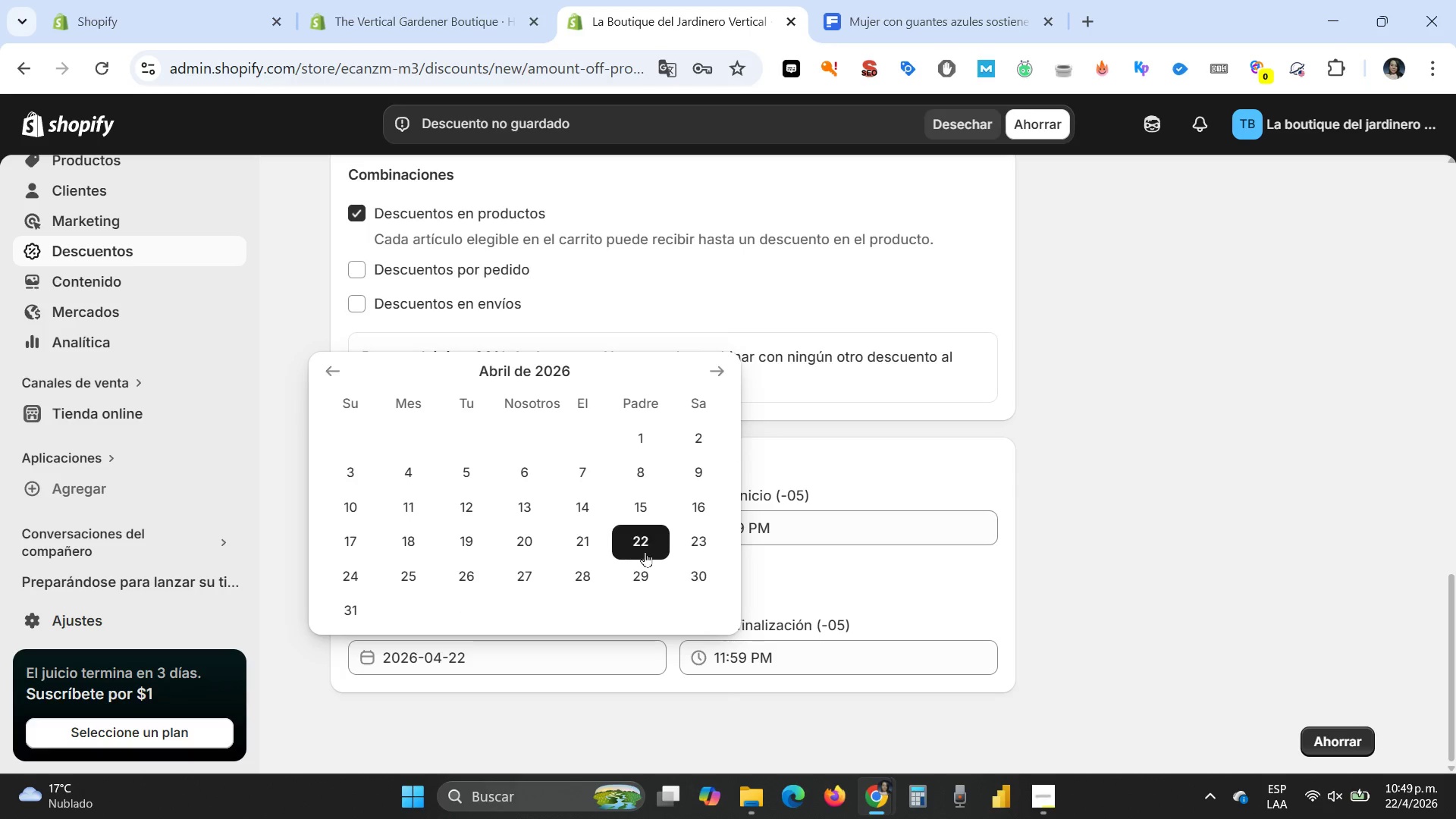 
left_click([646, 548])
 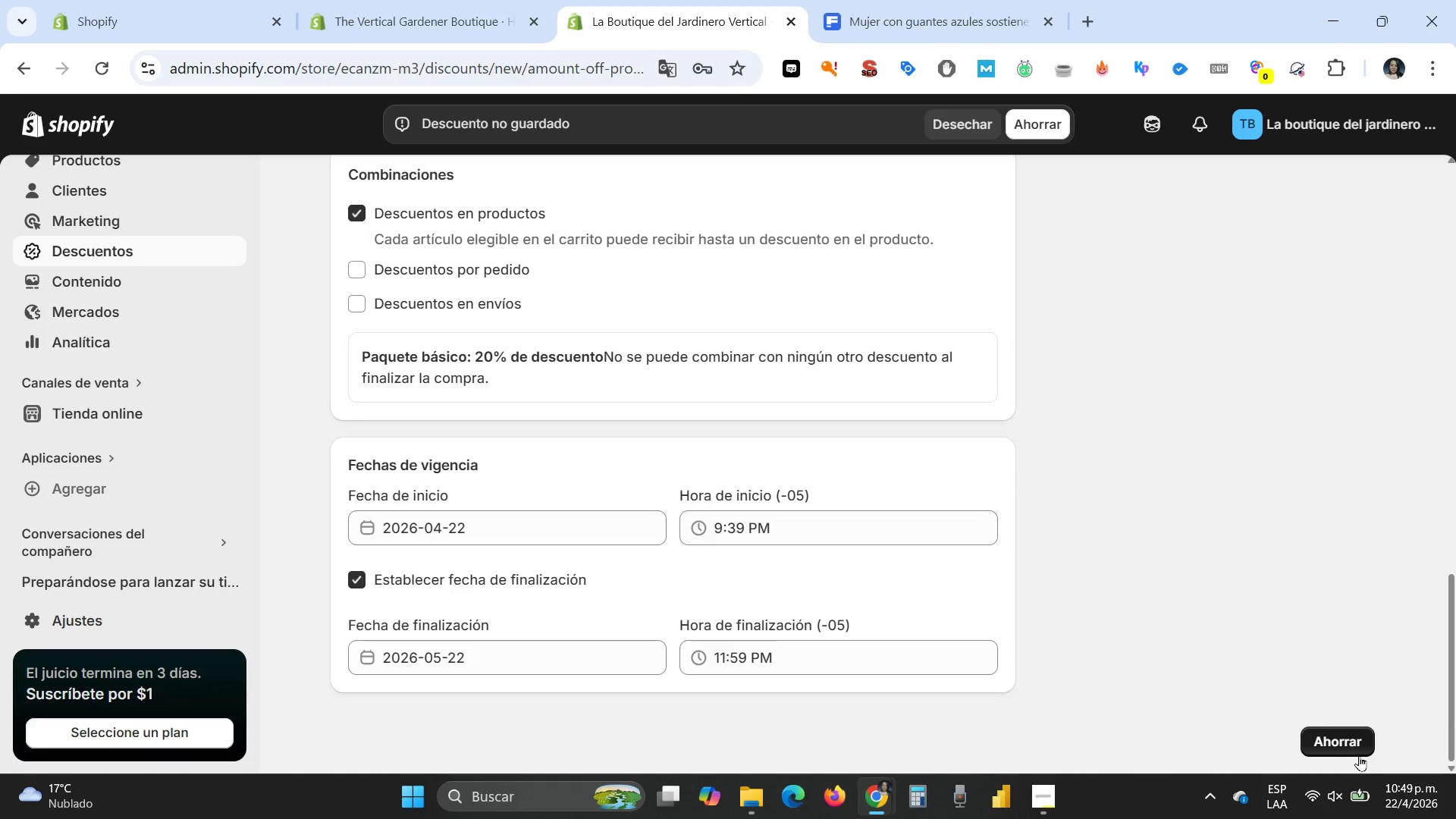 
left_click([1358, 744])
 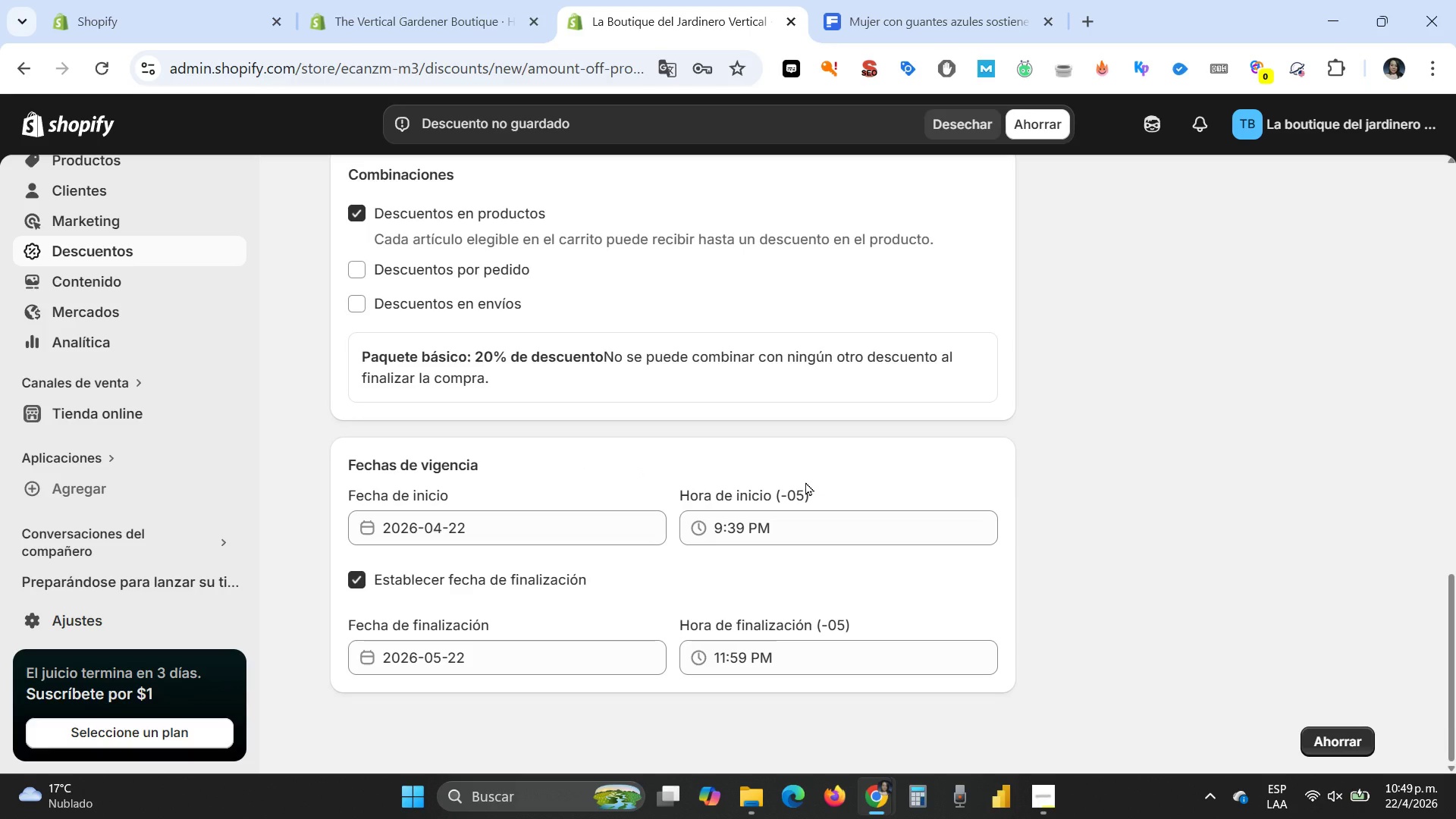 
scroll: coordinate [805, 482], scroll_direction: up, amount: 15.0
 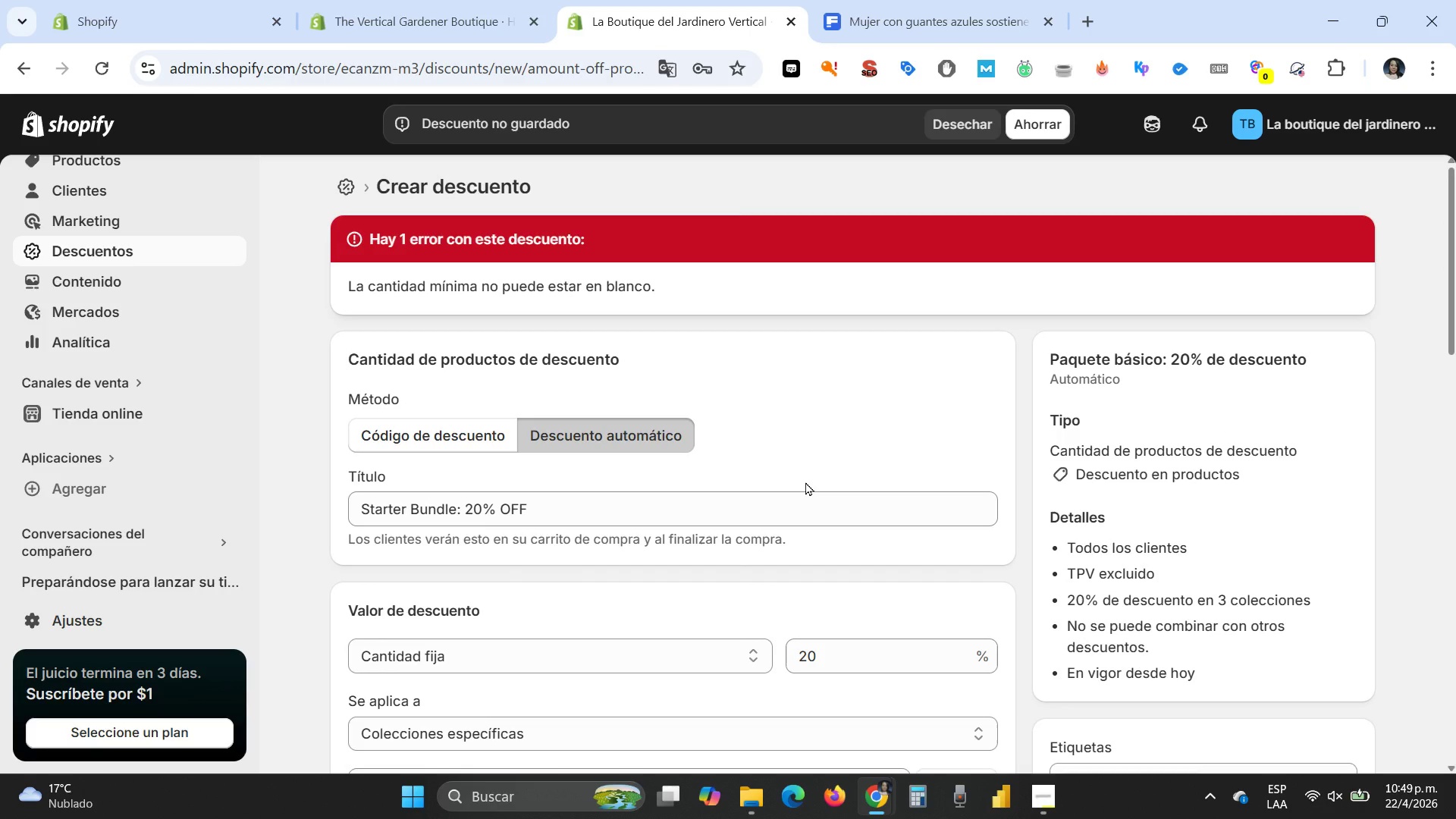 
scroll: coordinate [787, 490], scroll_direction: down, amount: 6.0
 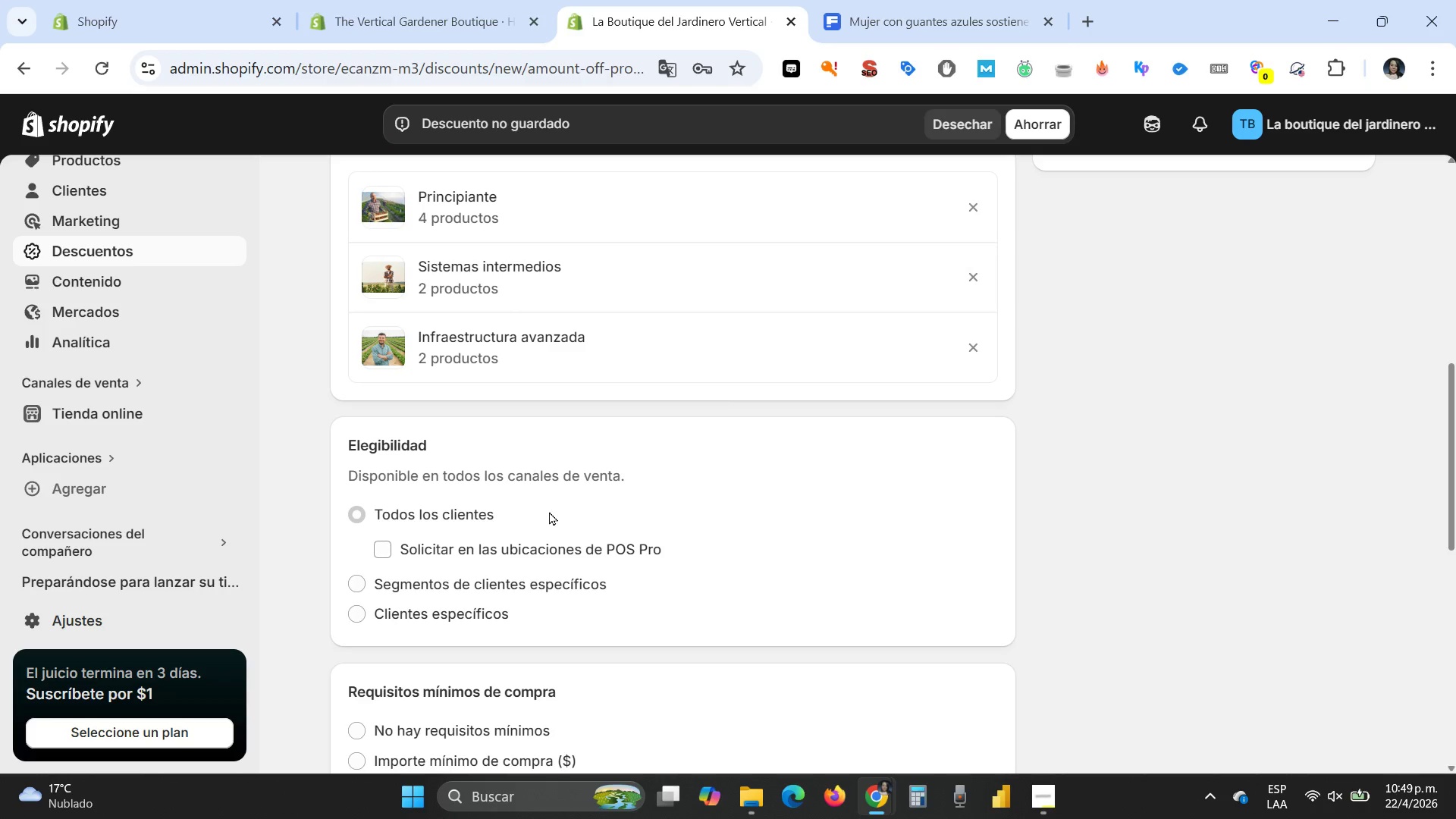 
left_click([364, 517])
 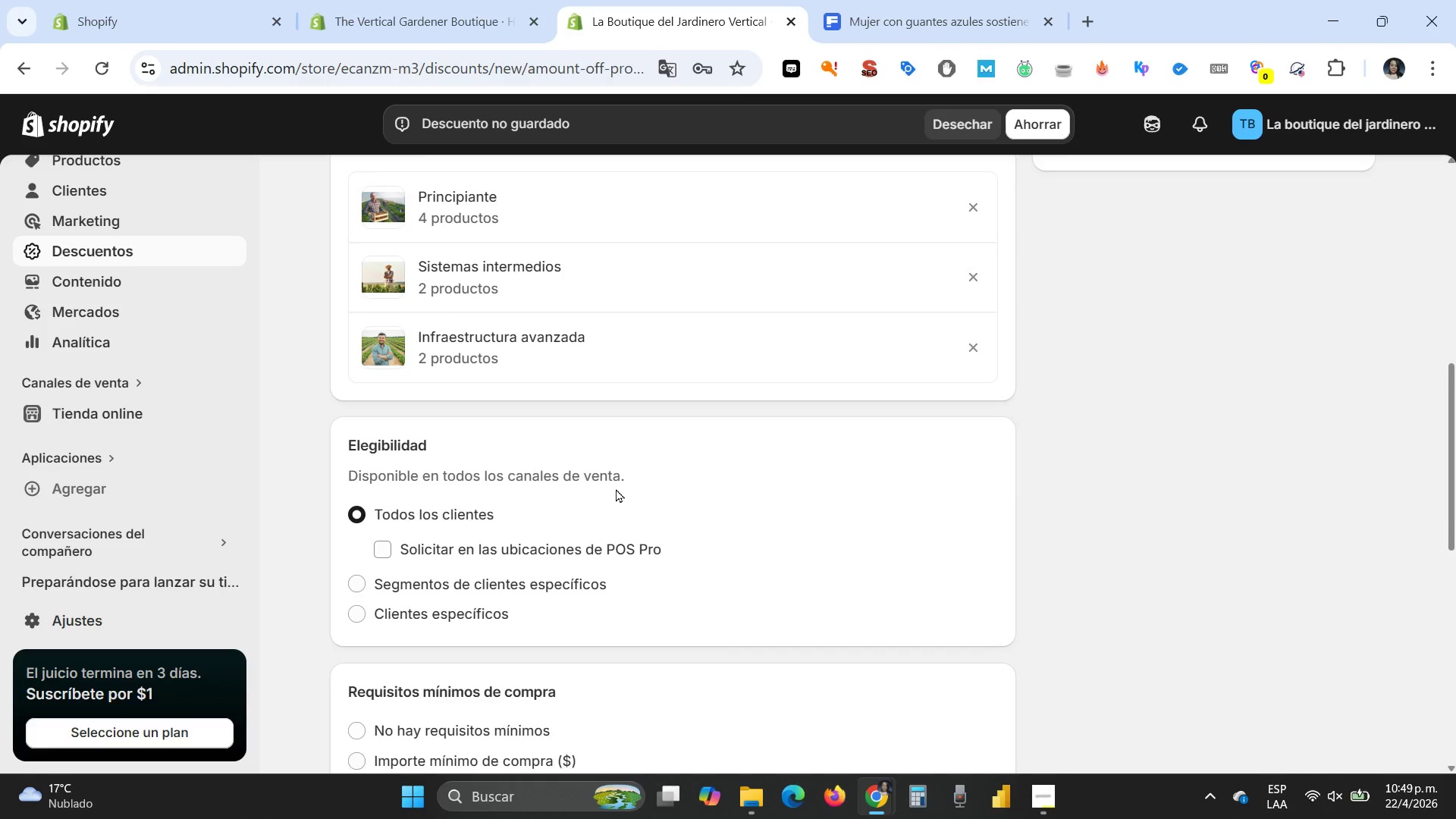 
scroll: coordinate [616, 488], scroll_direction: up, amount: 4.0
 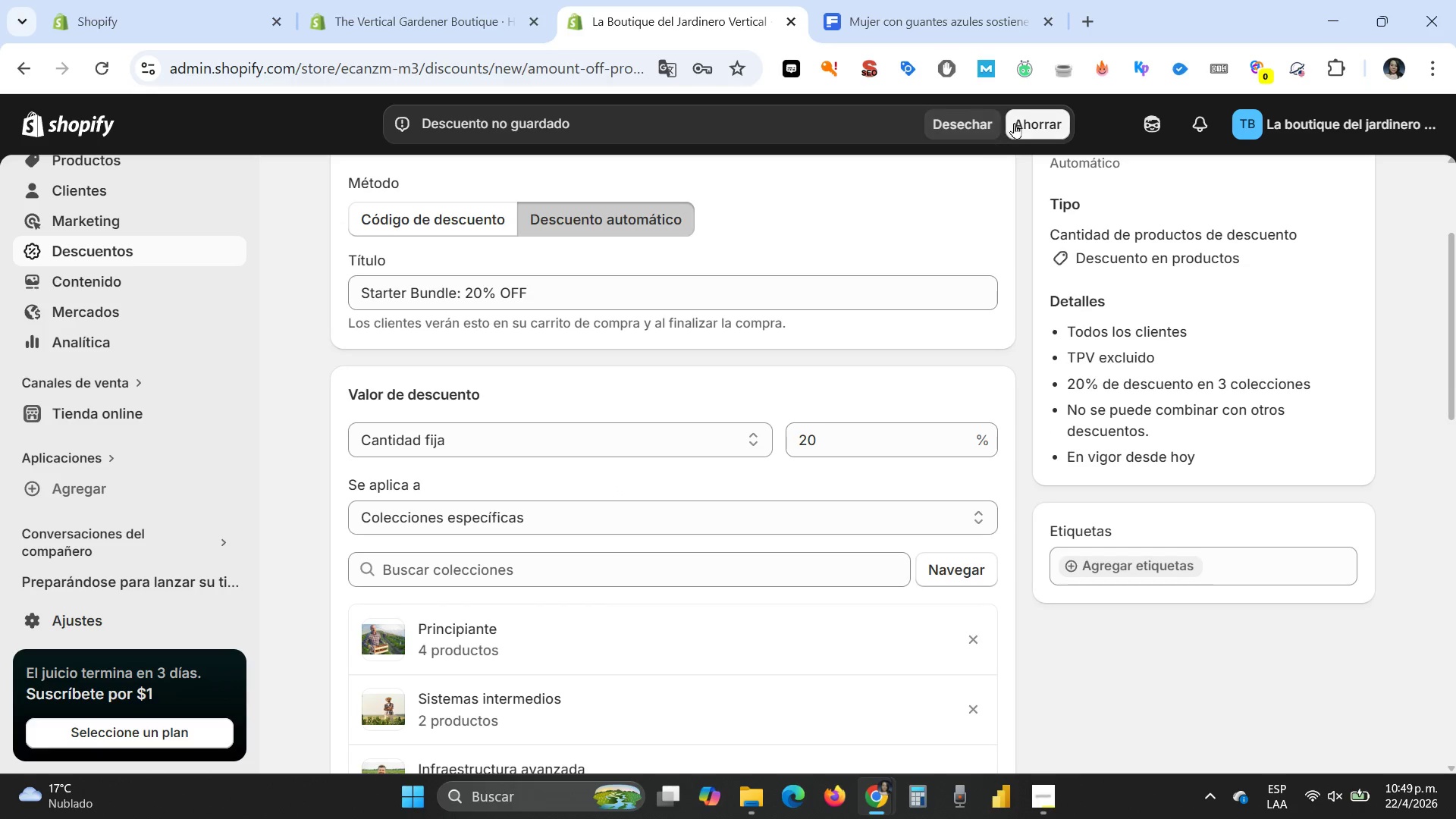 
left_click([1024, 118])
 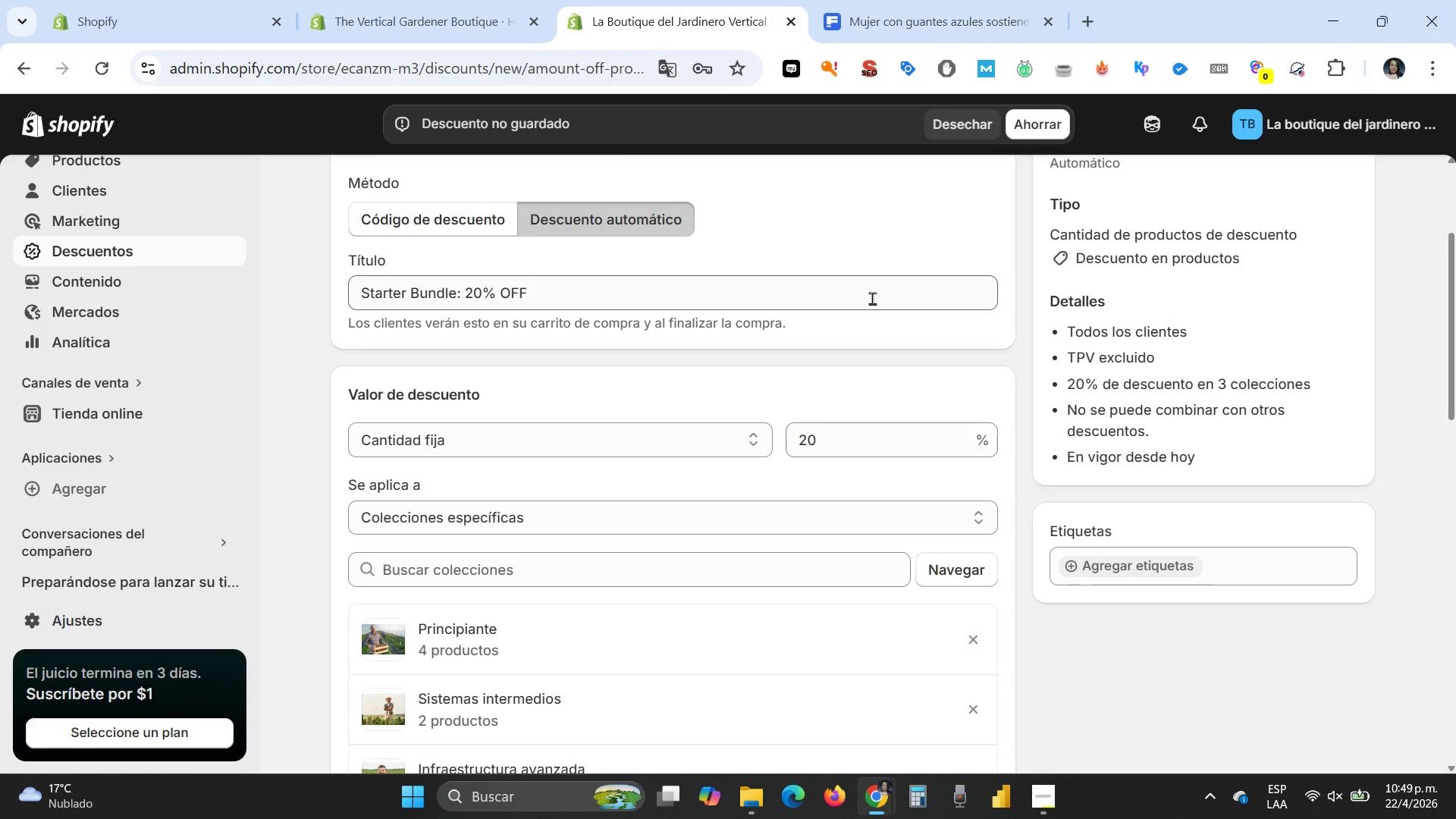 
scroll: coordinate [872, 298], scroll_direction: up, amount: 5.0
 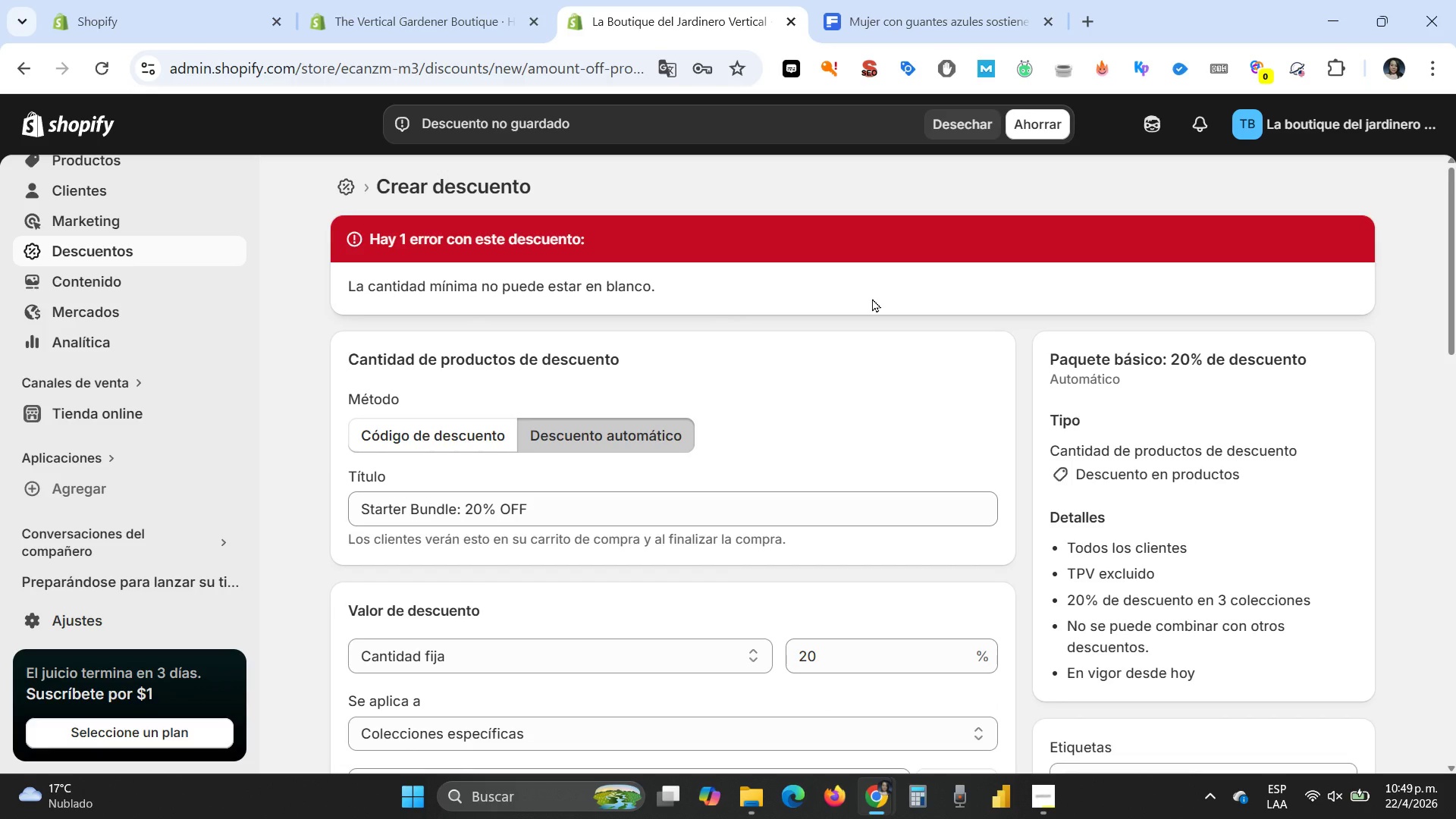 
scroll: coordinate [863, 380], scroll_direction: down, amount: 5.0
 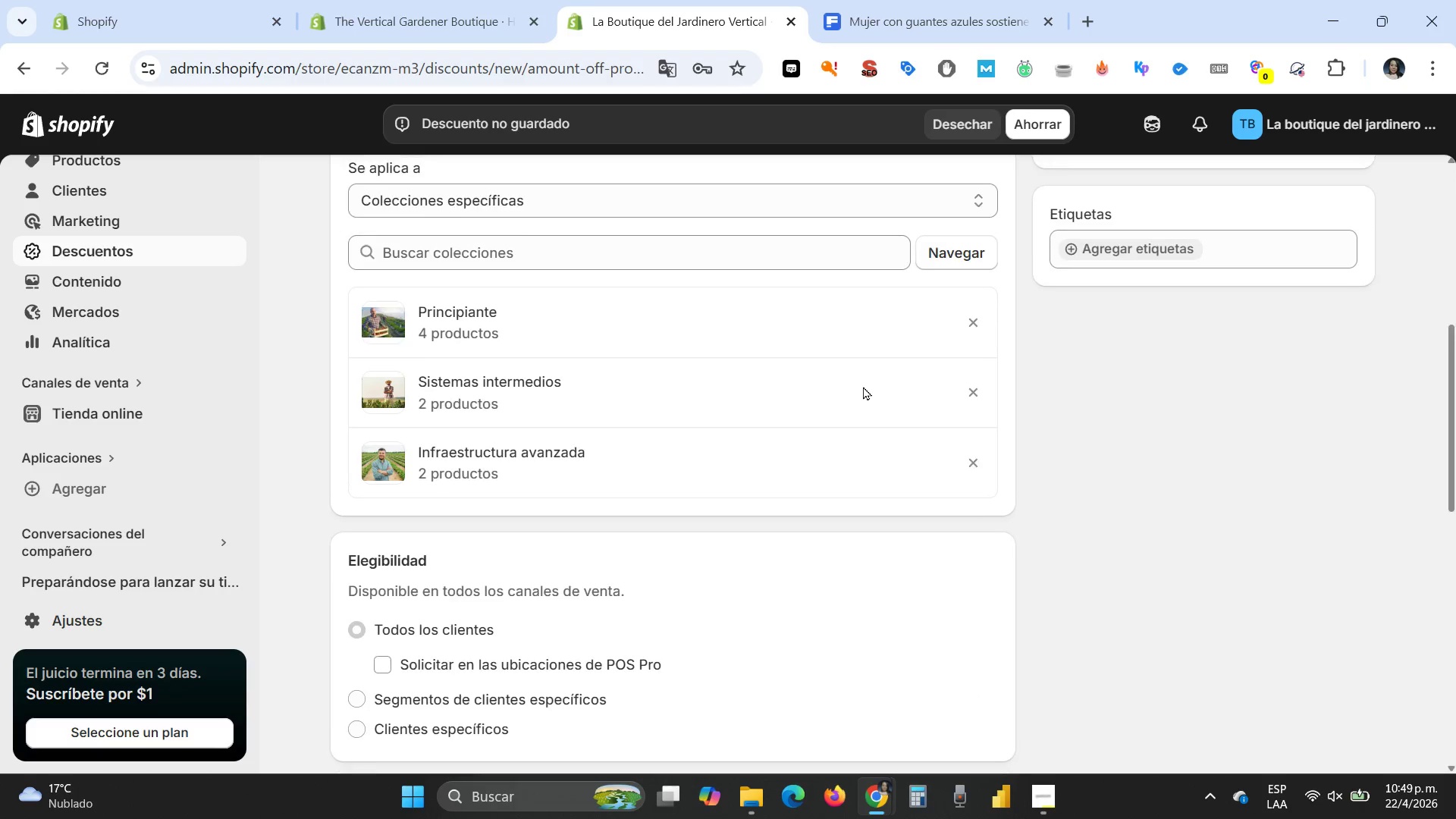 
scroll: coordinate [863, 386], scroll_direction: up, amount: 3.0
 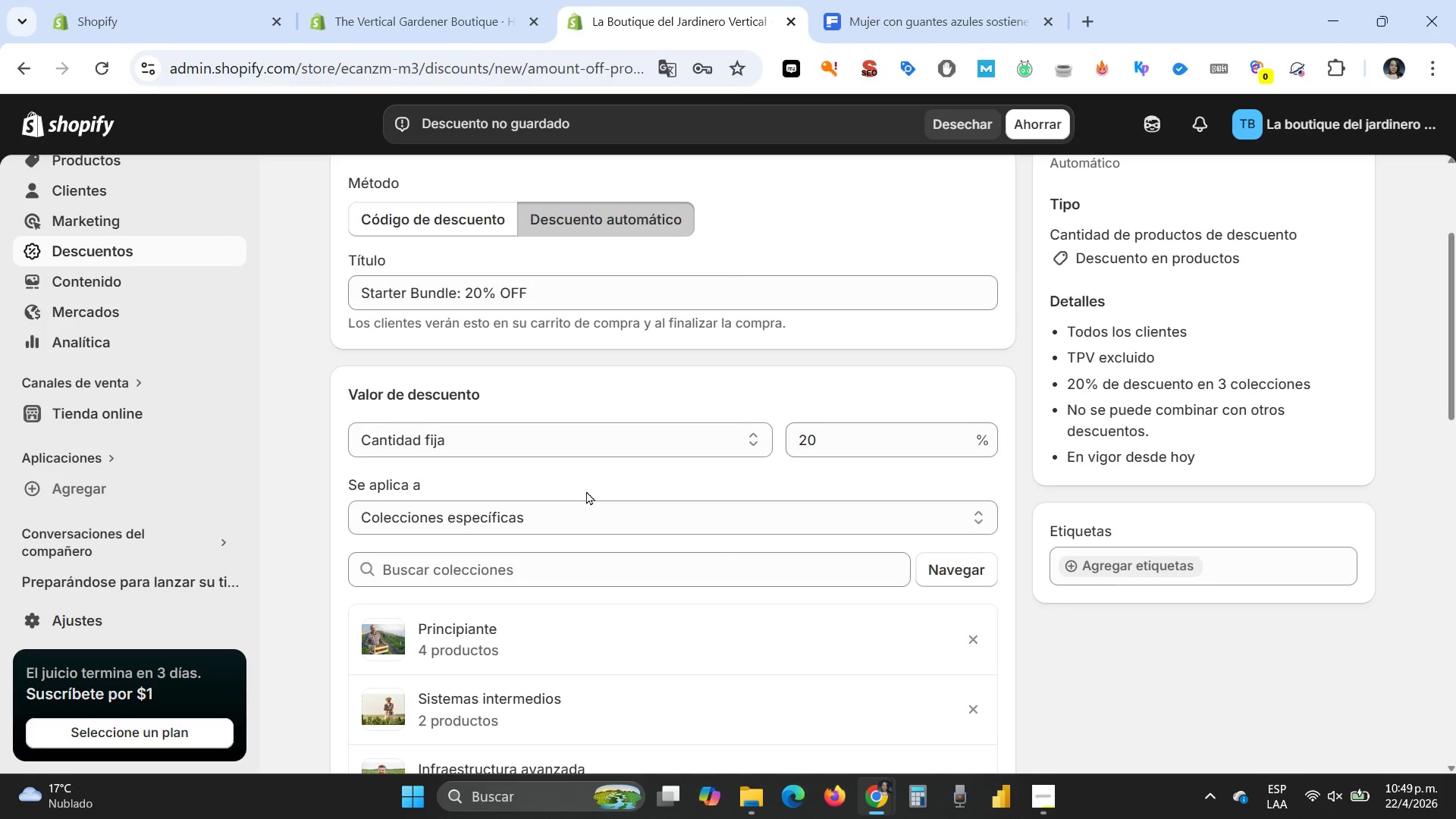 
scroll: coordinate [601, 535], scroll_direction: down, amount: 7.0
 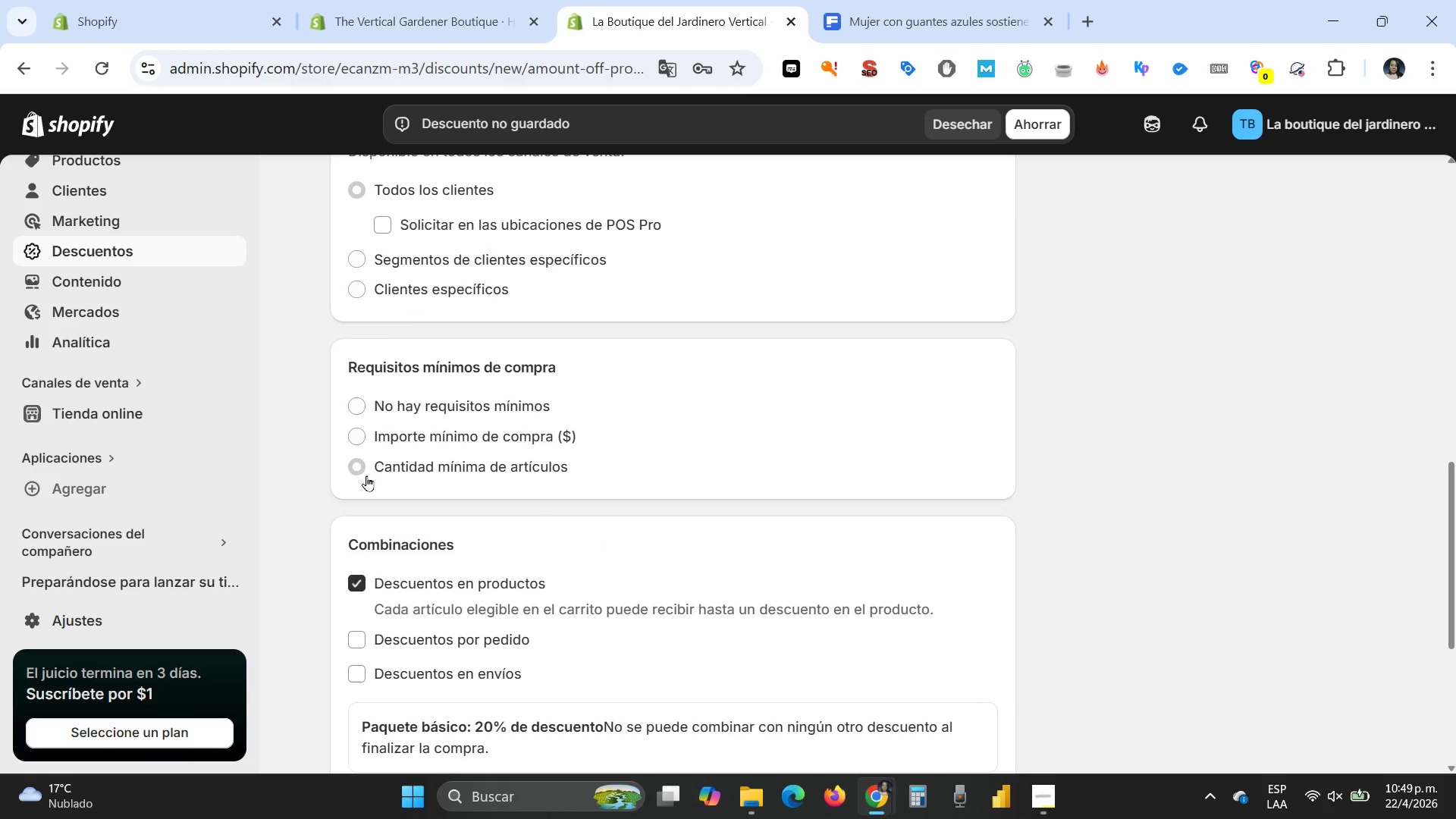 
left_click([354, 466])
 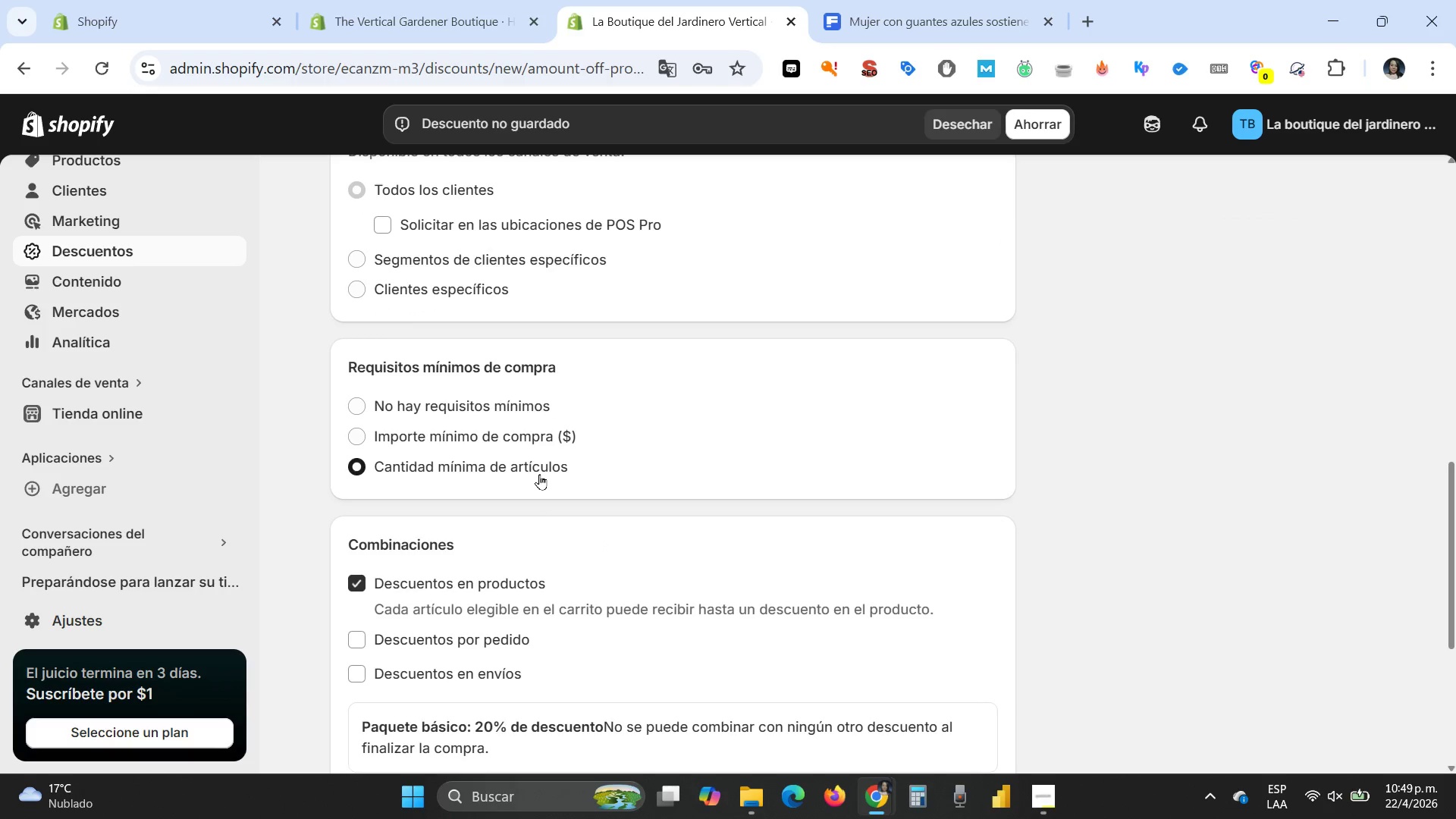 
left_click([546, 471])
 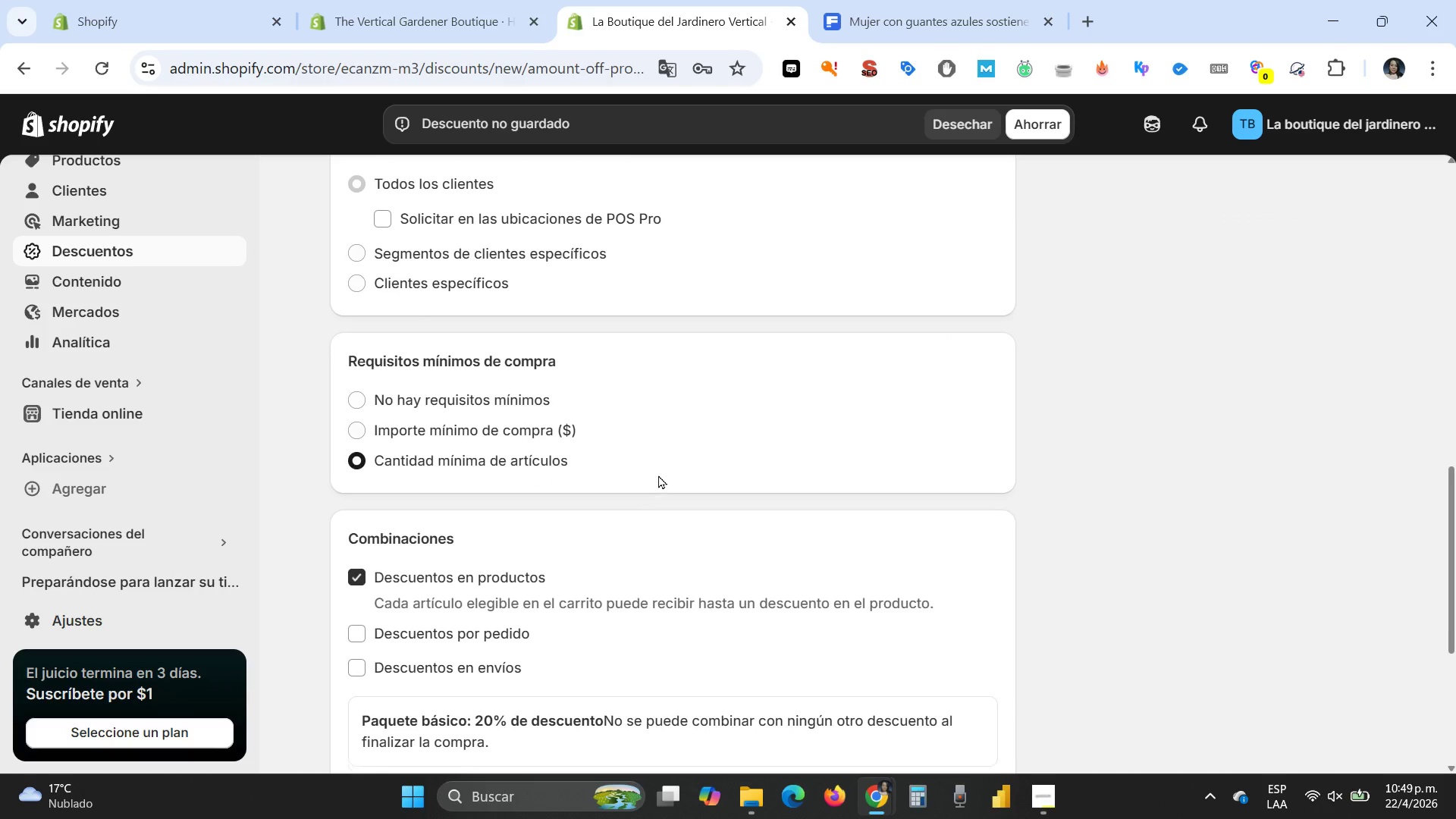 
scroll: coordinate [658, 475], scroll_direction: down, amount: 3.0
 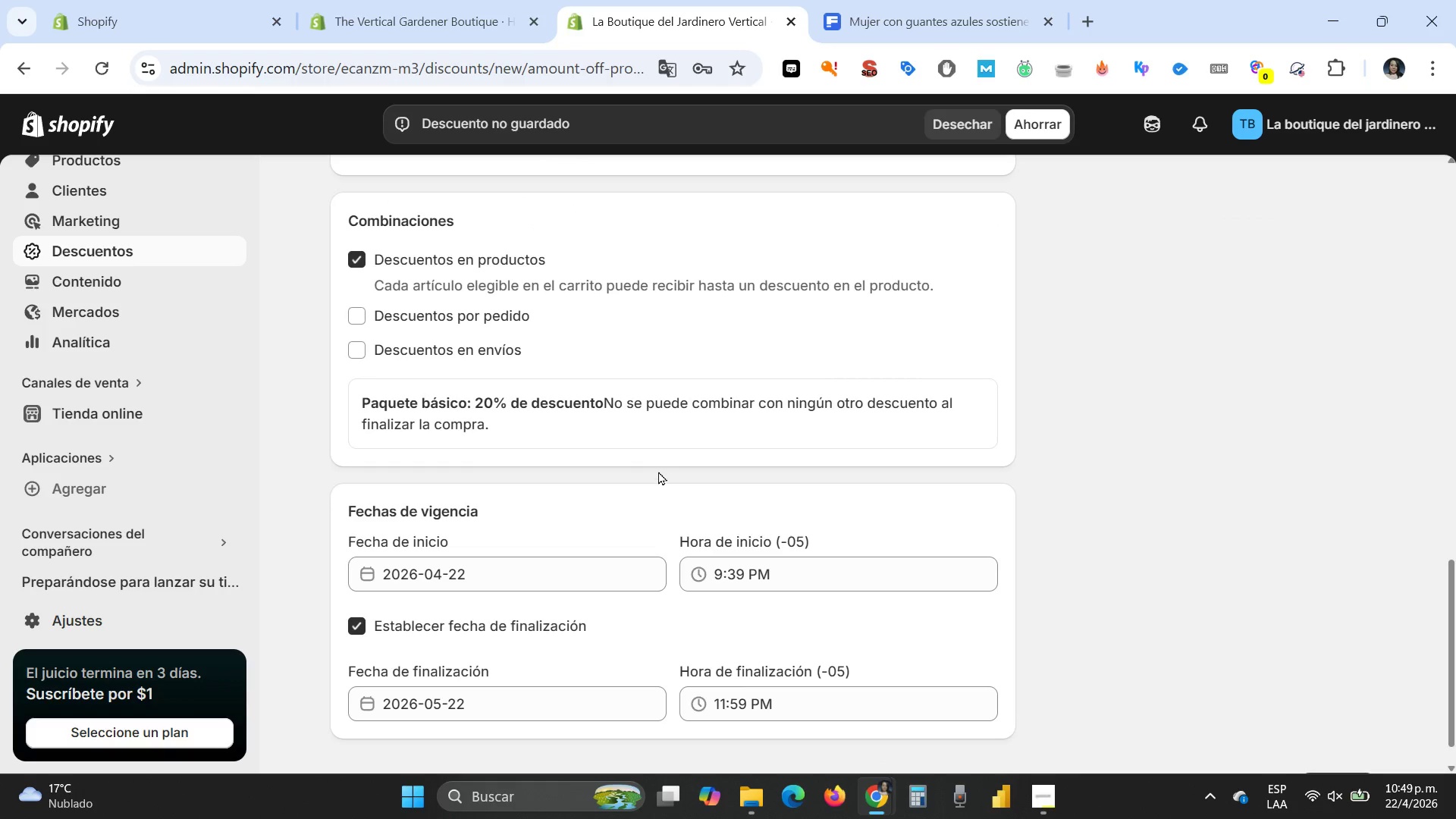 
scroll: coordinate [637, 543], scroll_direction: up, amount: 10.0
 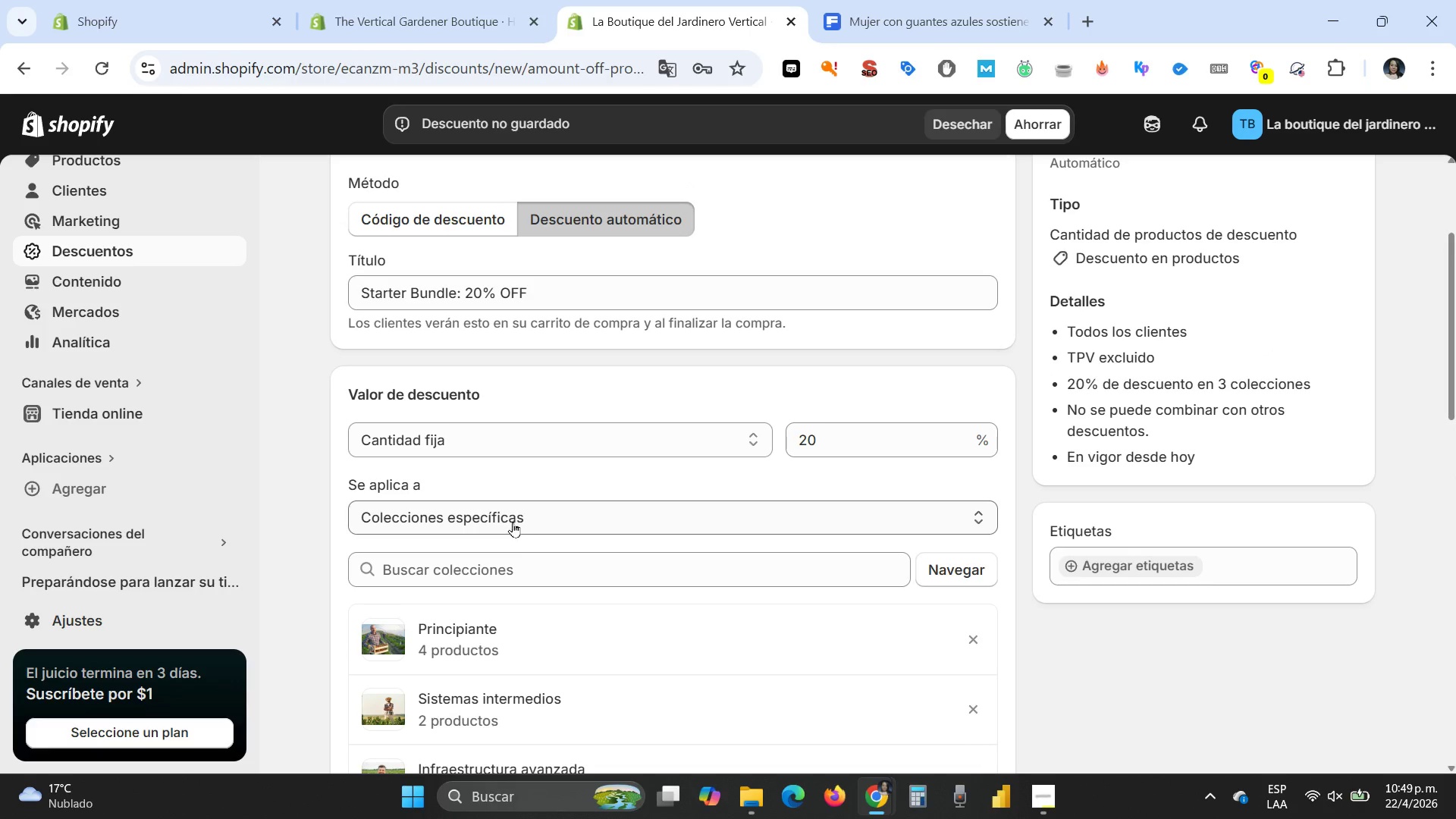 
left_click([513, 513])
 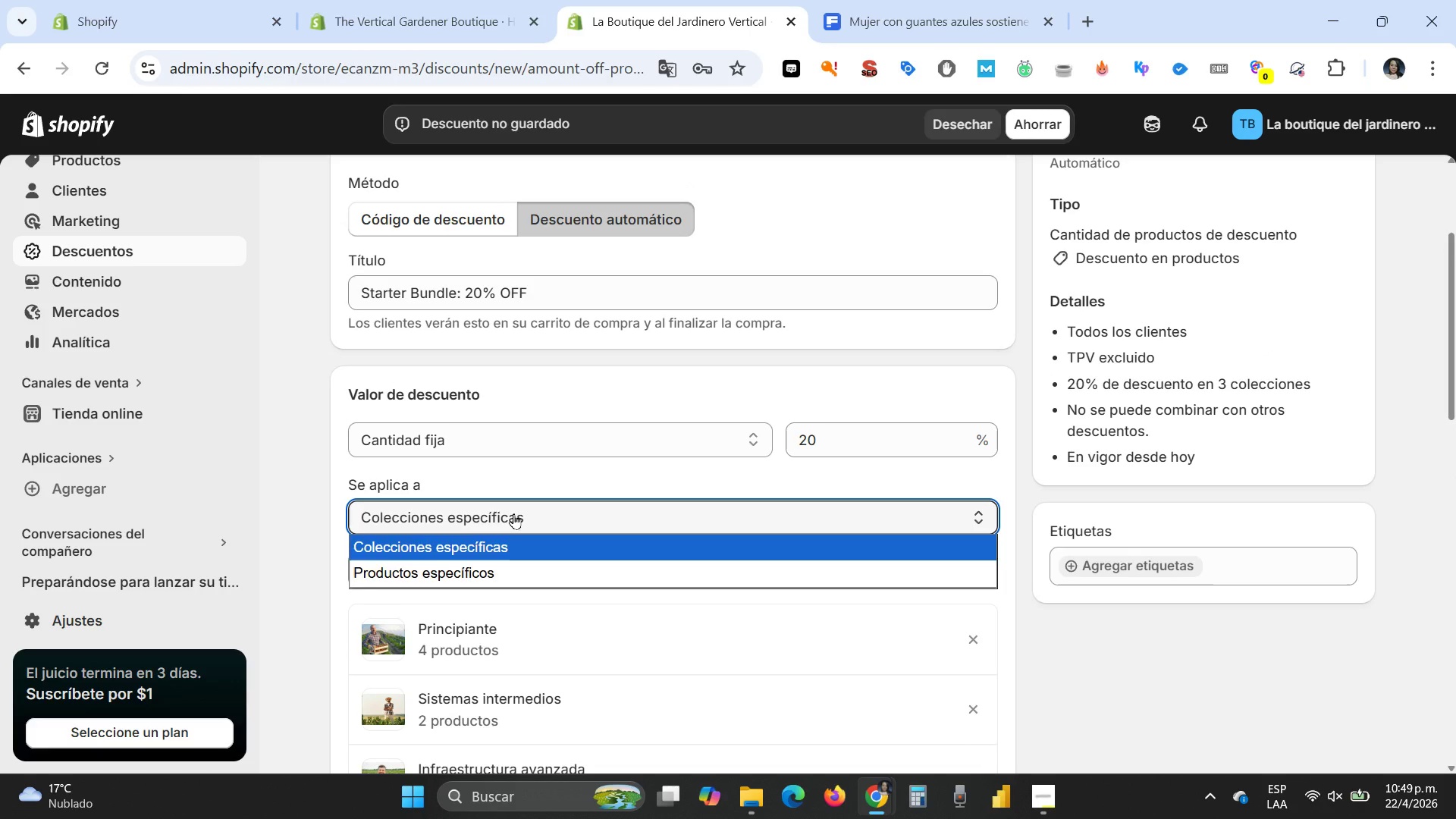 
left_click([516, 516])
 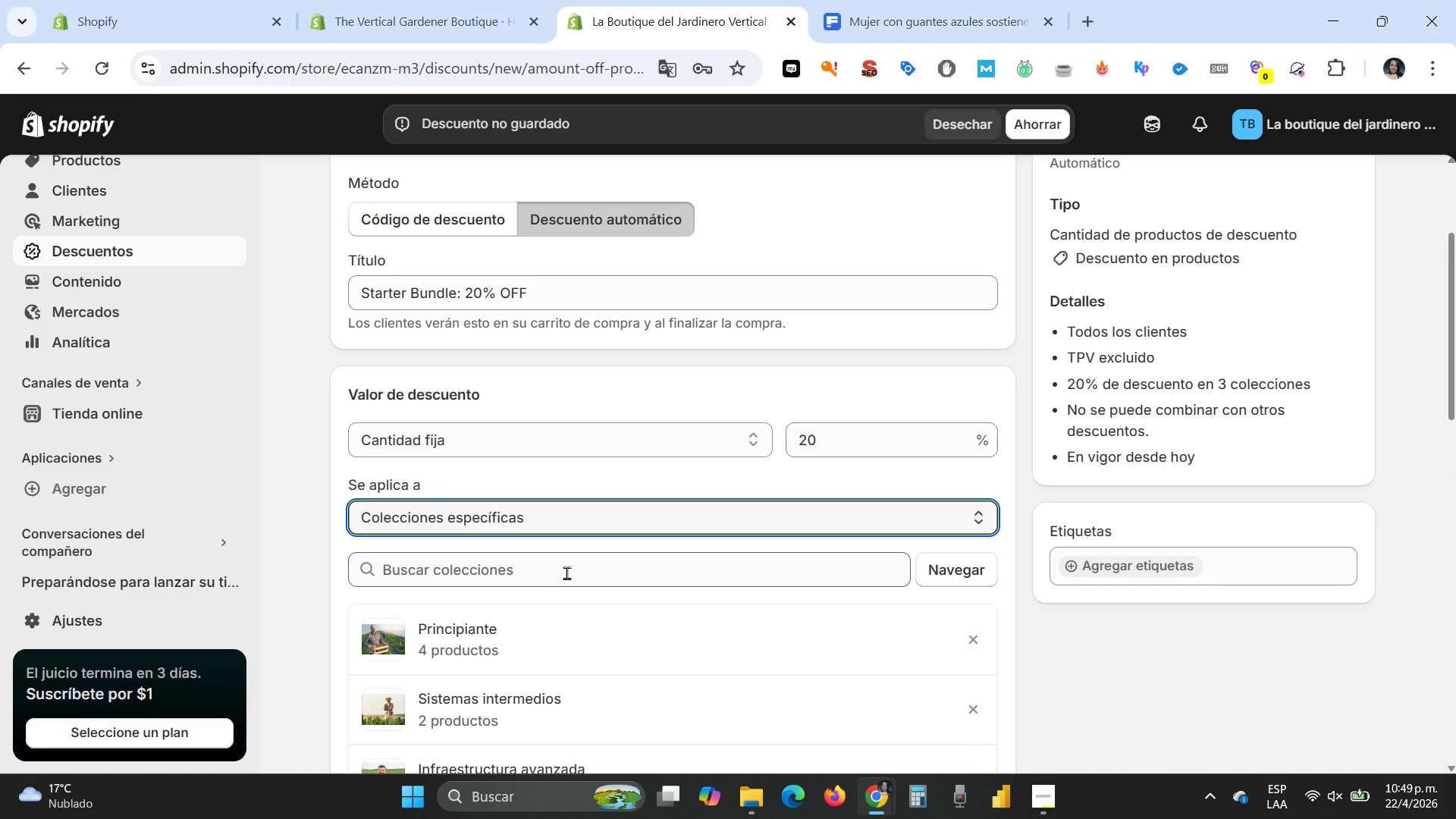 
left_click([569, 573])
 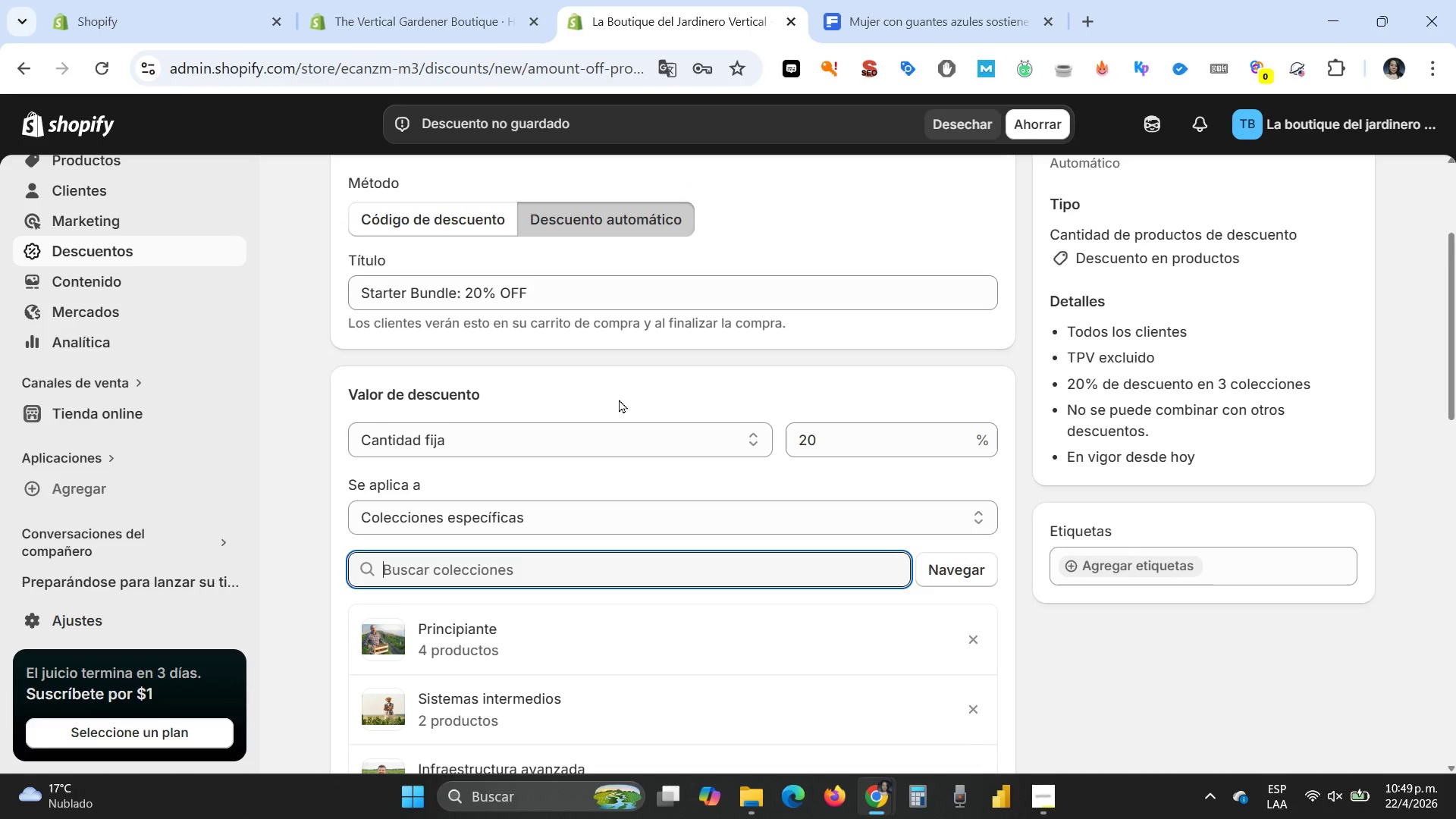 
left_click([619, 399])
 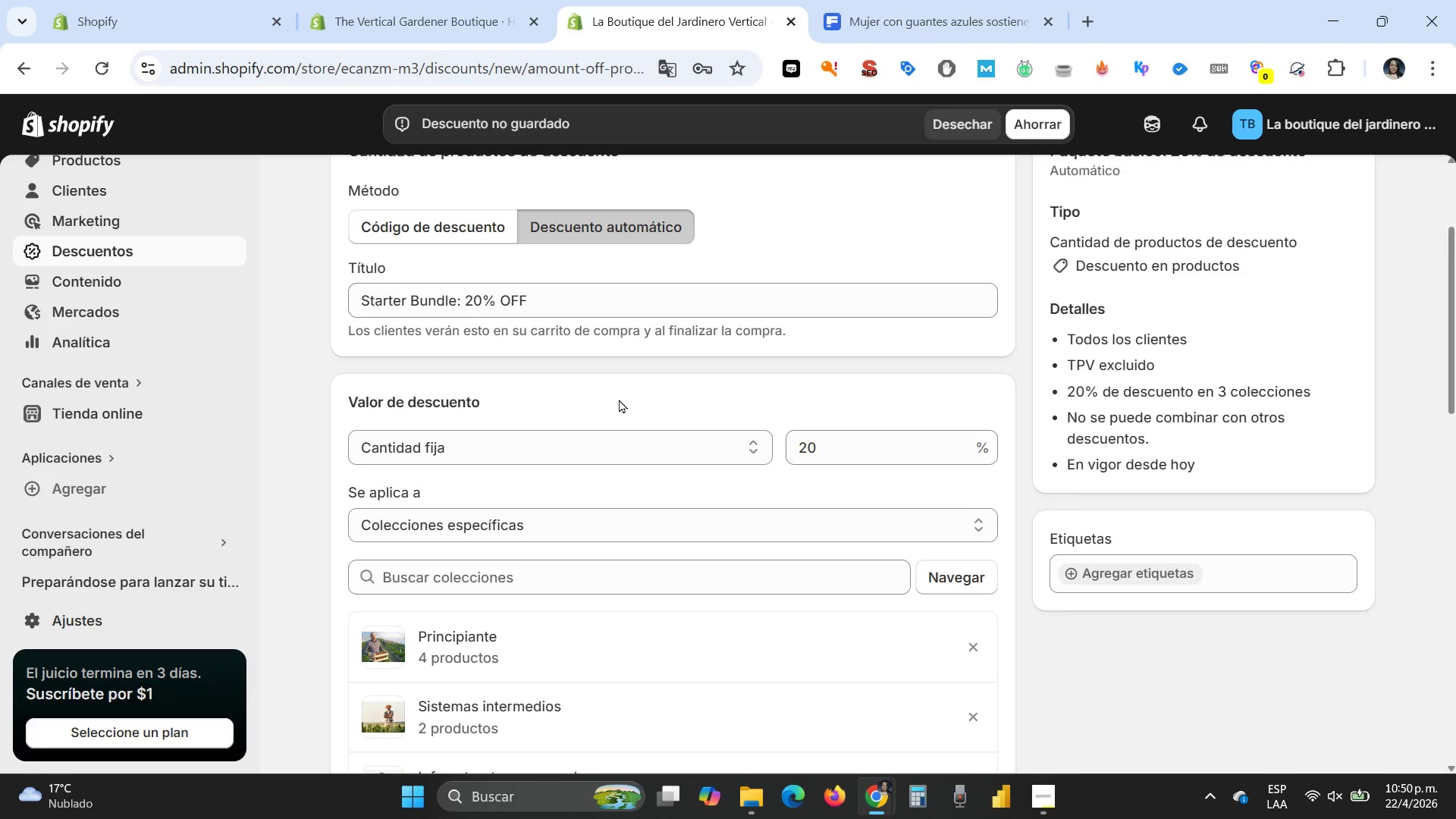 
scroll: coordinate [619, 399], scroll_direction: up, amount: 3.0
 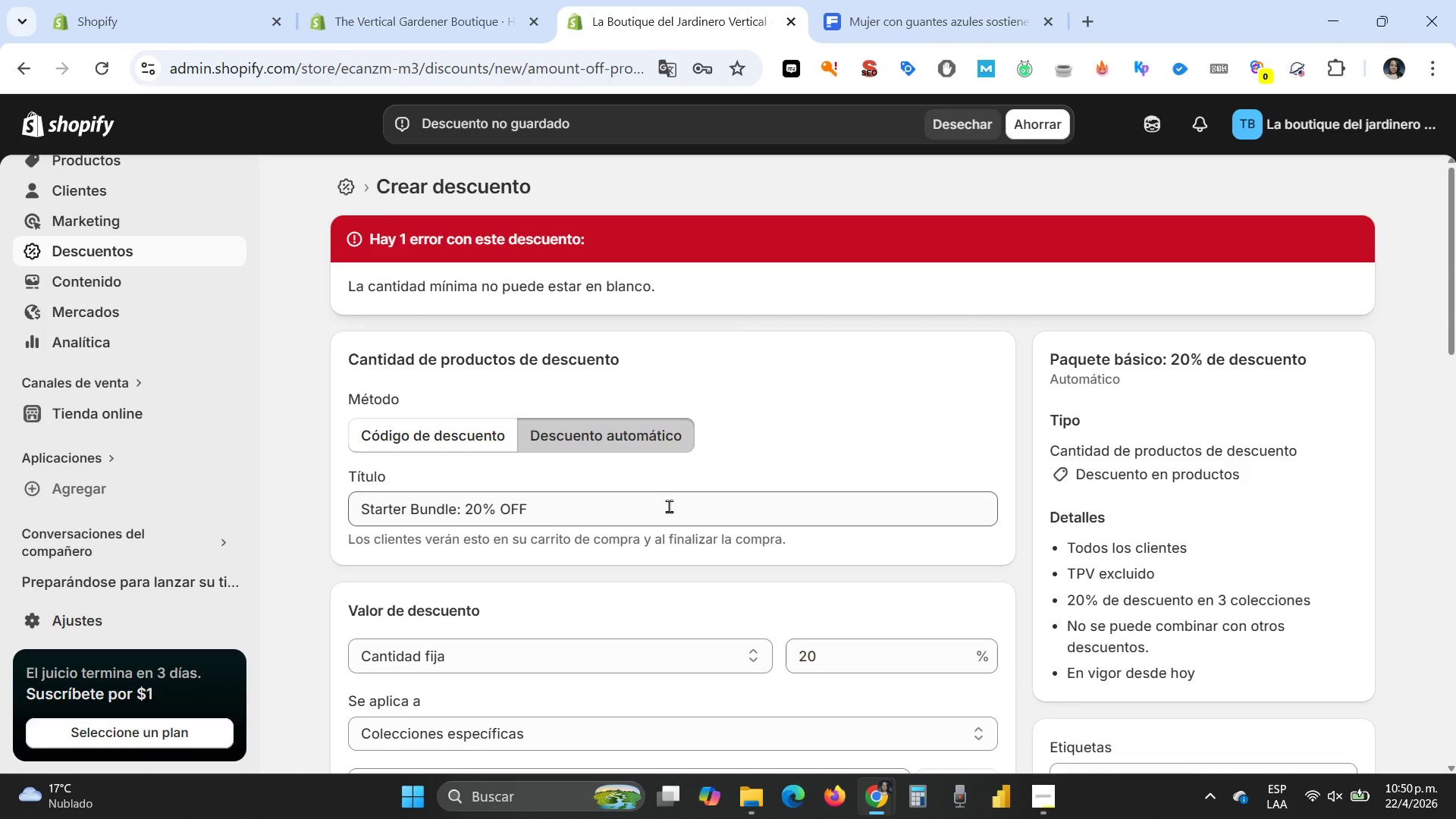 
scroll: coordinate [1238, 548], scroll_direction: down, amount: 2.0
 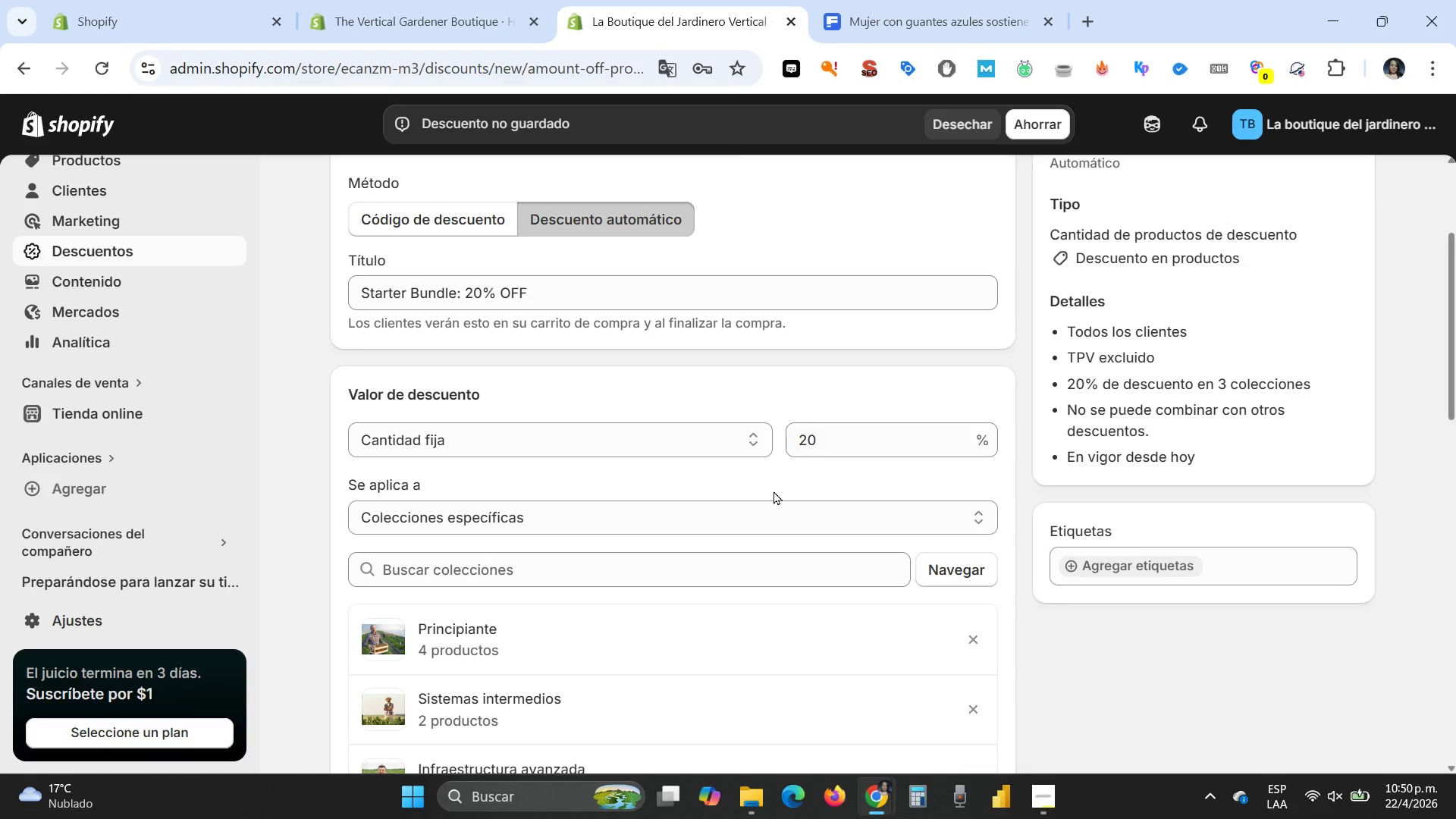 
wait(6.91)
 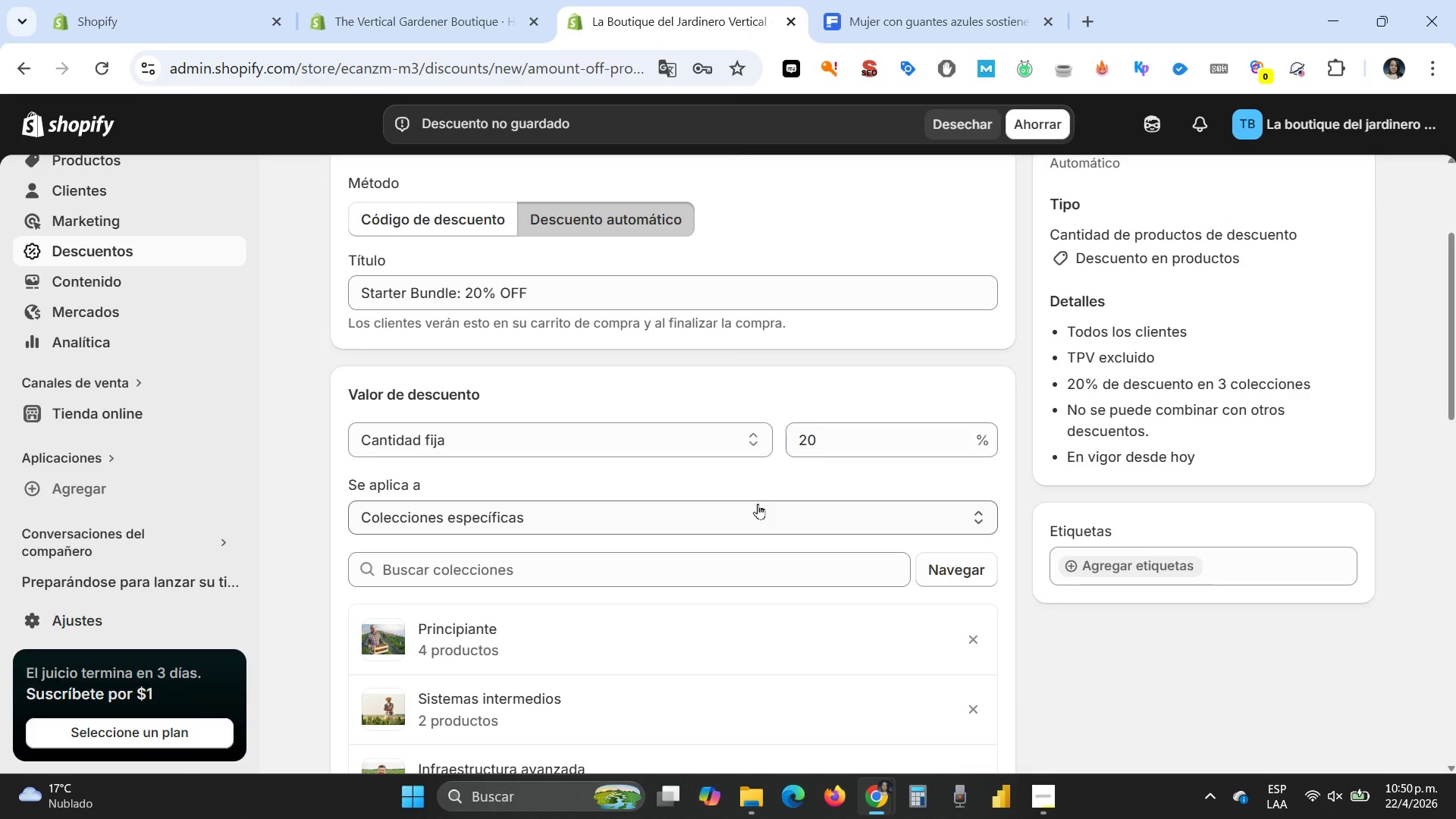 
scroll: coordinate [754, 479], scroll_direction: down, amount: 5.0
 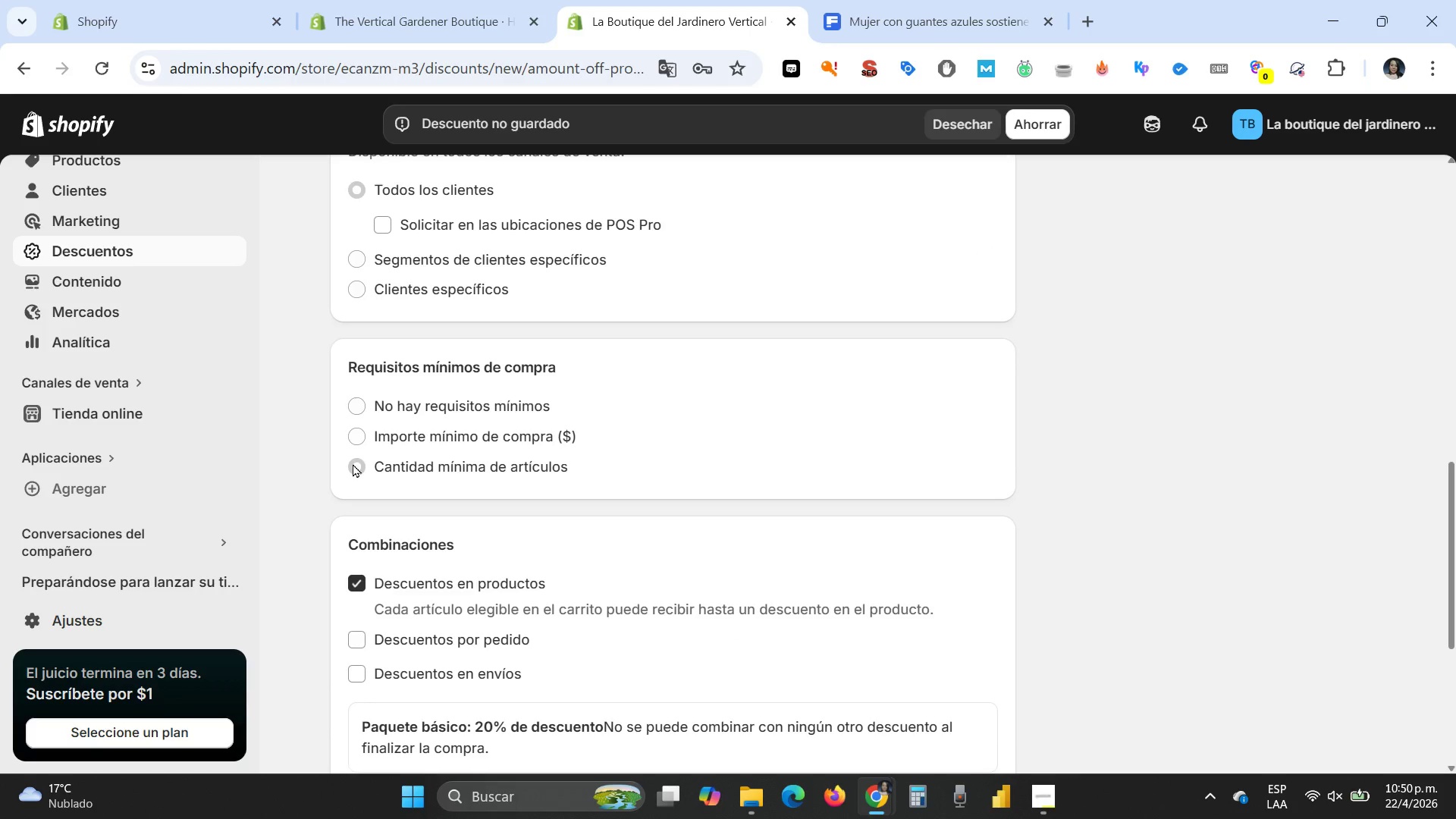 
left_click([356, 460])
 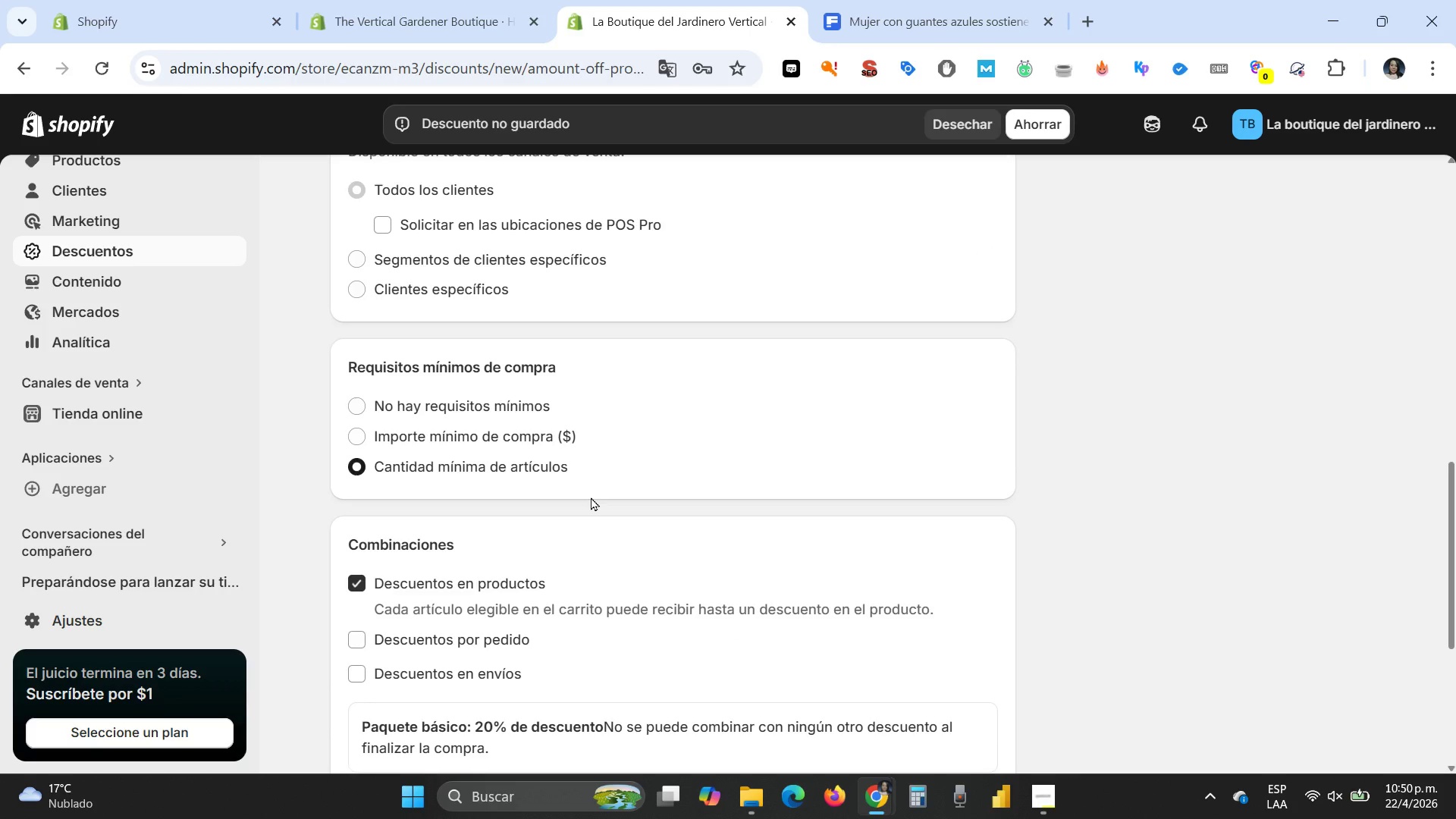 
scroll: coordinate [591, 497], scroll_direction: down, amount: 3.0
 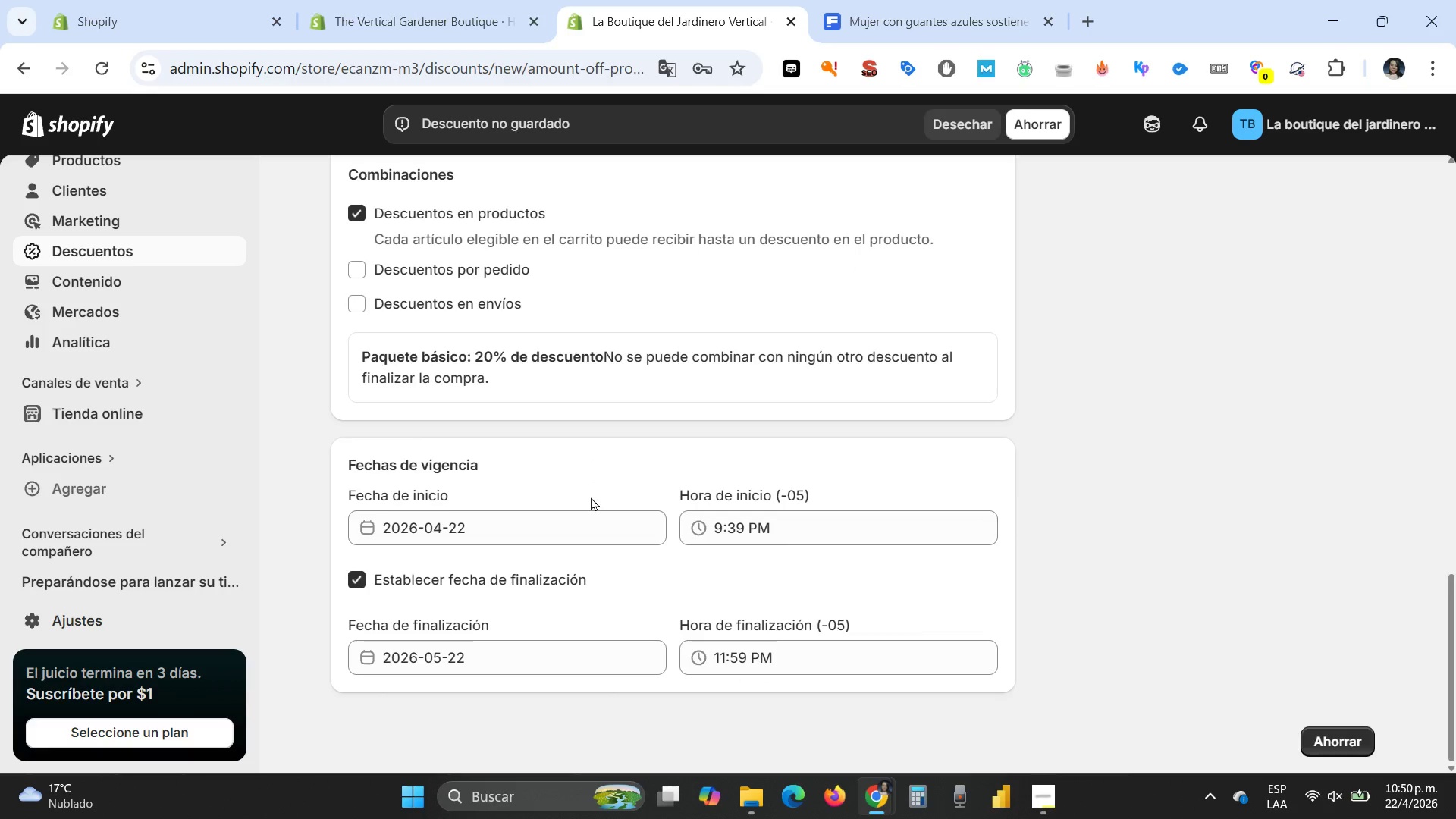 
scroll: coordinate [591, 497], scroll_direction: up, amount: 5.0
 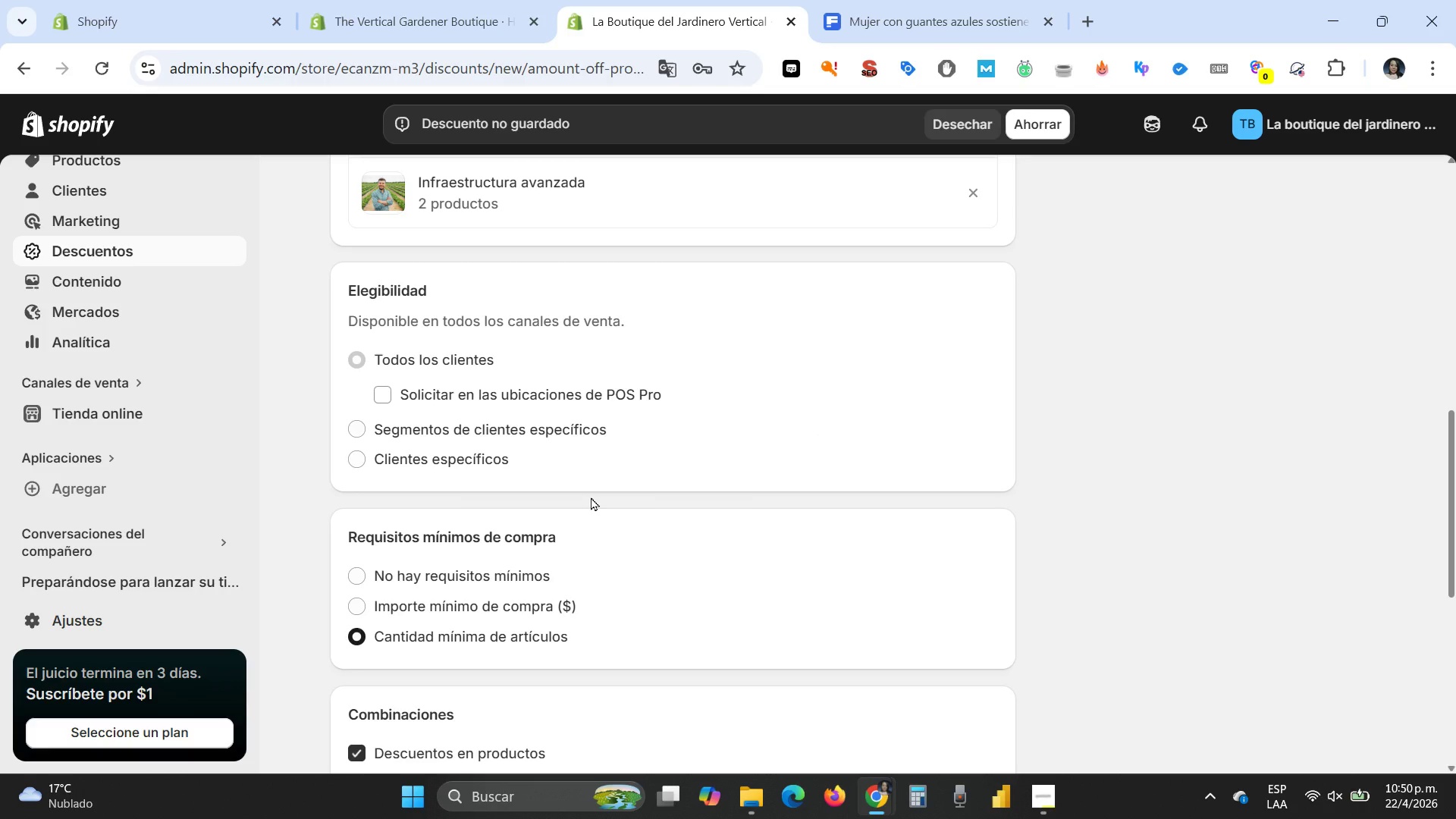 
scroll: coordinate [610, 532], scroll_direction: down, amount: 13.0
 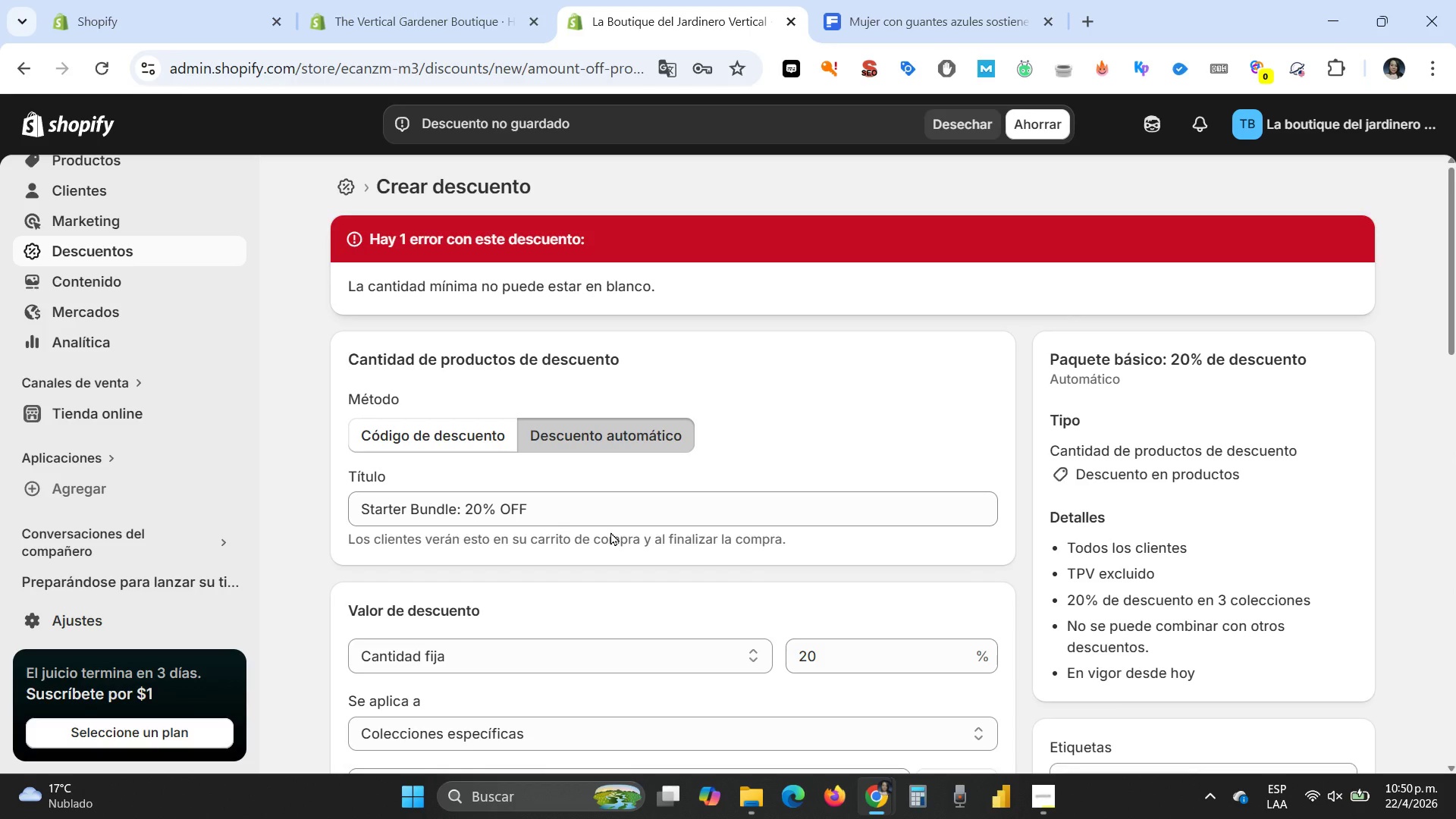 
scroll: coordinate [610, 532], scroll_direction: up, amount: 2.0
 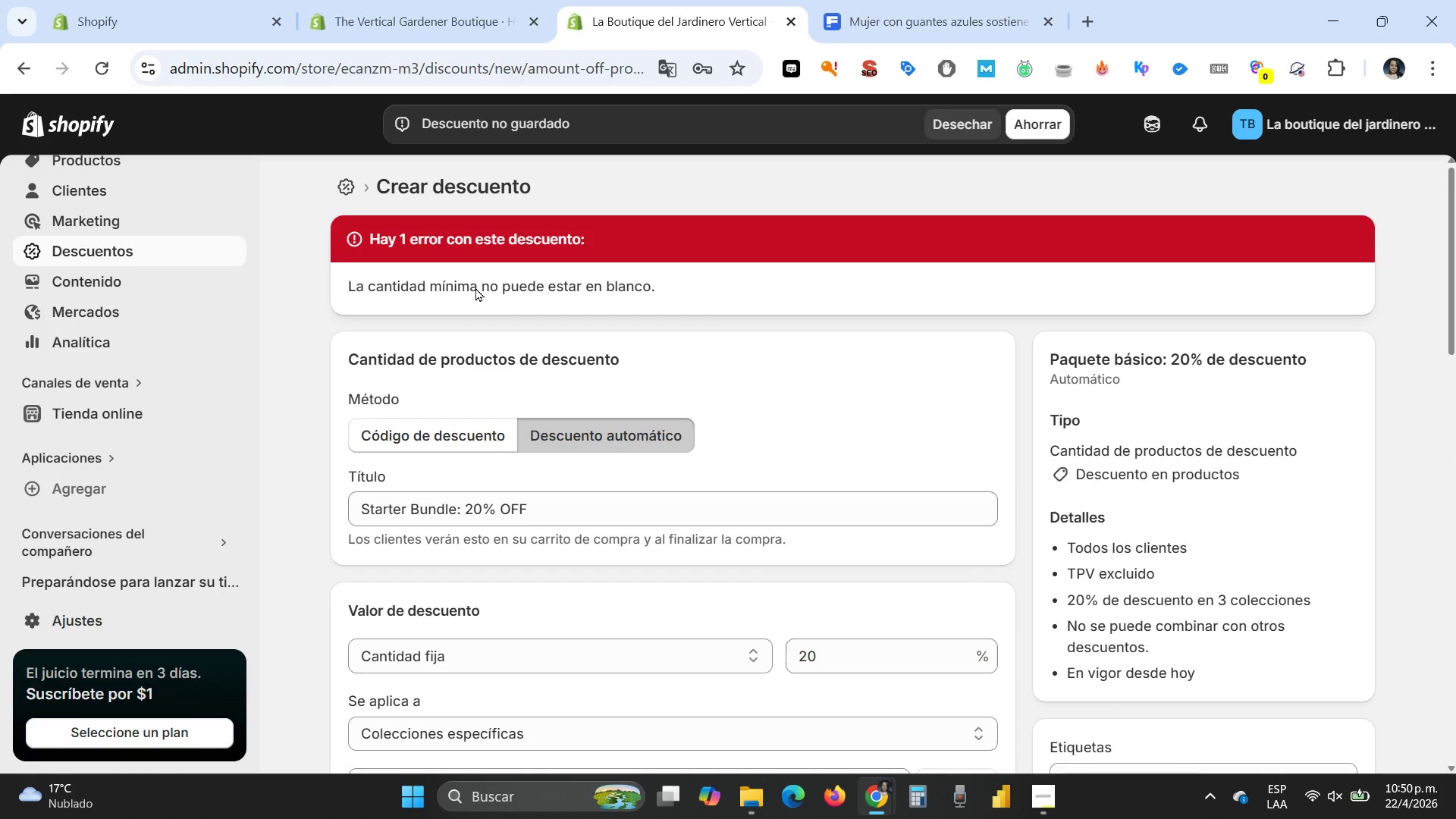 
left_click([475, 287])
 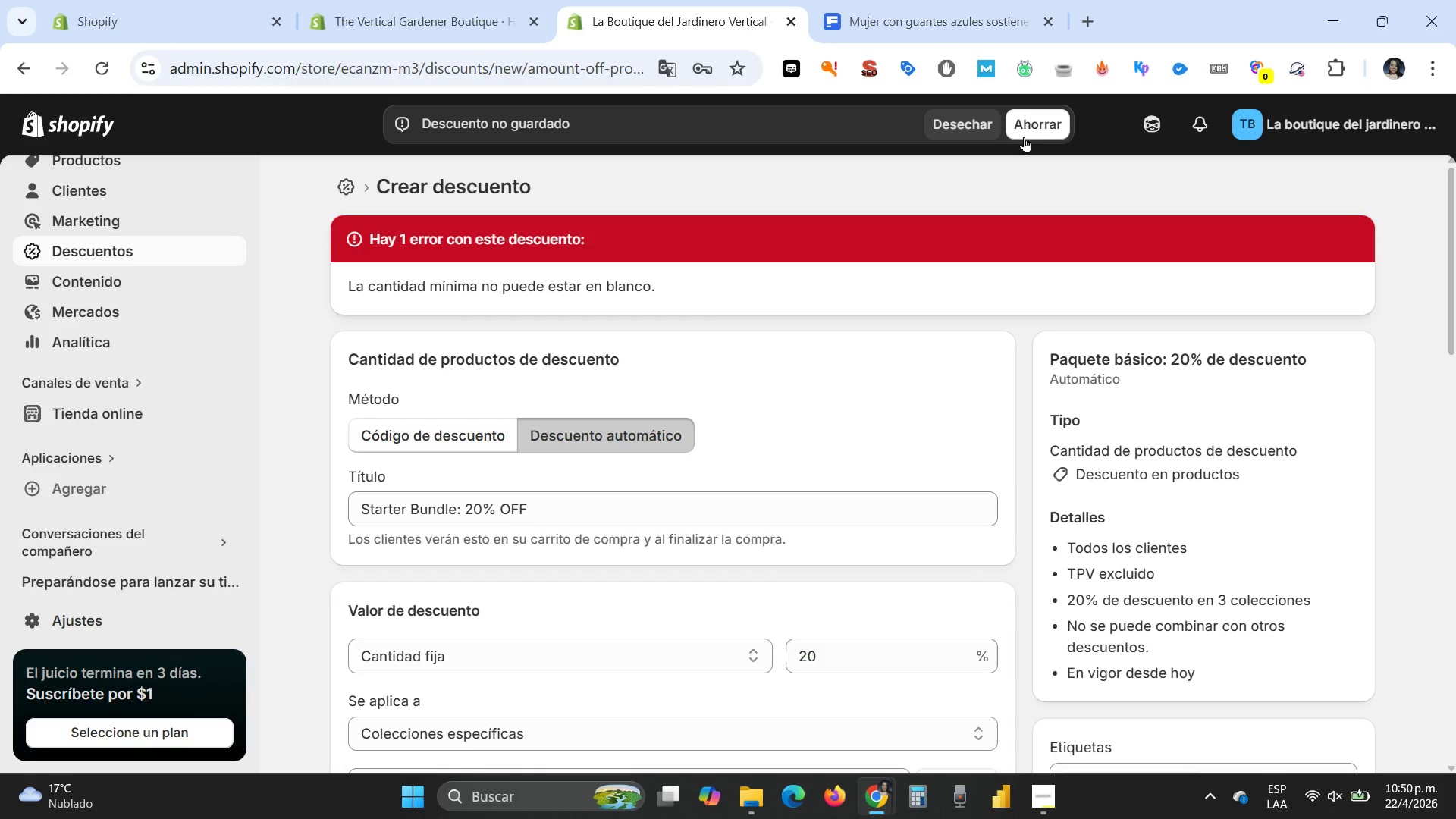 
left_click([1040, 124])
 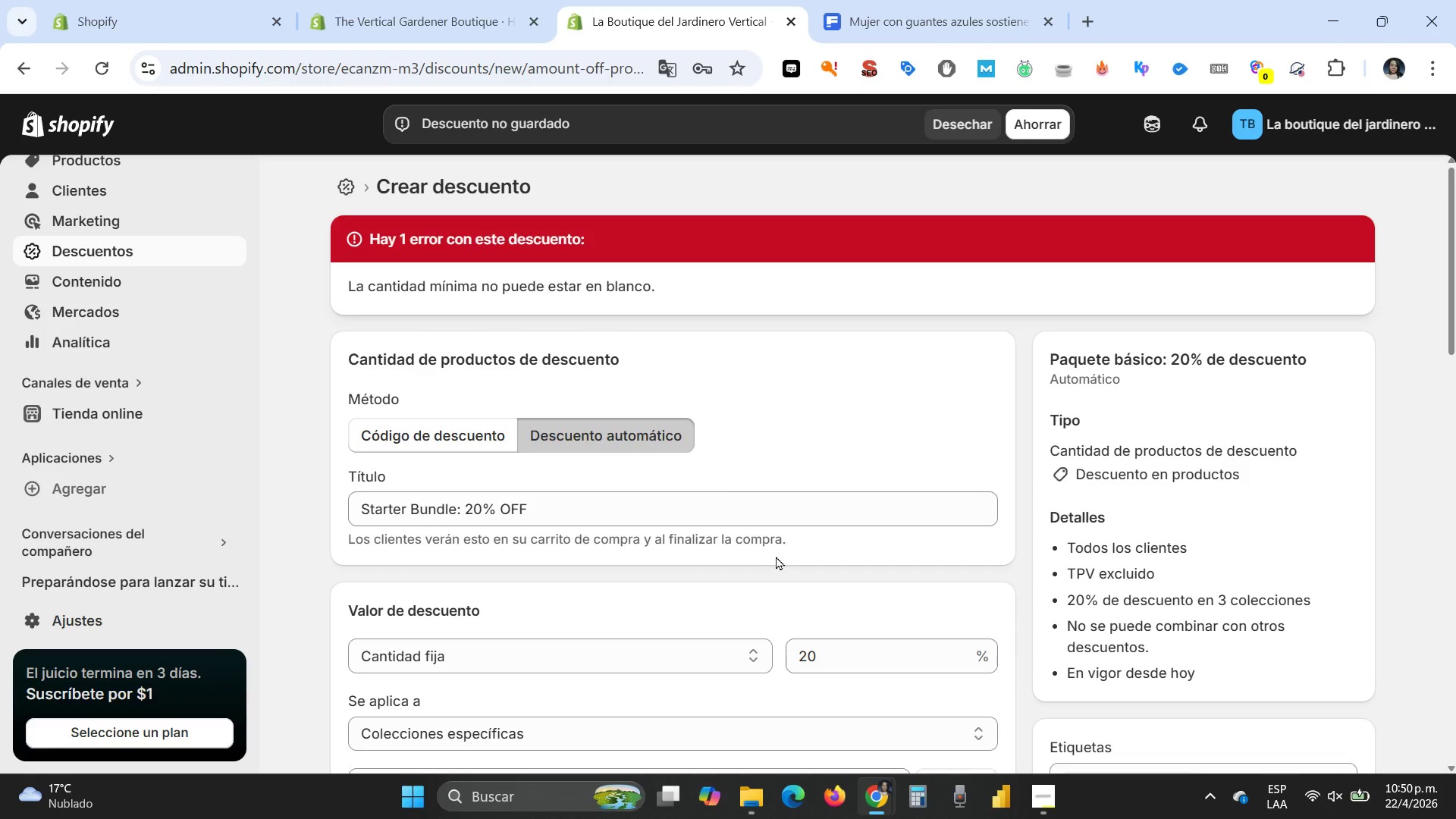 
scroll: coordinate [776, 556], scroll_direction: down, amount: 3.0
 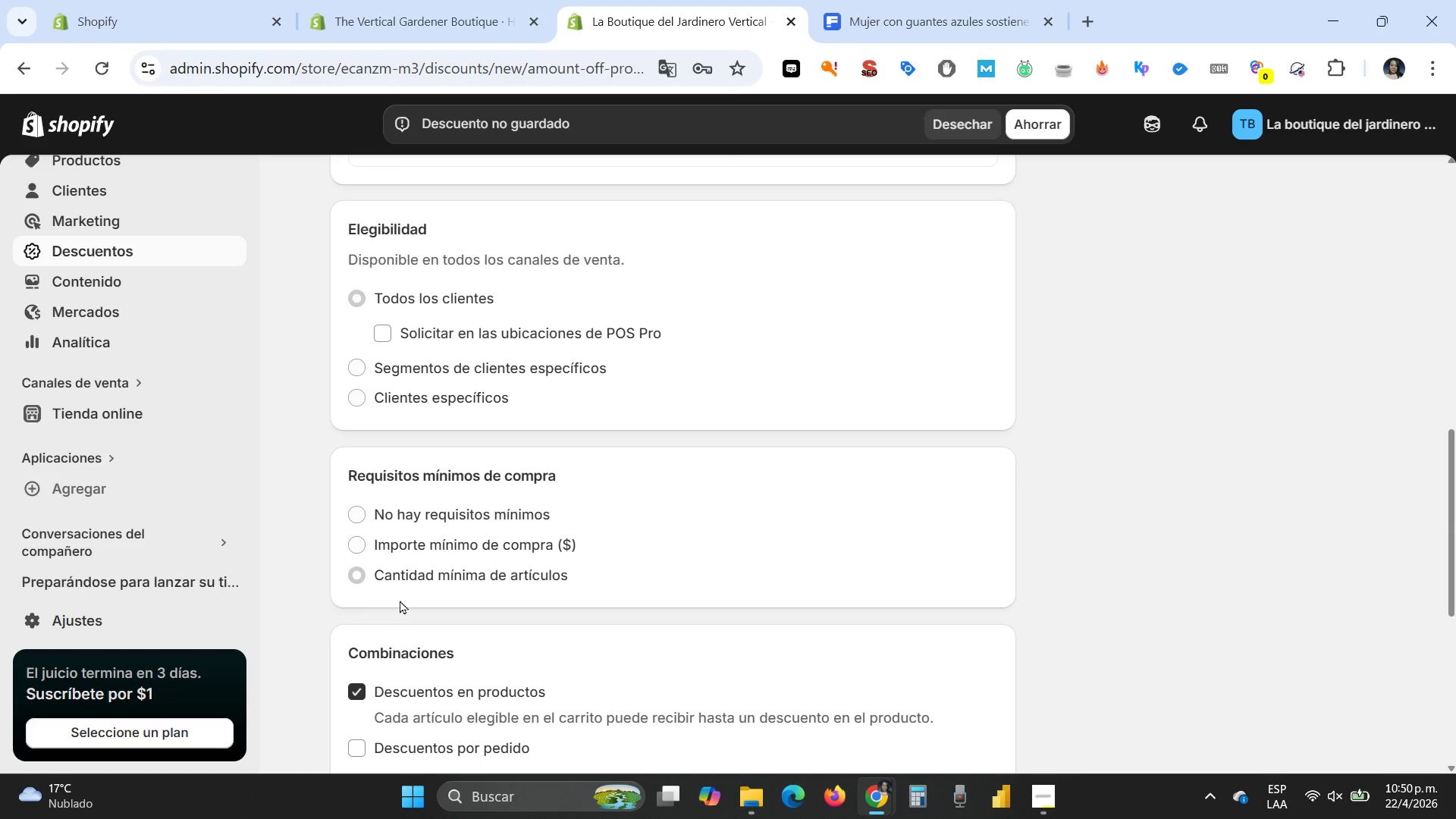 
left_click([362, 575])
 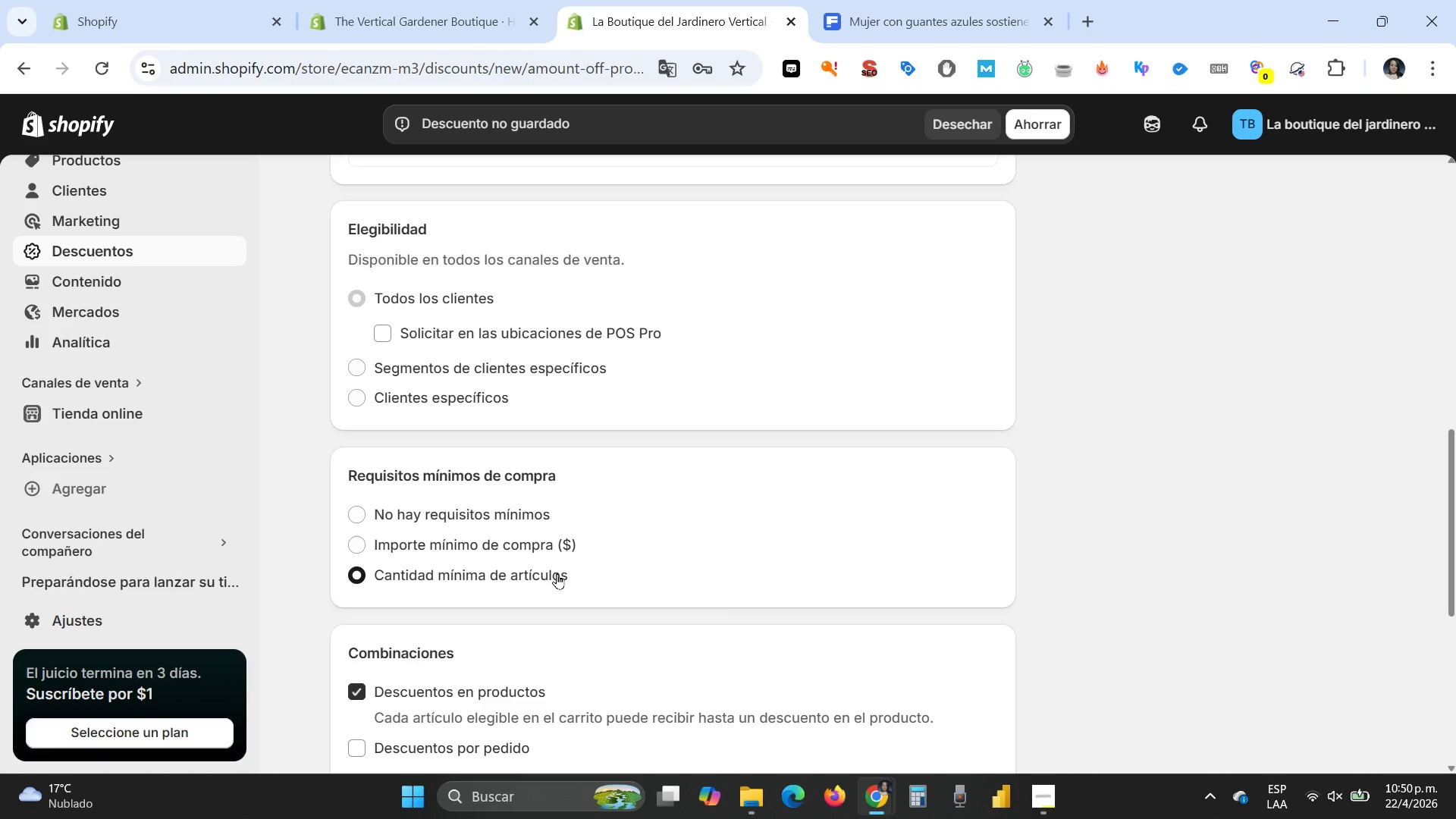 
left_click([557, 573])
 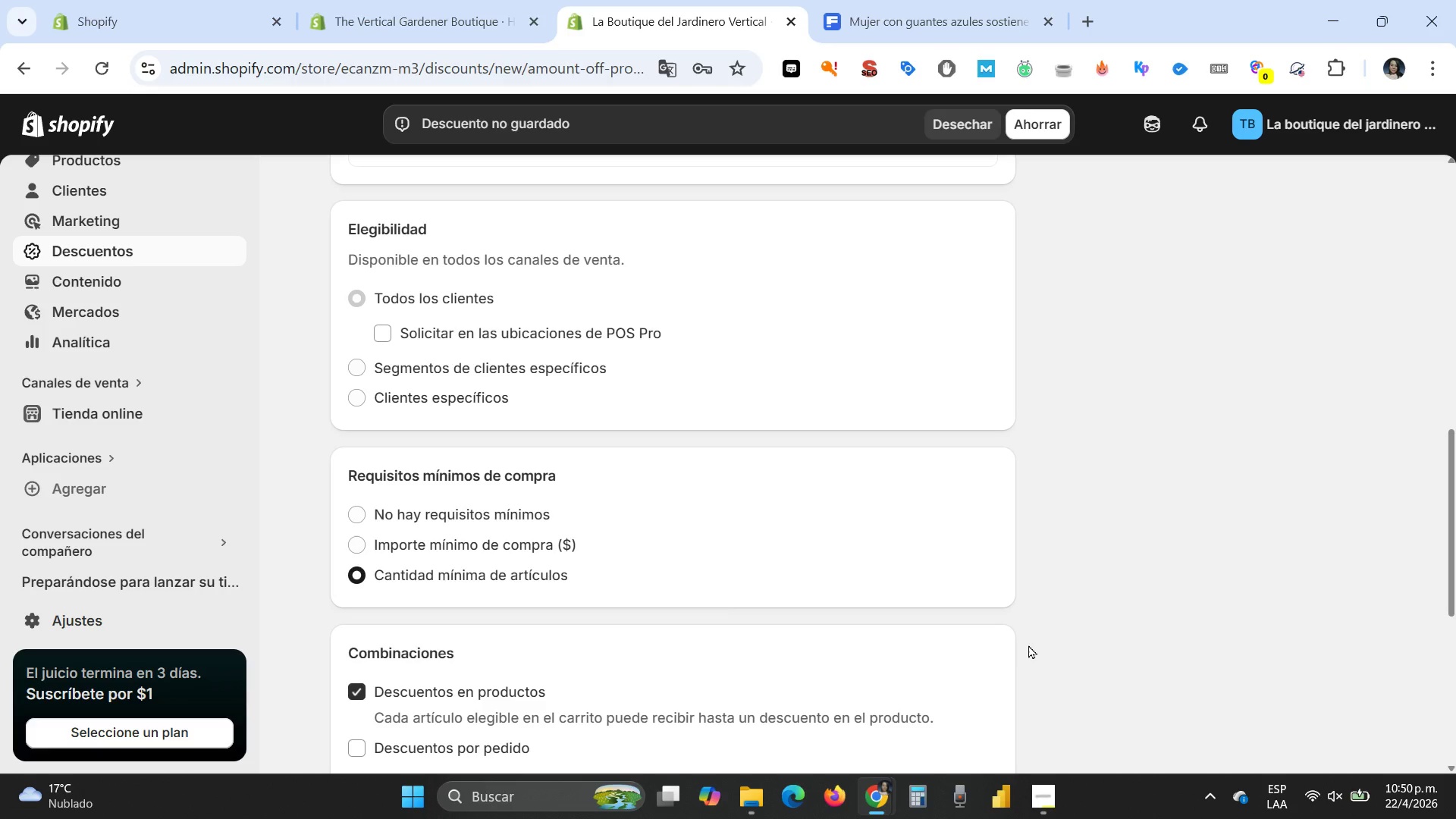 
scroll: coordinate [908, 612], scroll_direction: down, amount: 4.0
 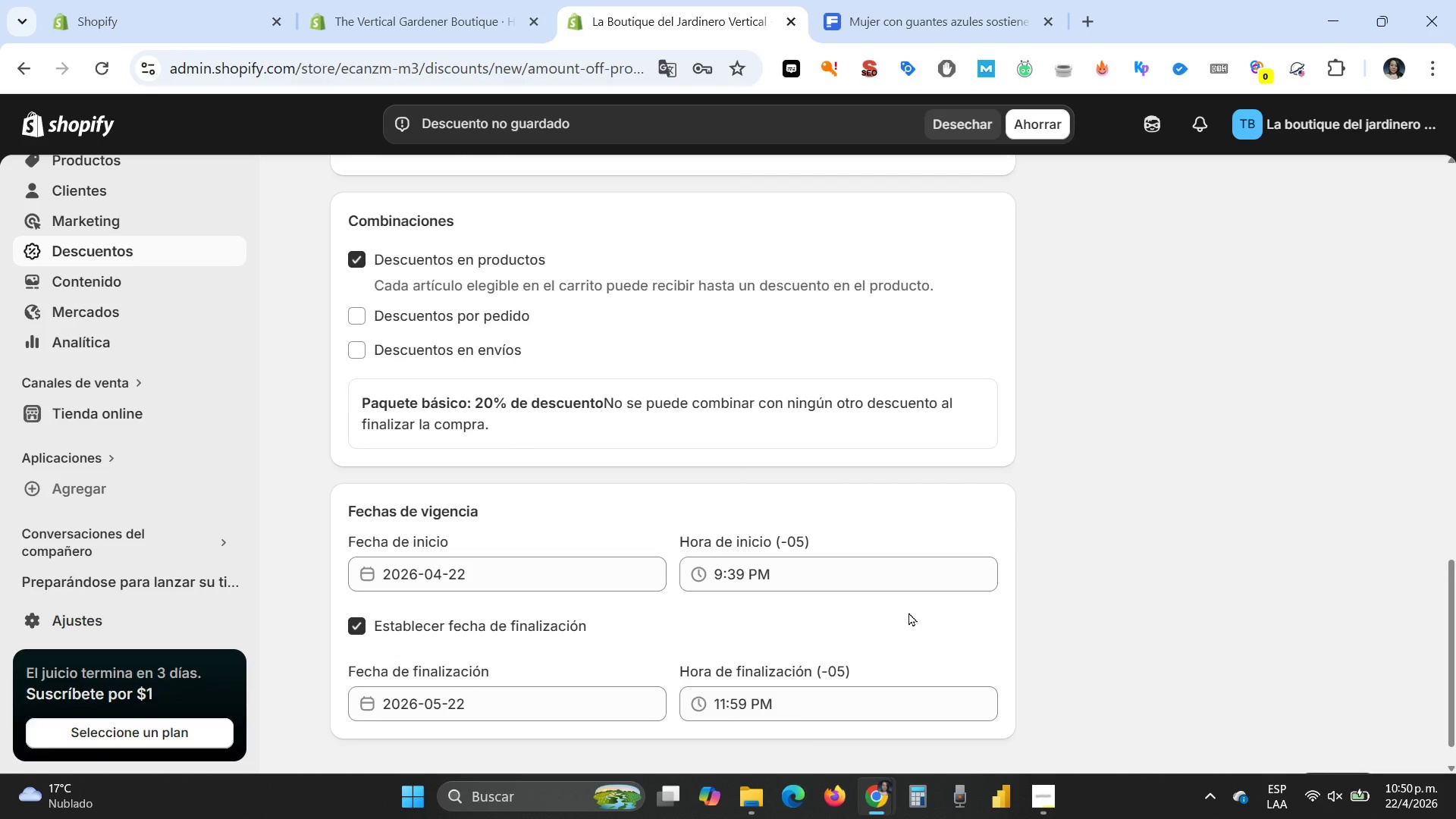 
scroll: coordinate [908, 612], scroll_direction: up, amount: 9.0
 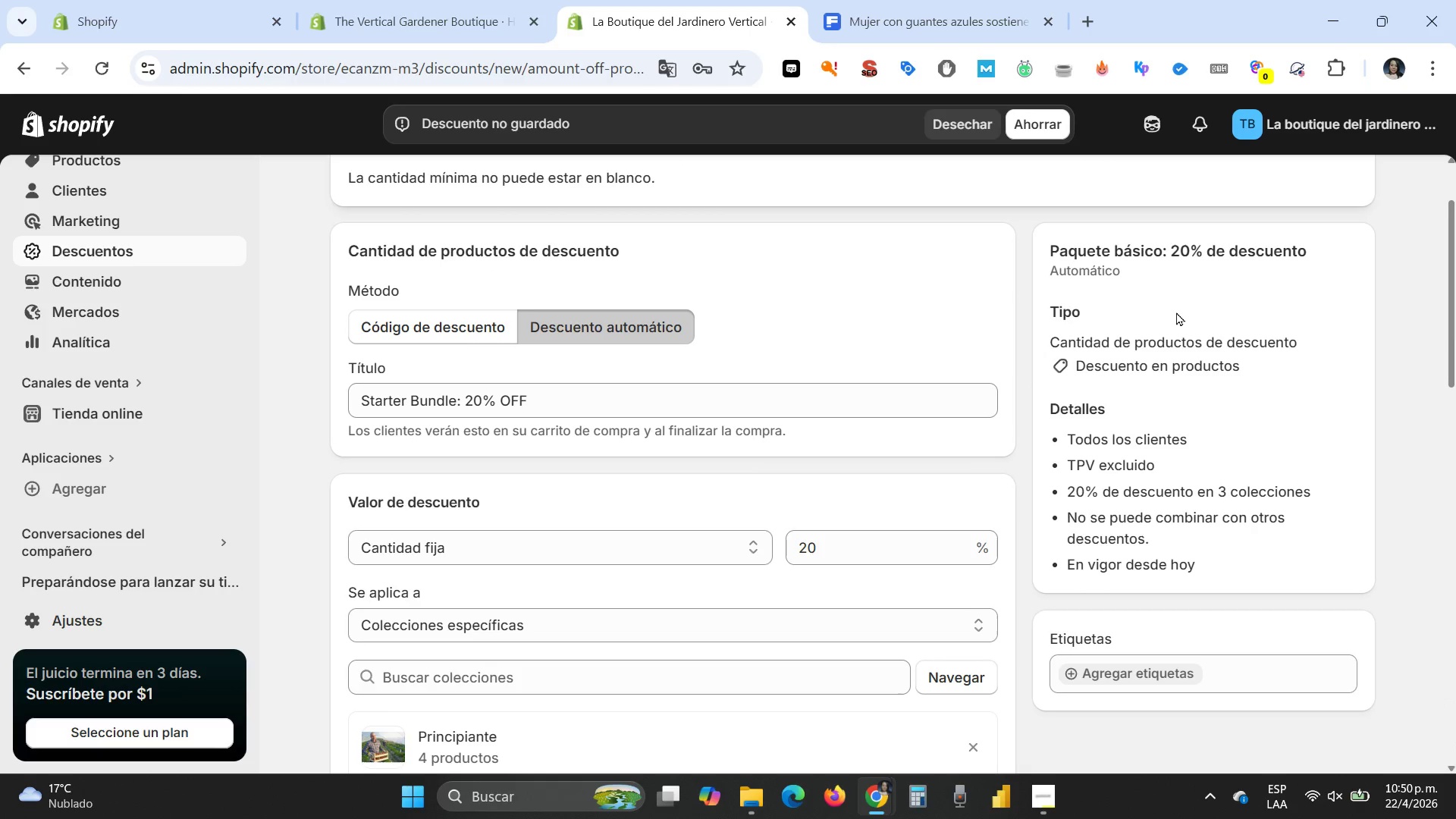 
left_click([1178, 350])
 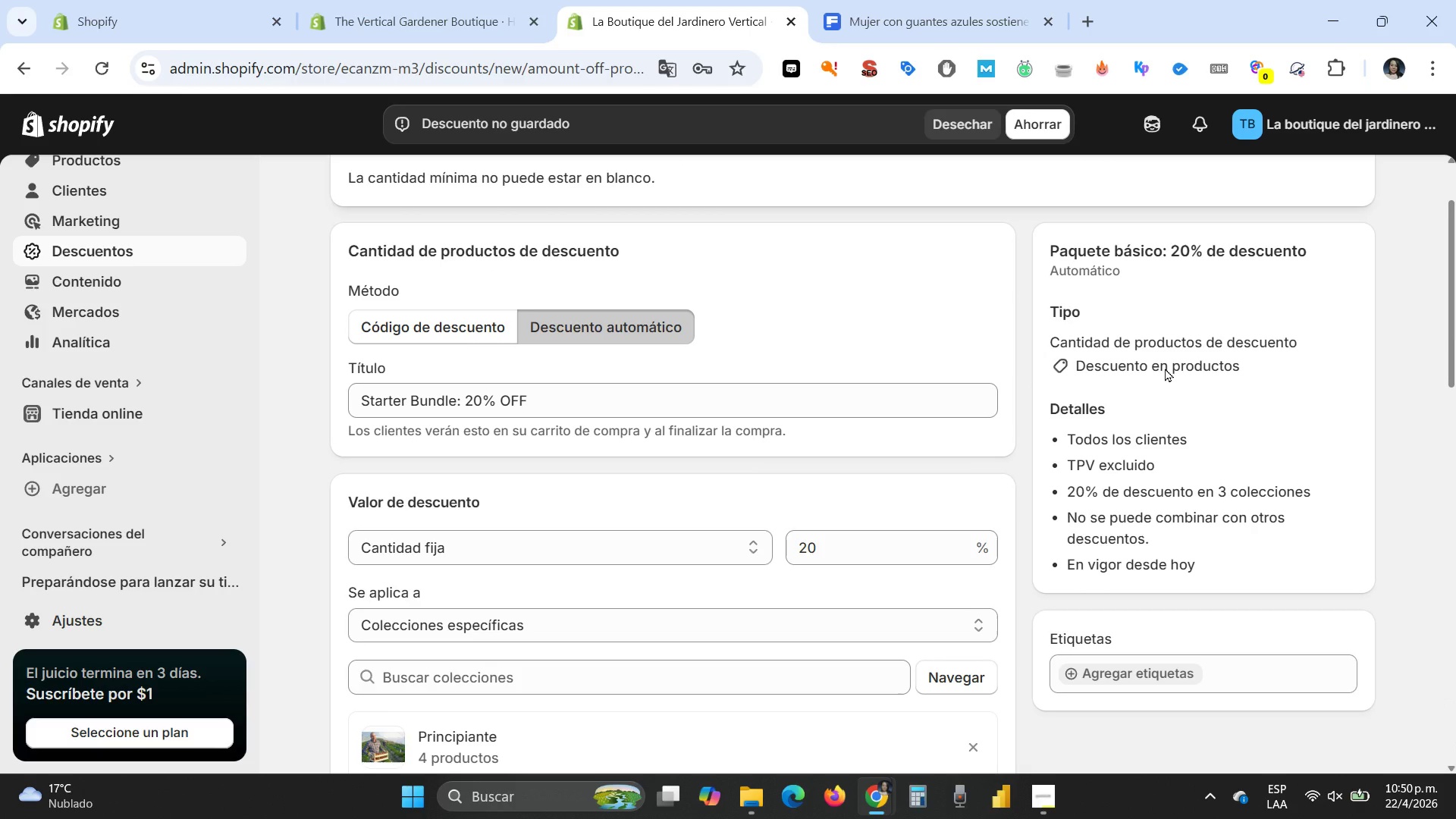 
left_click([1165, 368])
 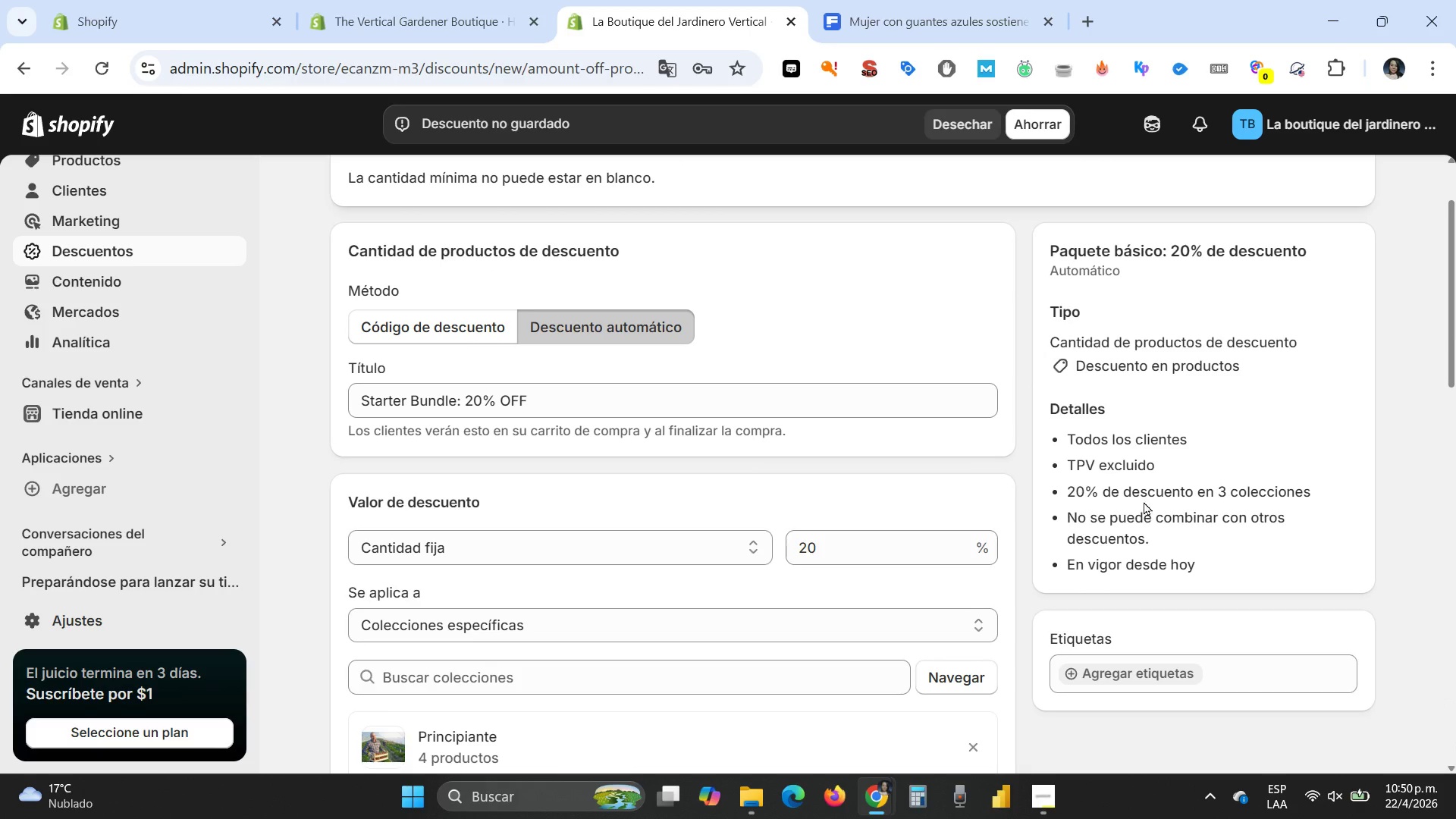 
left_click([1144, 495])
 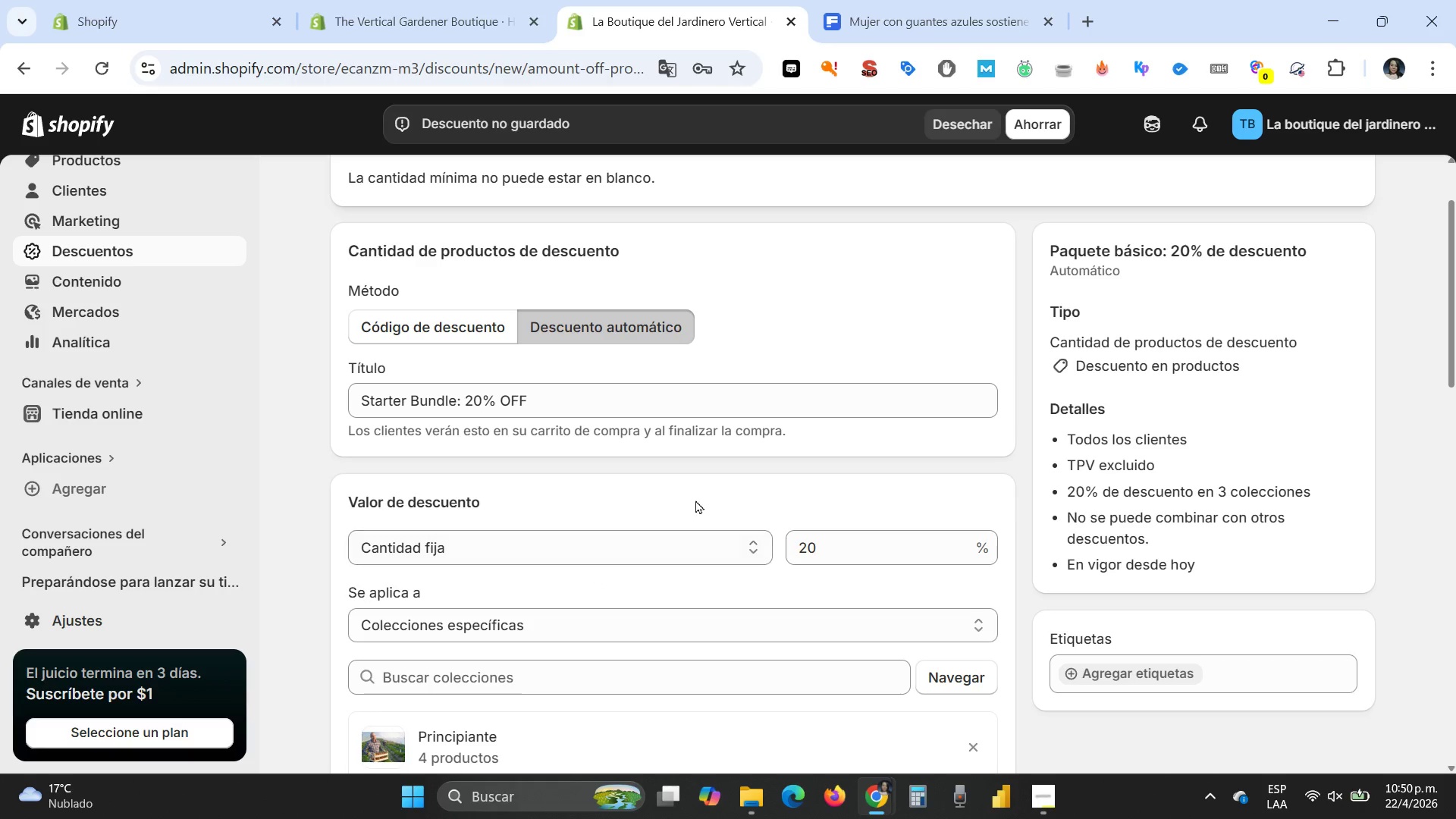 
scroll: coordinate [889, 432], scroll_direction: down, amount: 6.0
 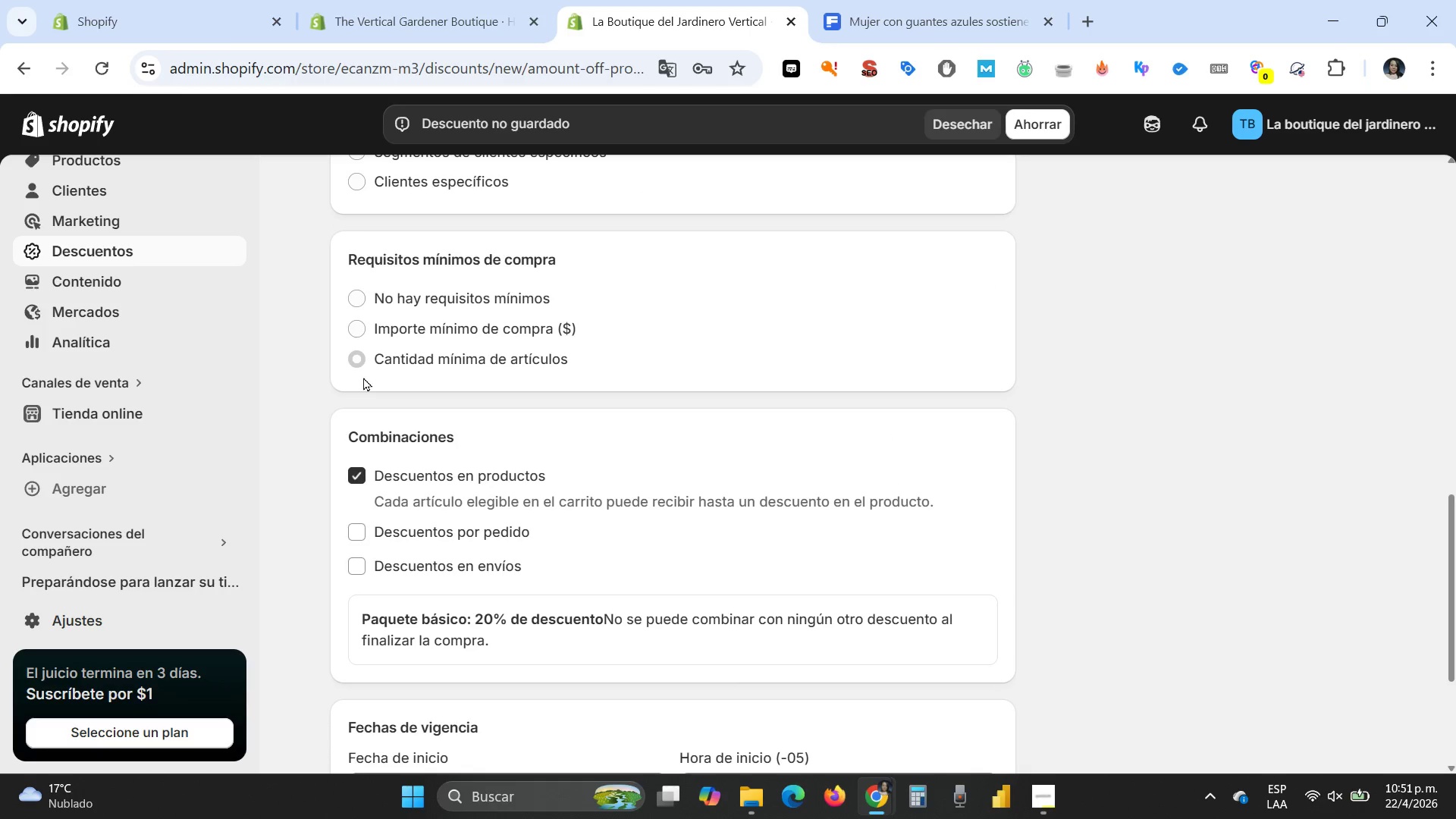 
left_click([355, 362])
 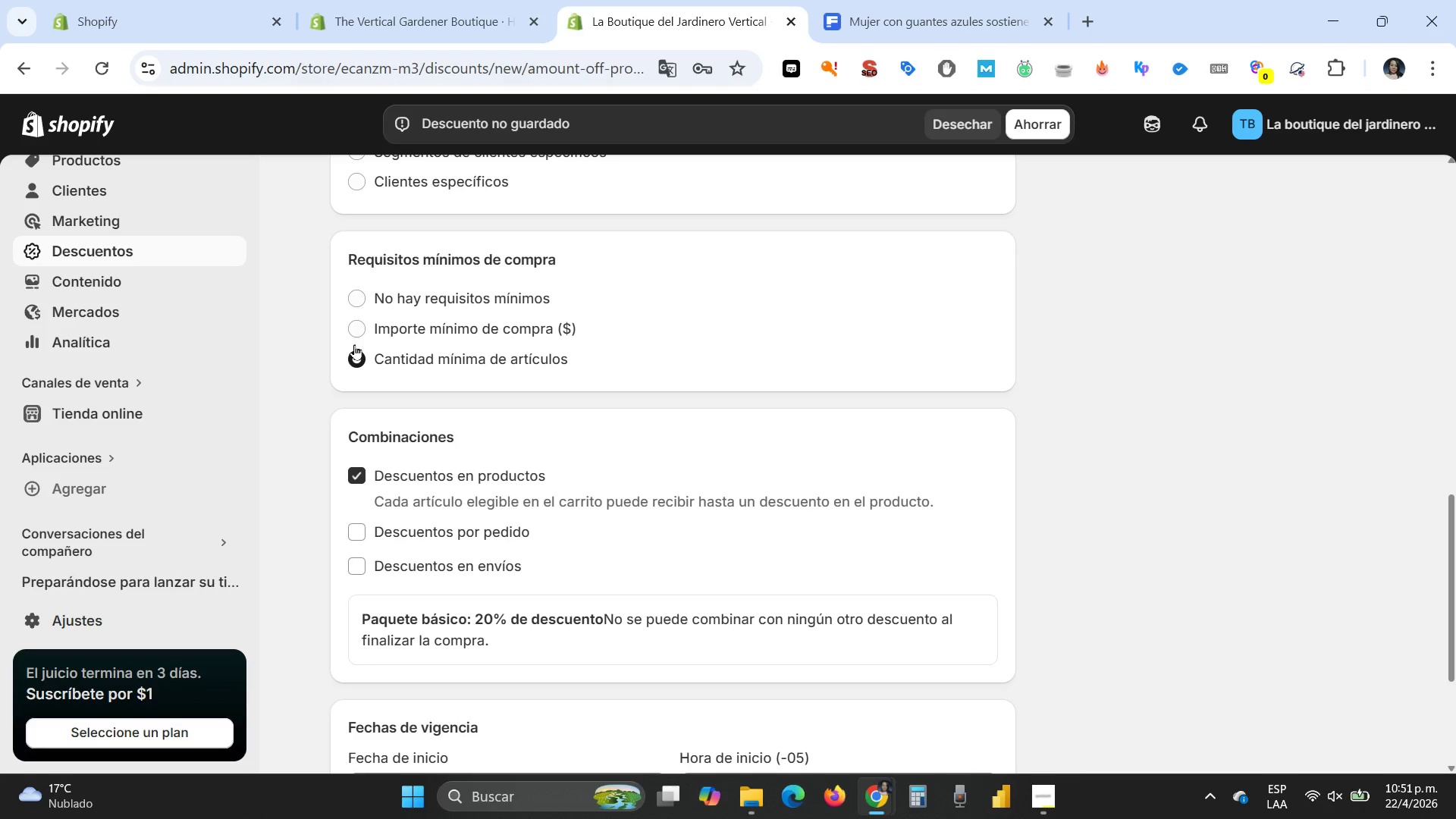 
left_click([353, 328])
 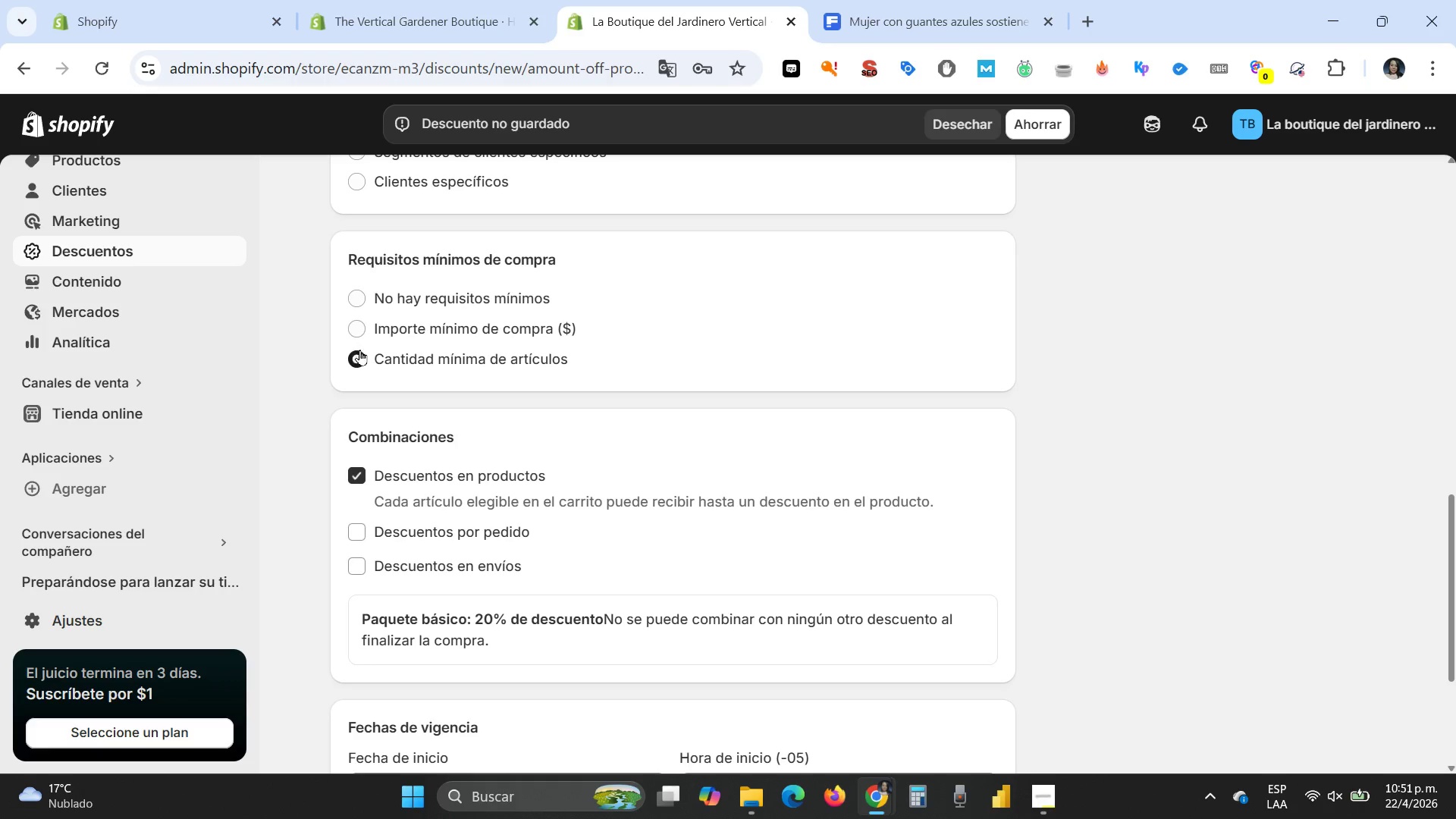 
scroll: coordinate [449, 406], scroll_direction: down, amount: 9.0
 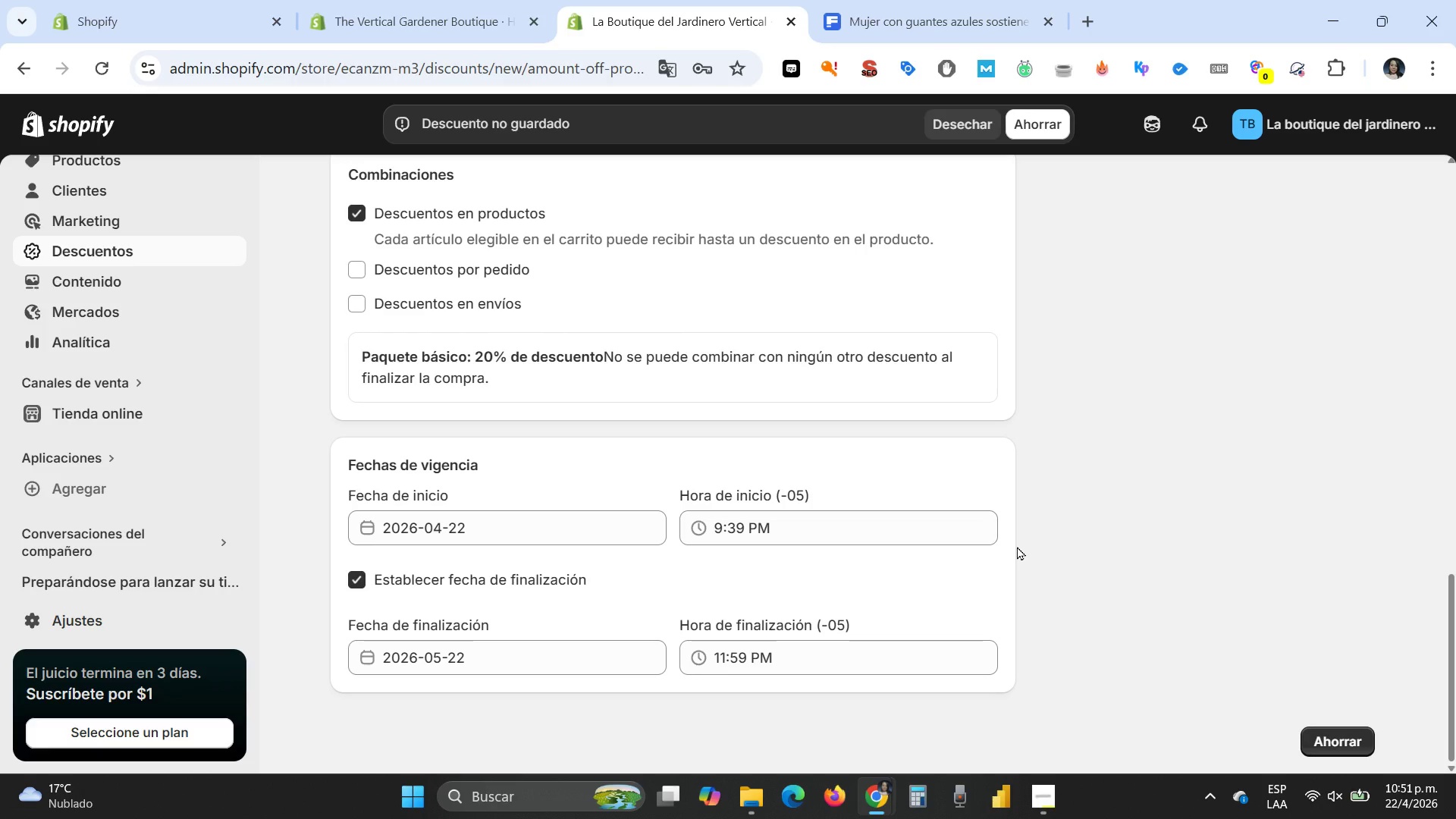 
scroll: coordinate [1017, 546], scroll_direction: up, amount: 14.0
 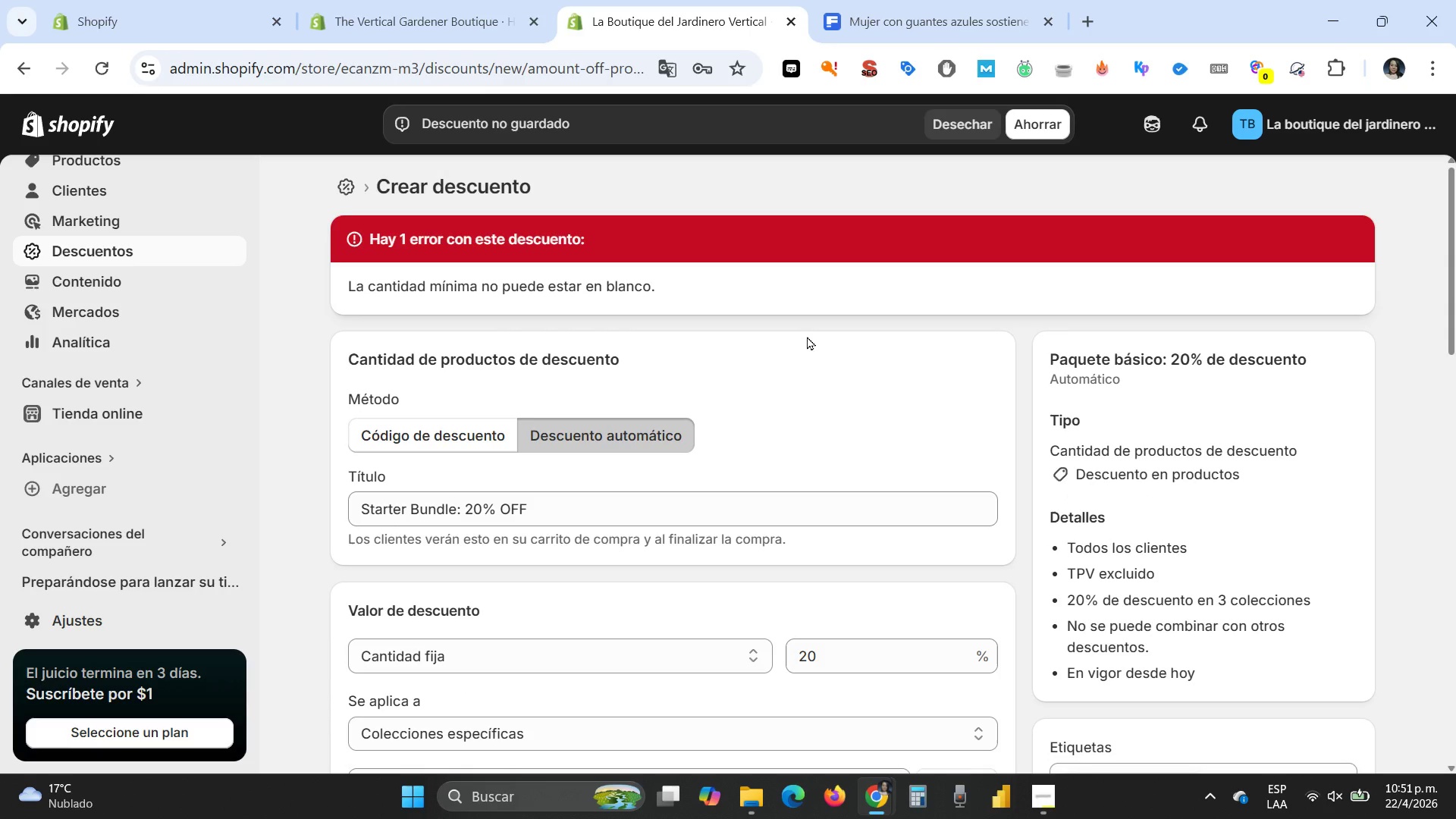 
scroll: coordinate [623, 415], scroll_direction: down, amount: 10.0
 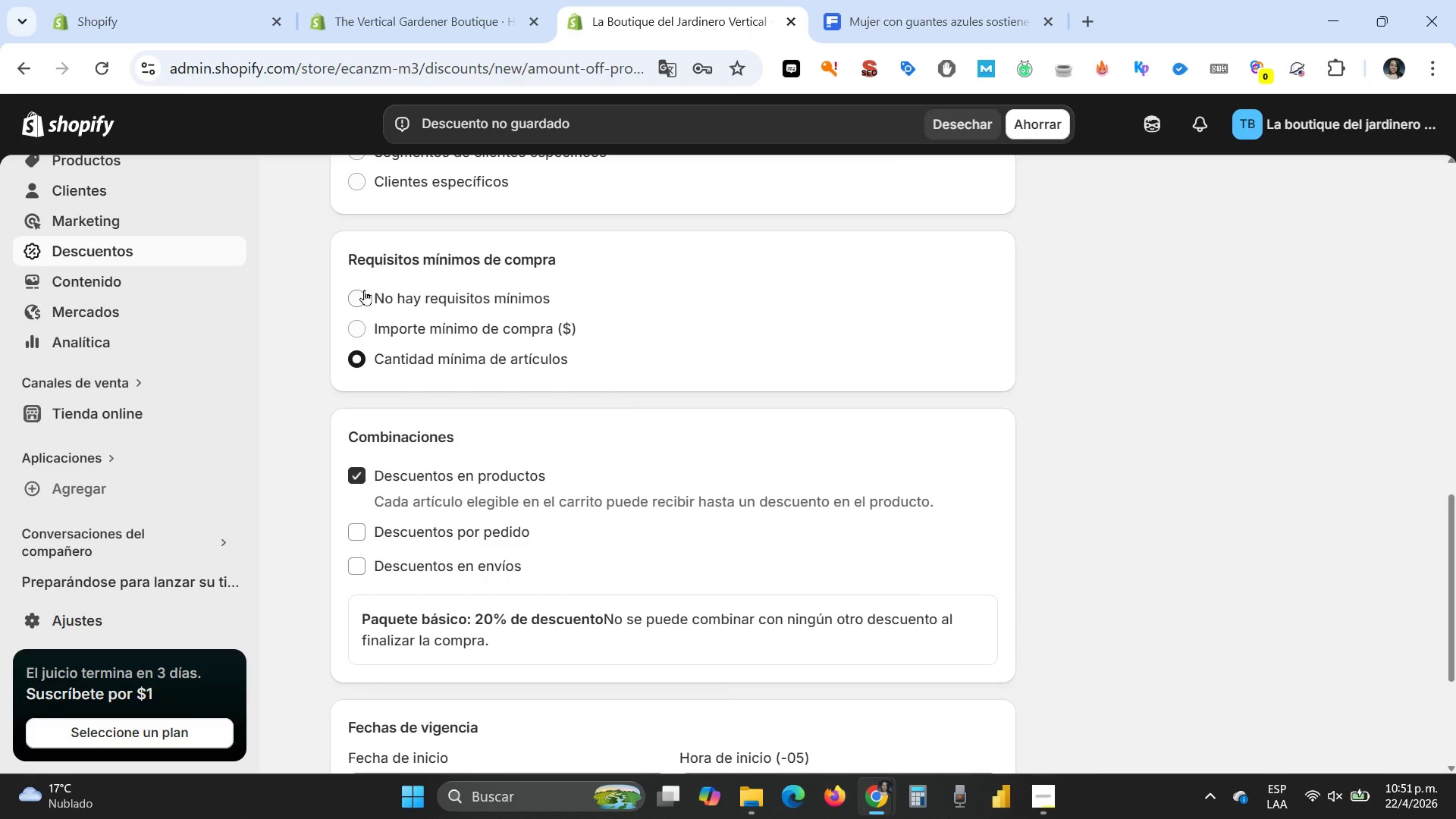 
left_click([357, 295])
 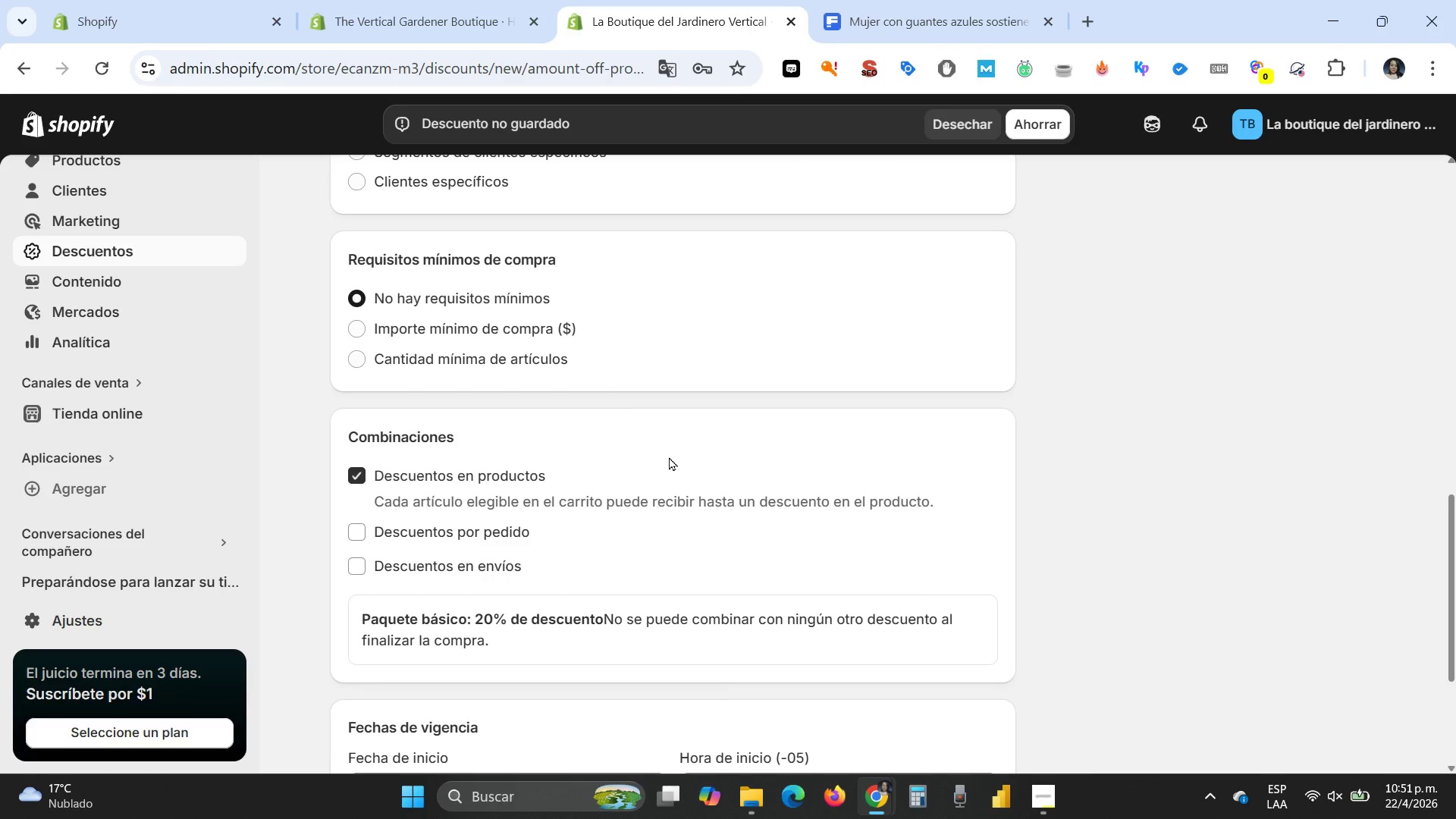 
scroll: coordinate [669, 457], scroll_direction: up, amount: 14.0
 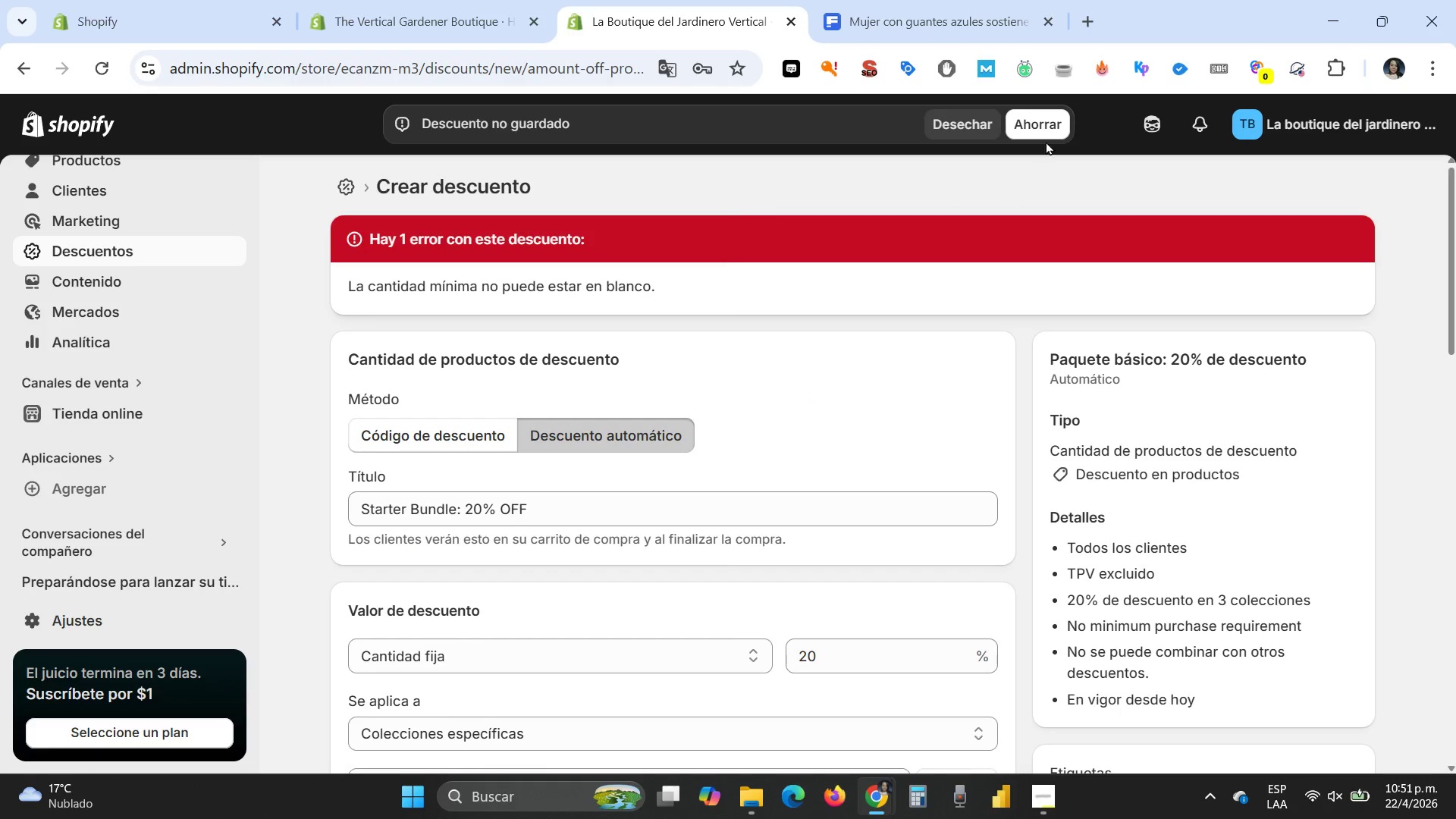 
left_click([1059, 124])
 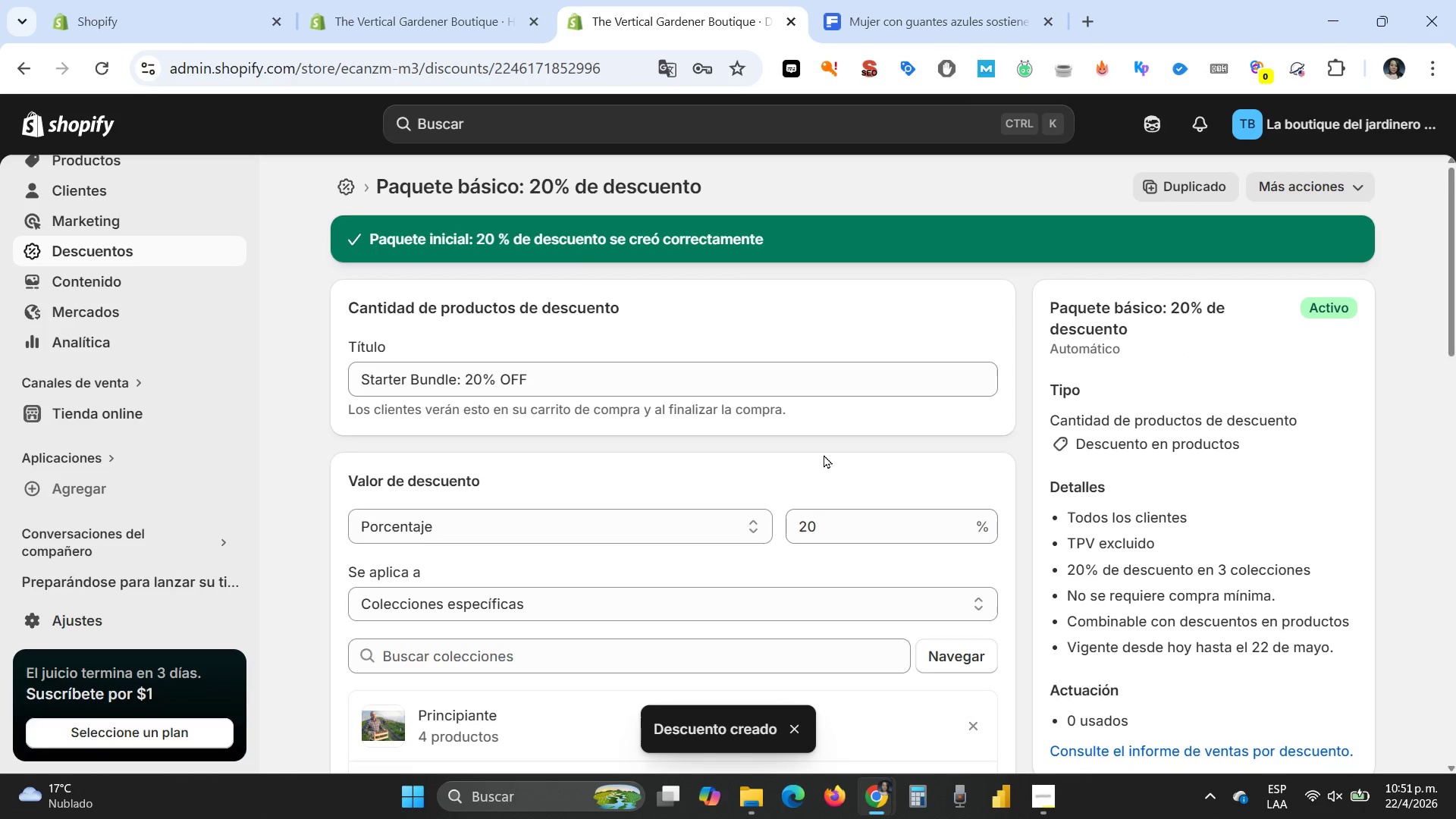 
scroll: coordinate [824, 454], scroll_direction: down, amount: 6.0
 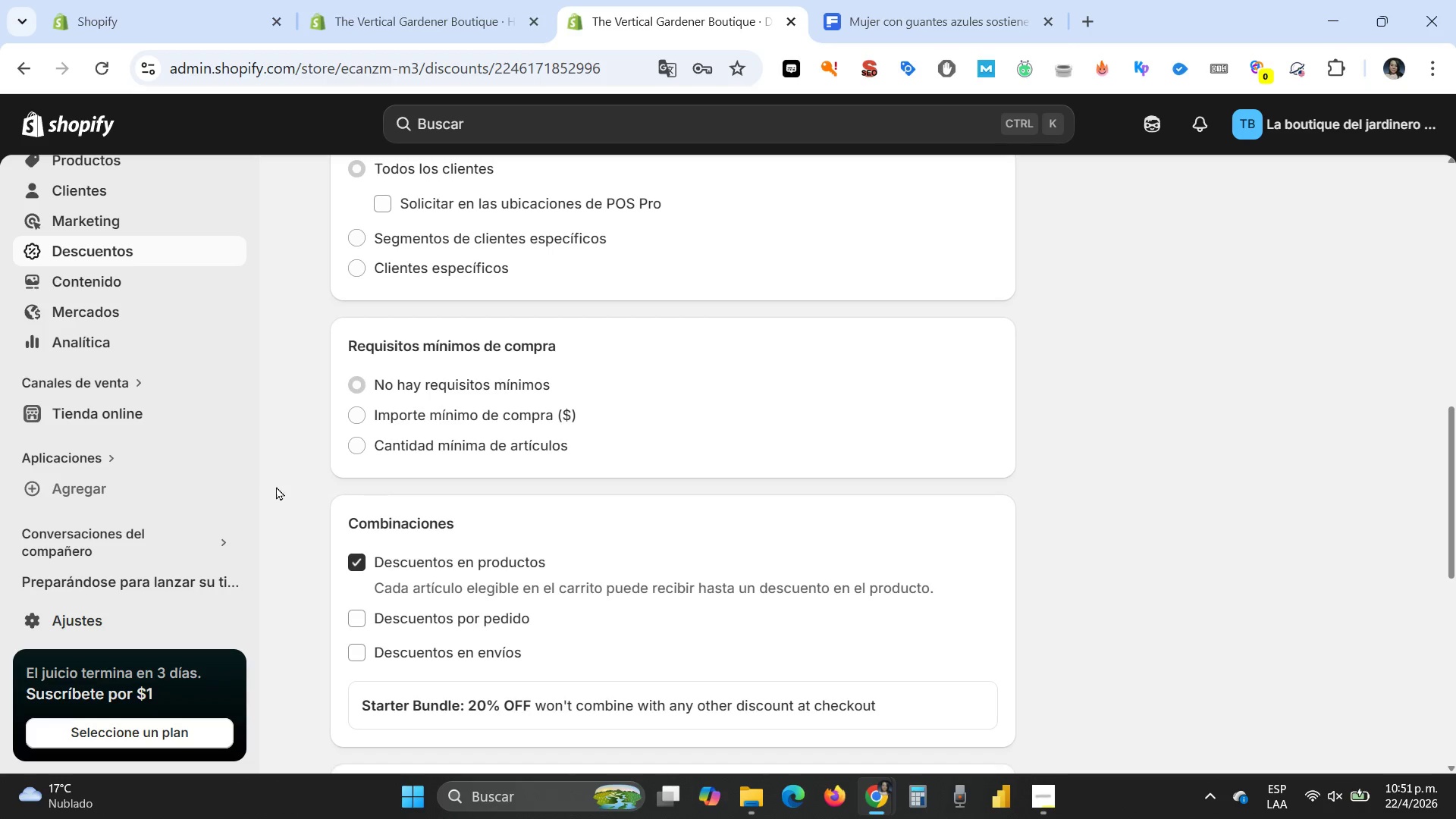 
left_click([353, 452])
 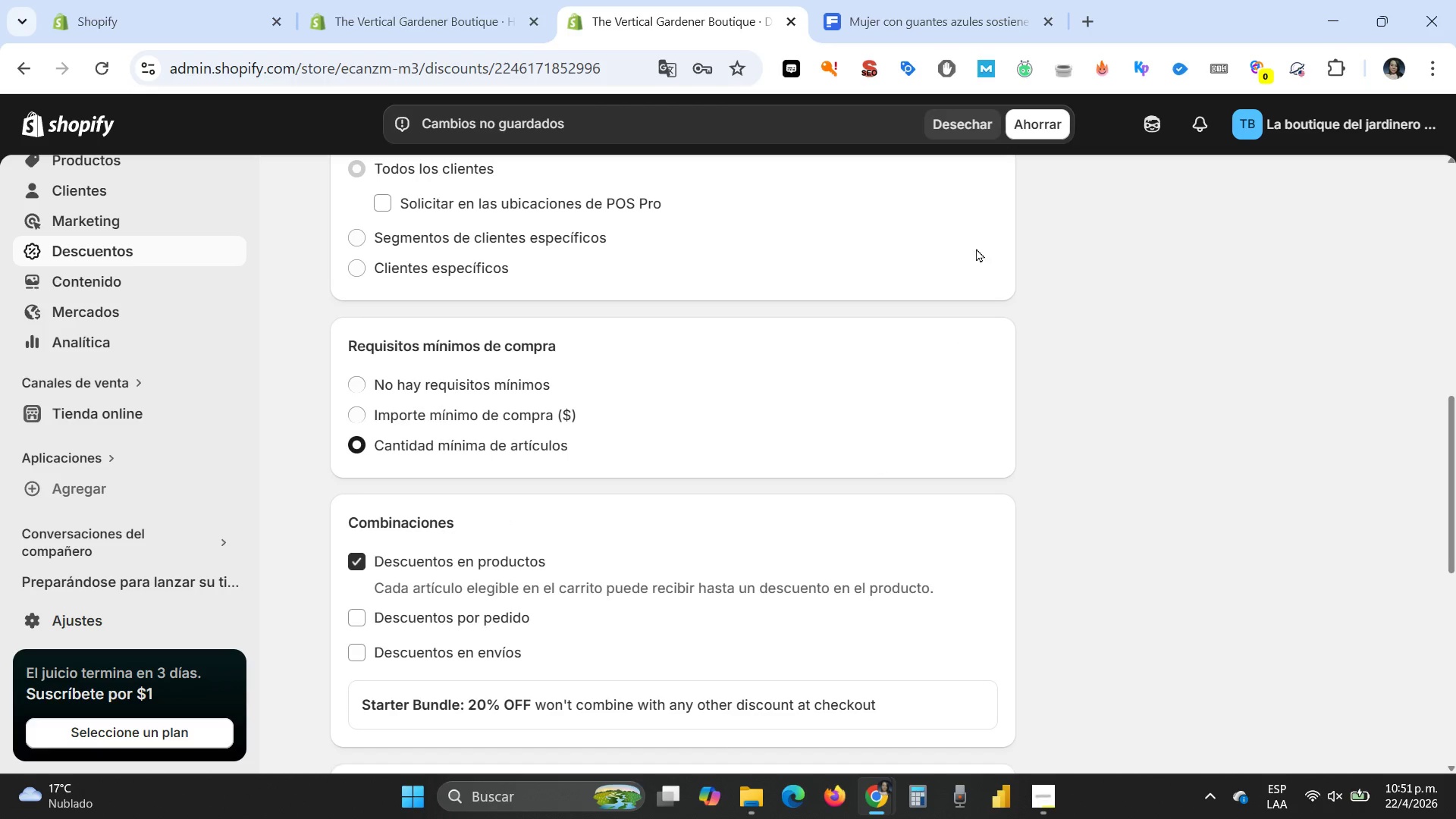 
left_click([969, 125])
 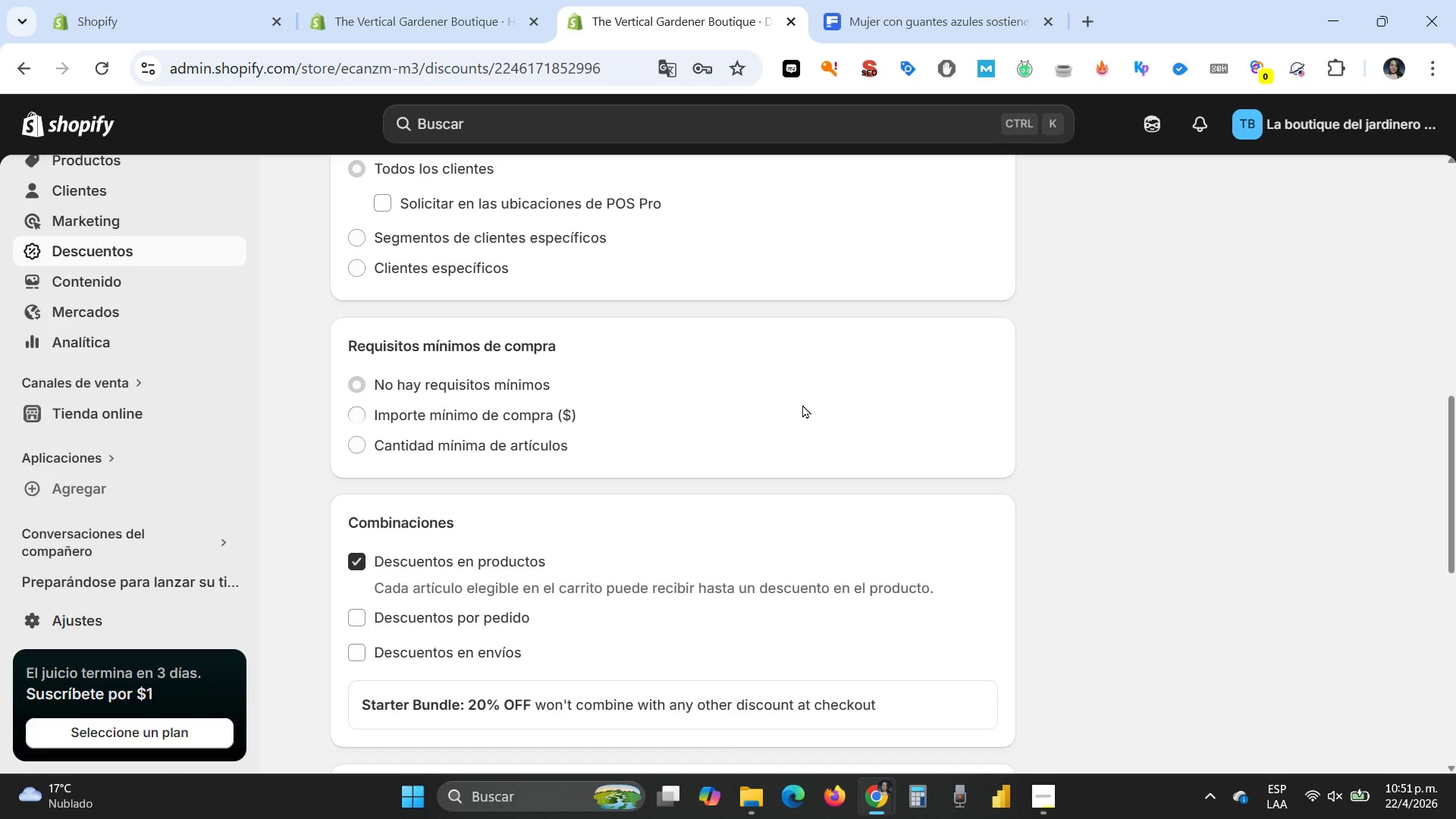 
scroll: coordinate [802, 404], scroll_direction: up, amount: 22.0
 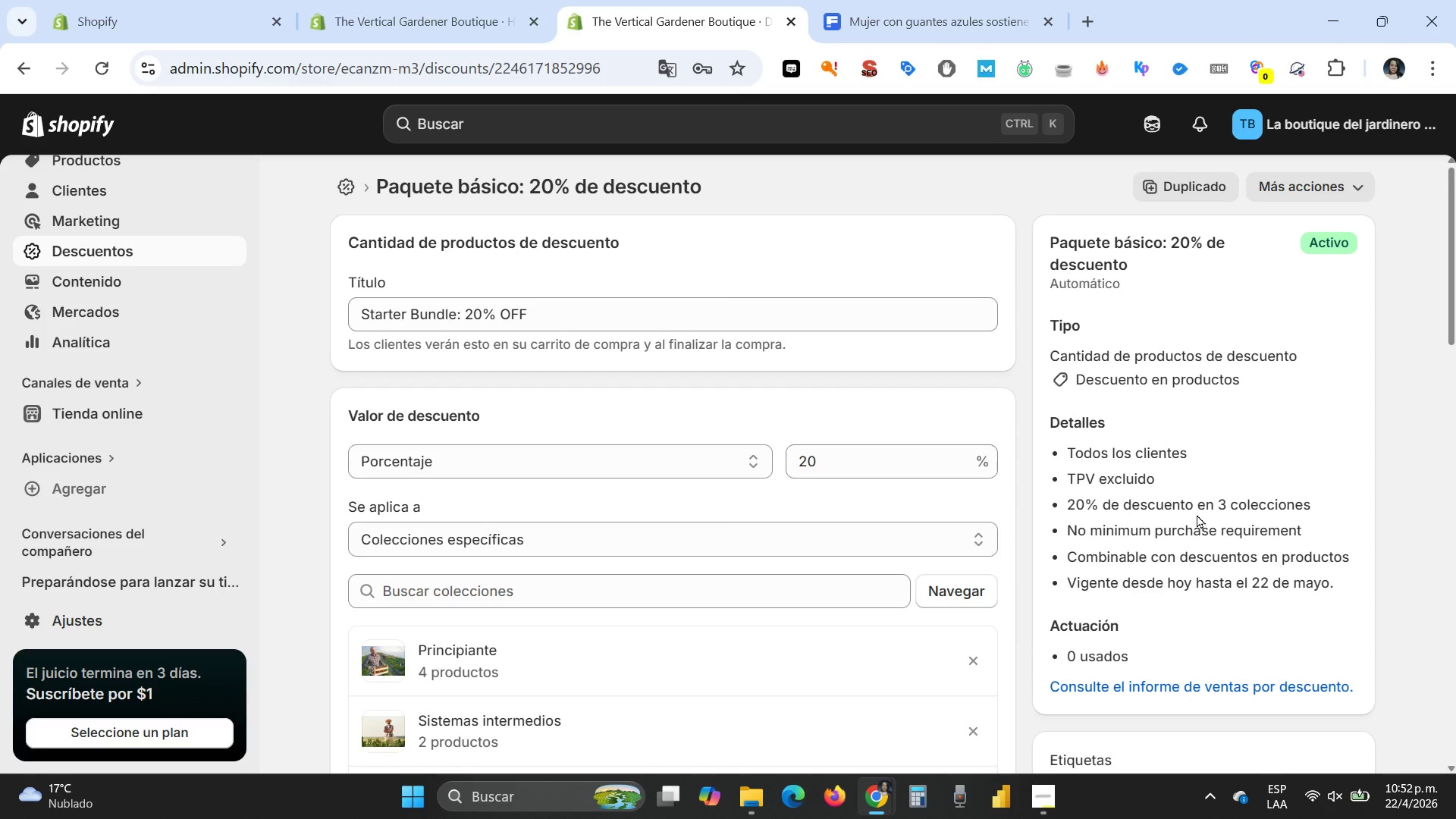 
wait(53.22)
 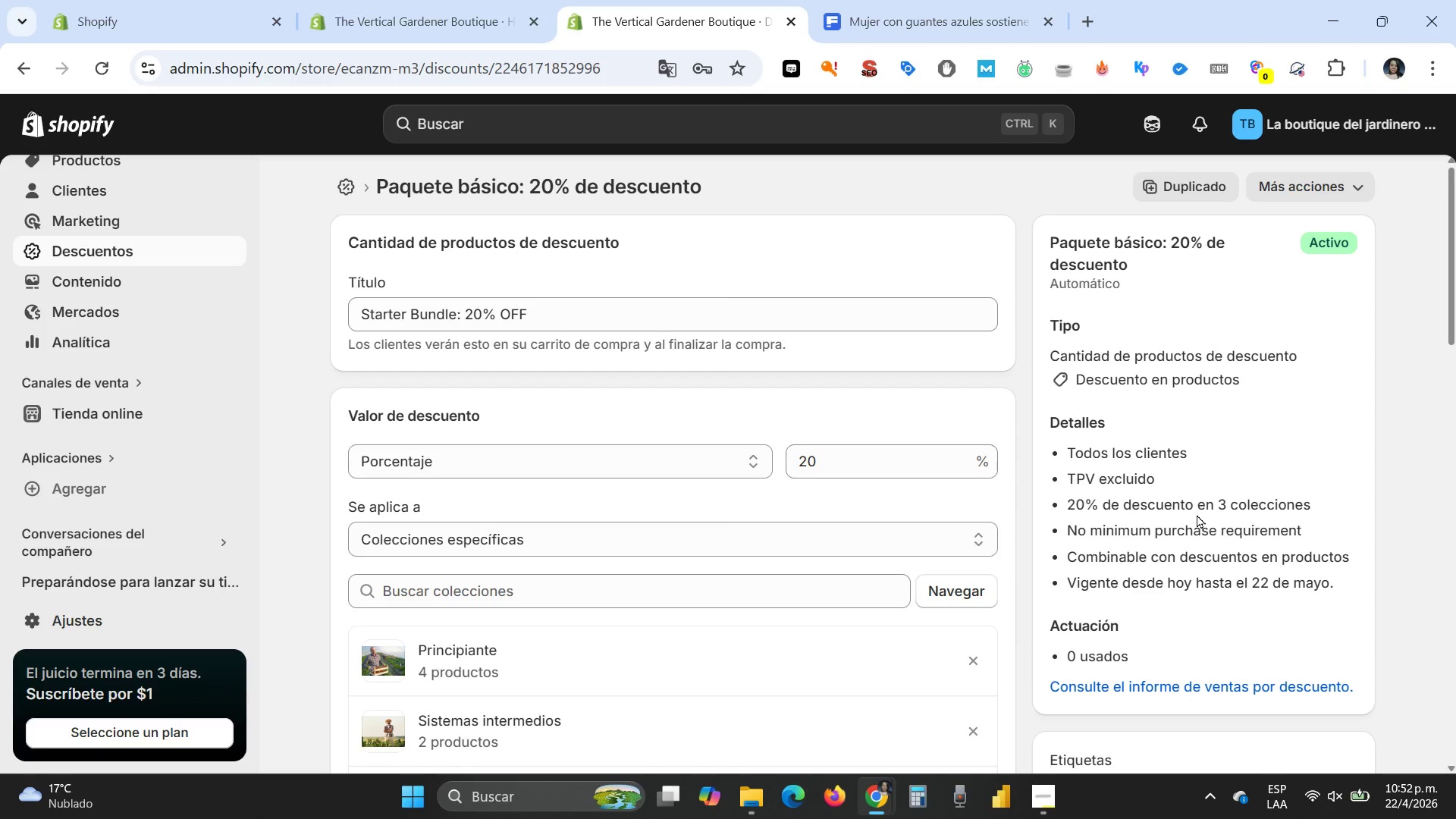 
scroll: coordinate [95, 422], scroll_direction: down, amount: 1.0
 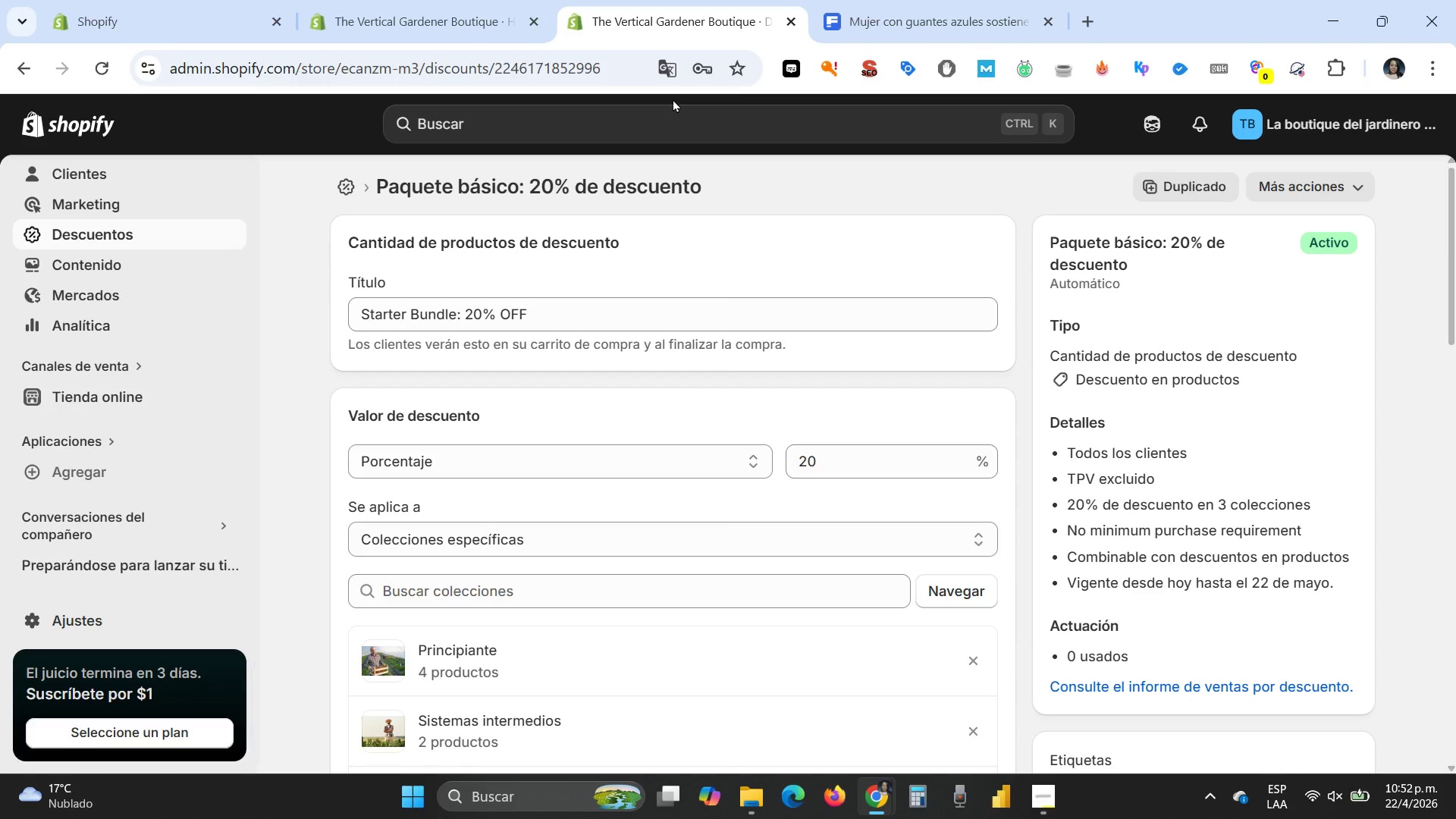 
left_click([670, 70])
 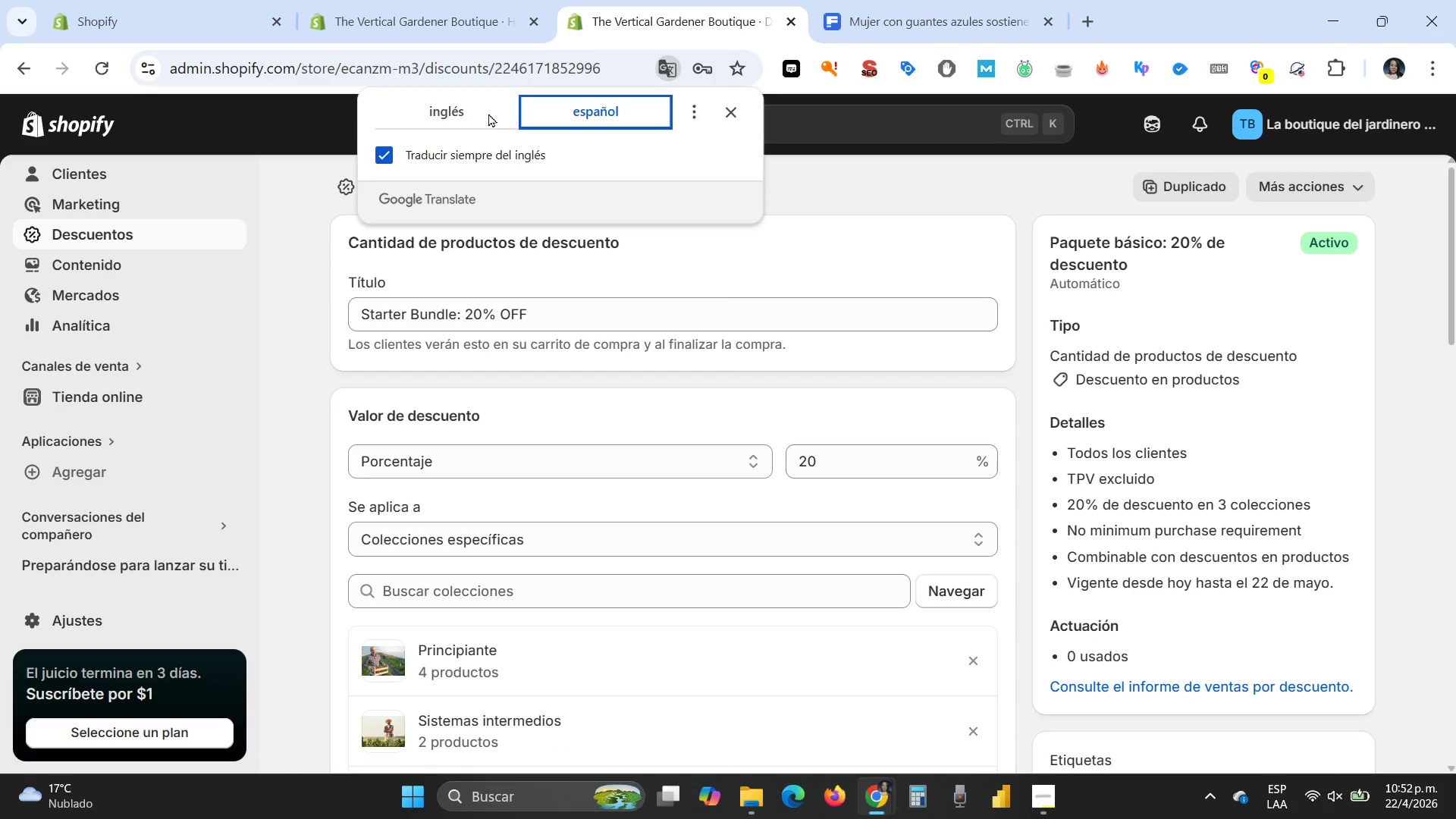 
left_click([444, 113])
 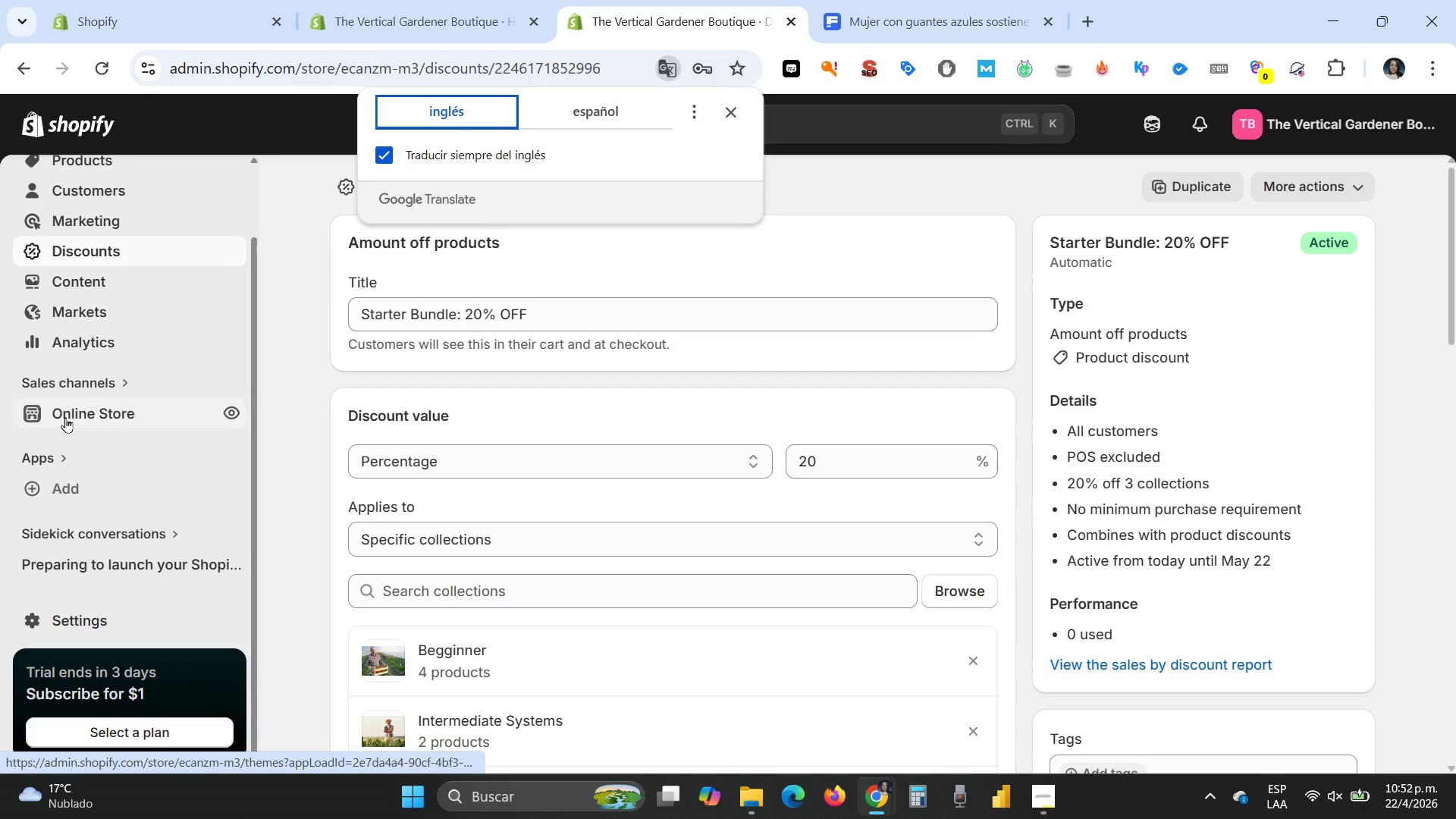 
left_click([68, 417])
 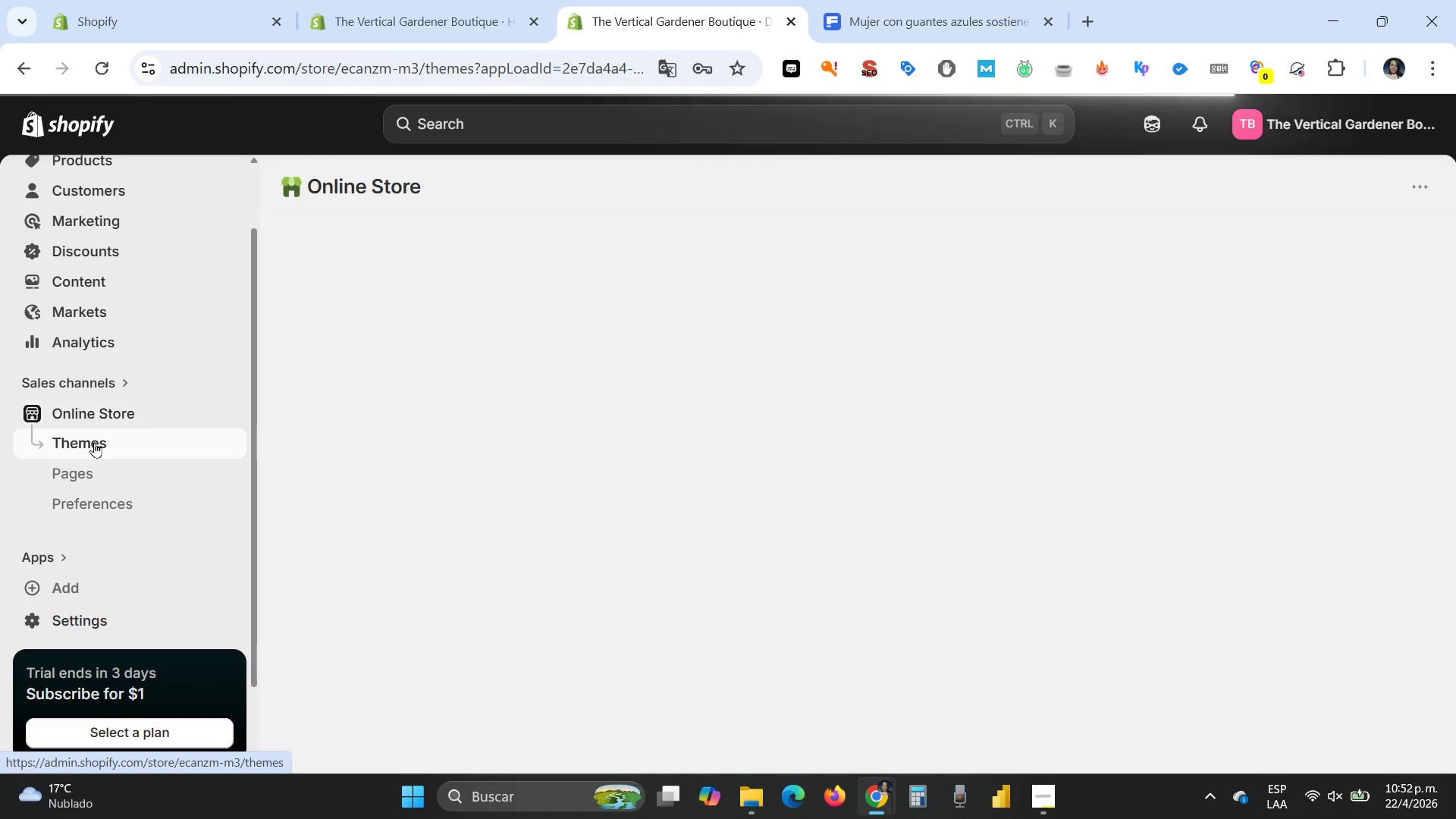 
wait(8.62)
 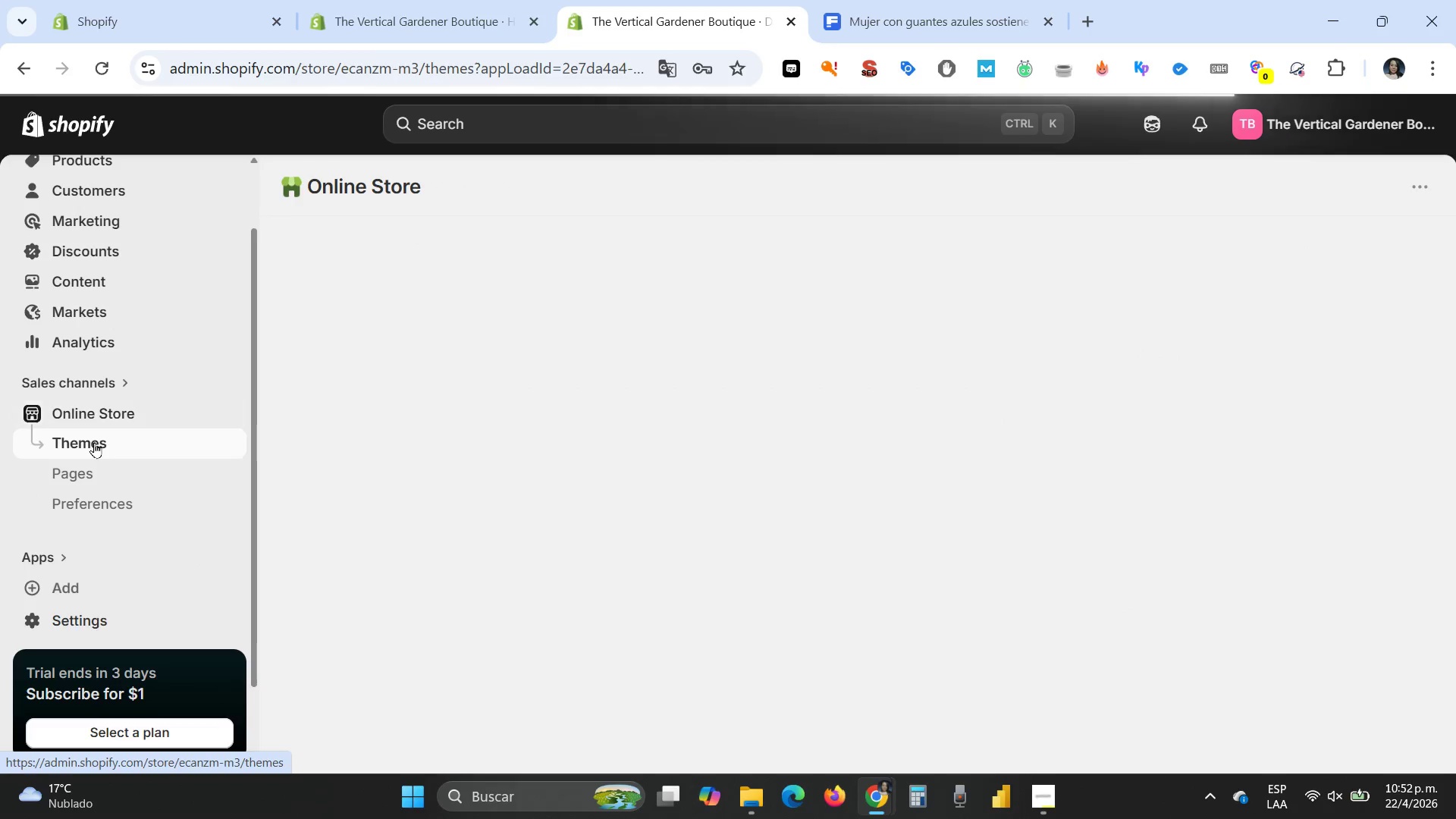 
left_click([94, 442])
 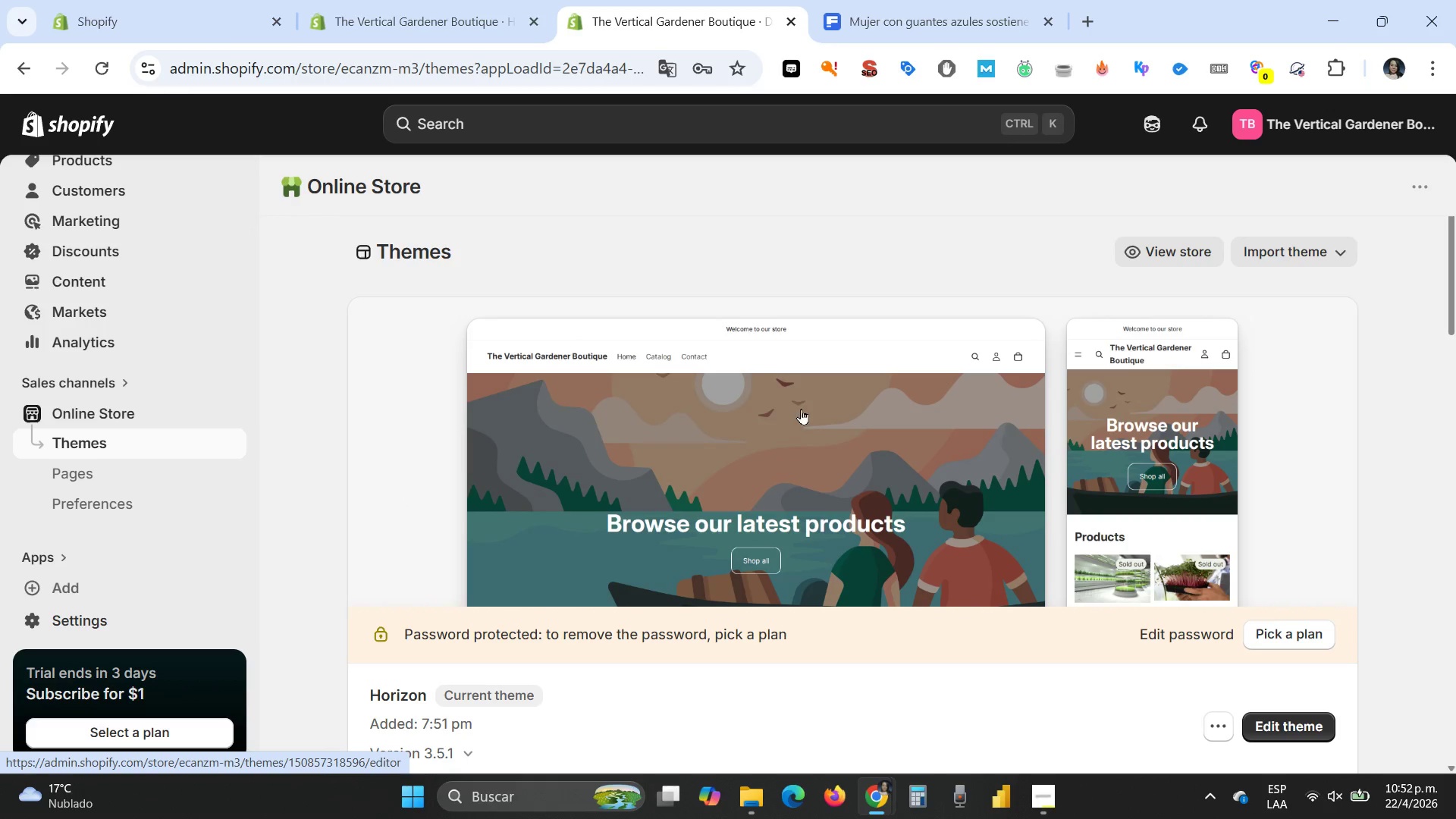 
wait(5.42)
 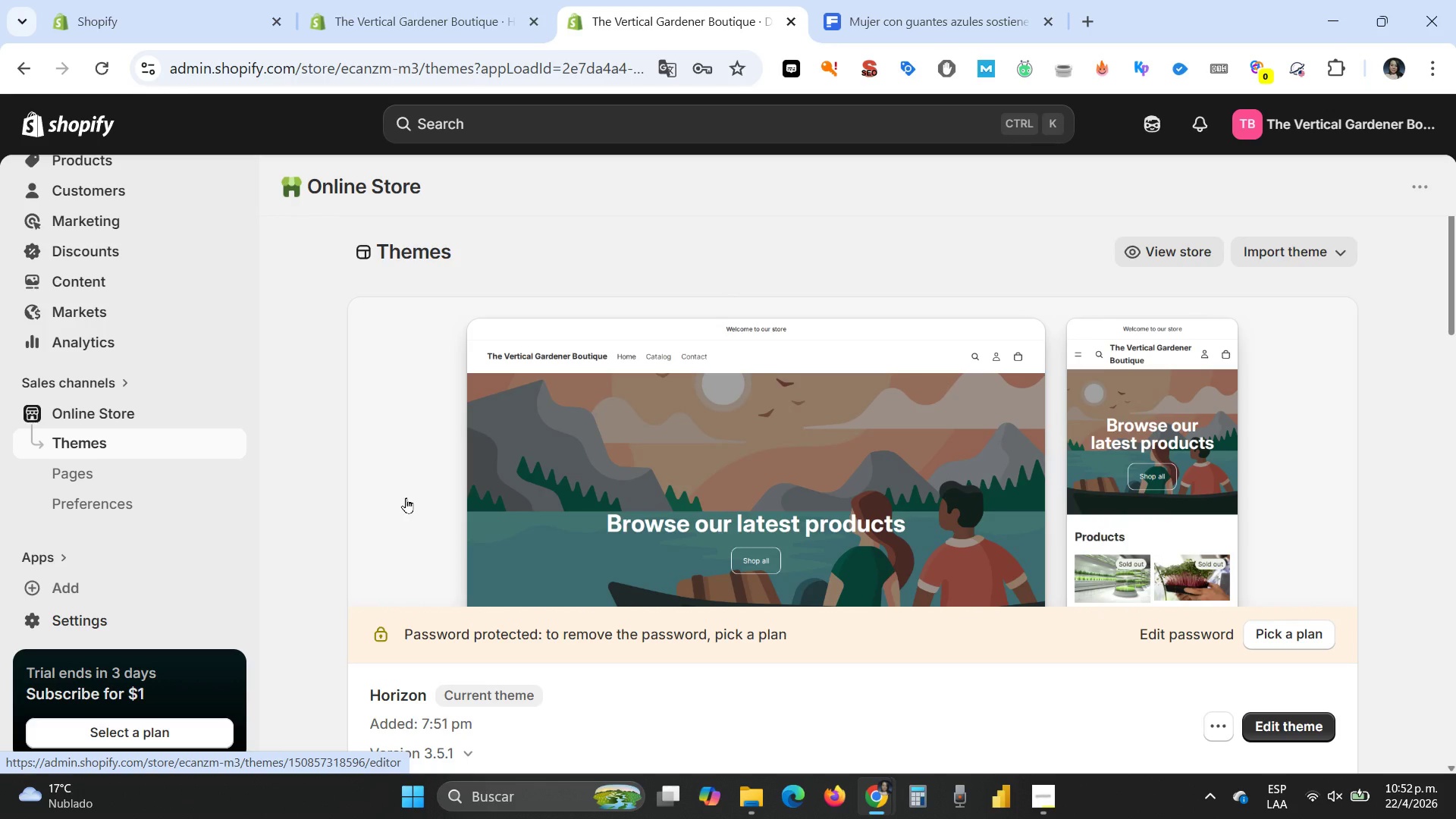 
scroll: coordinate [1169, 457], scroll_direction: down, amount: 5.0
 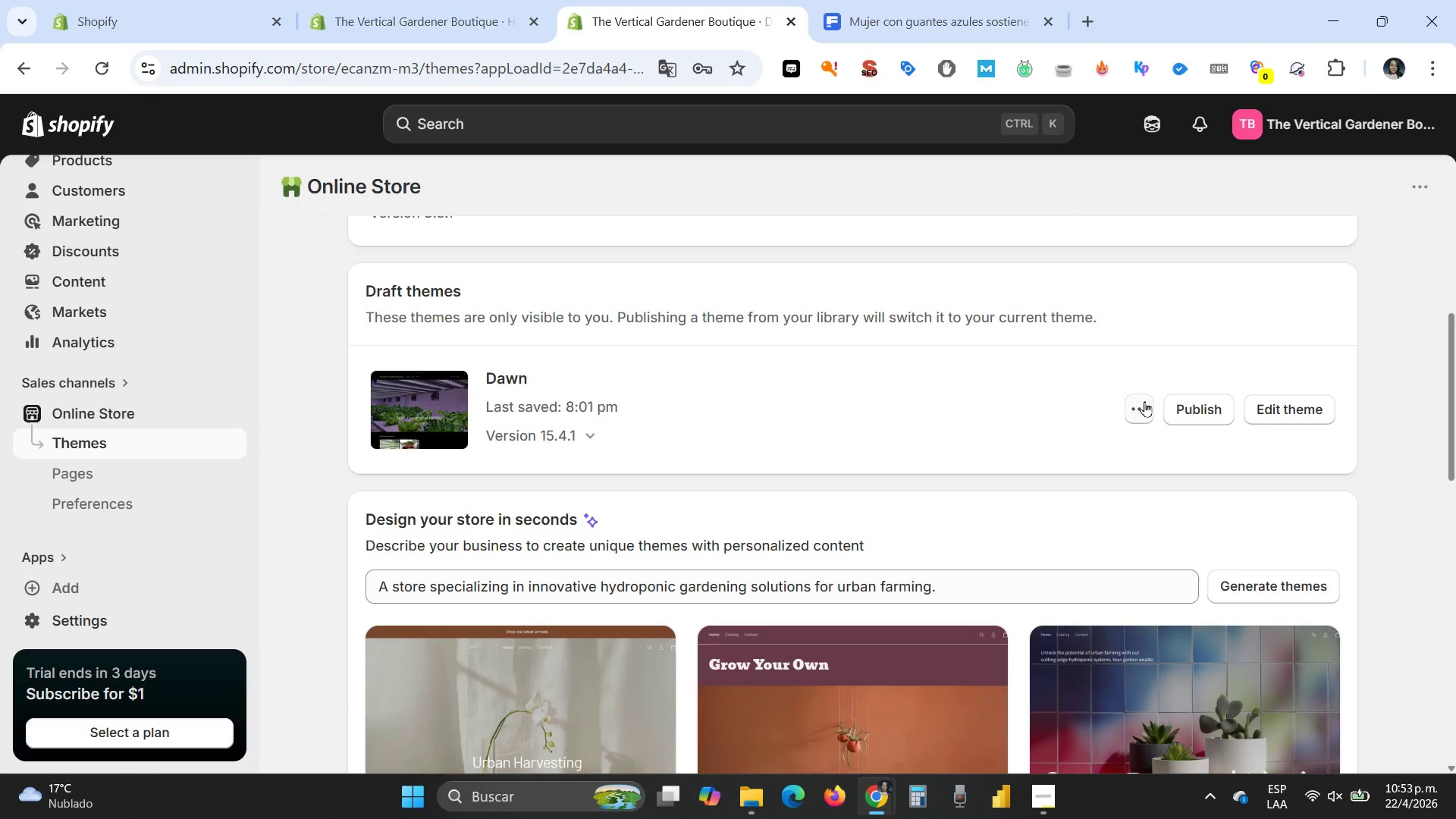 
left_click([1137, 406])
 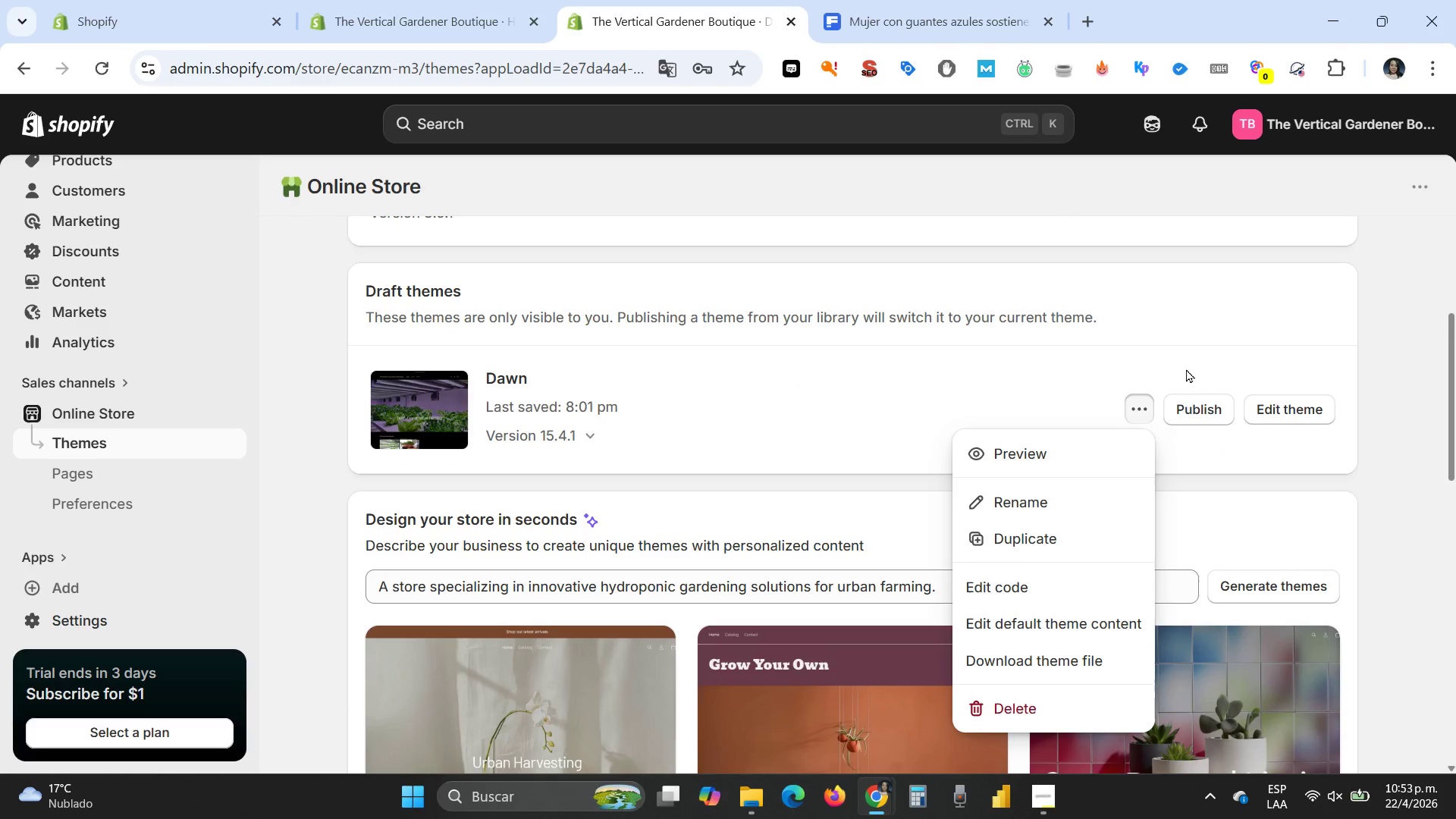 
wait(5.11)
 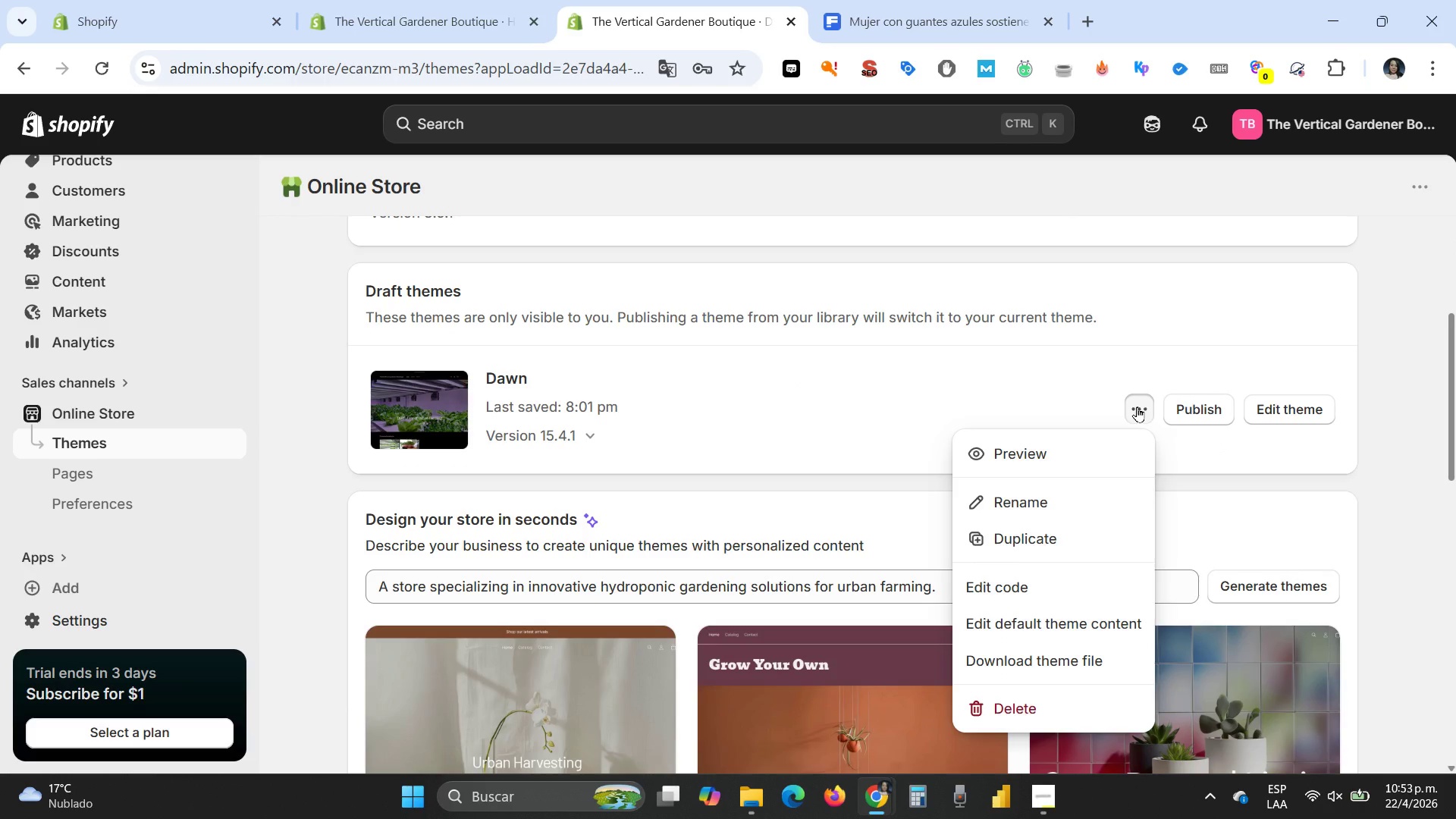 
left_click([1183, 334])
 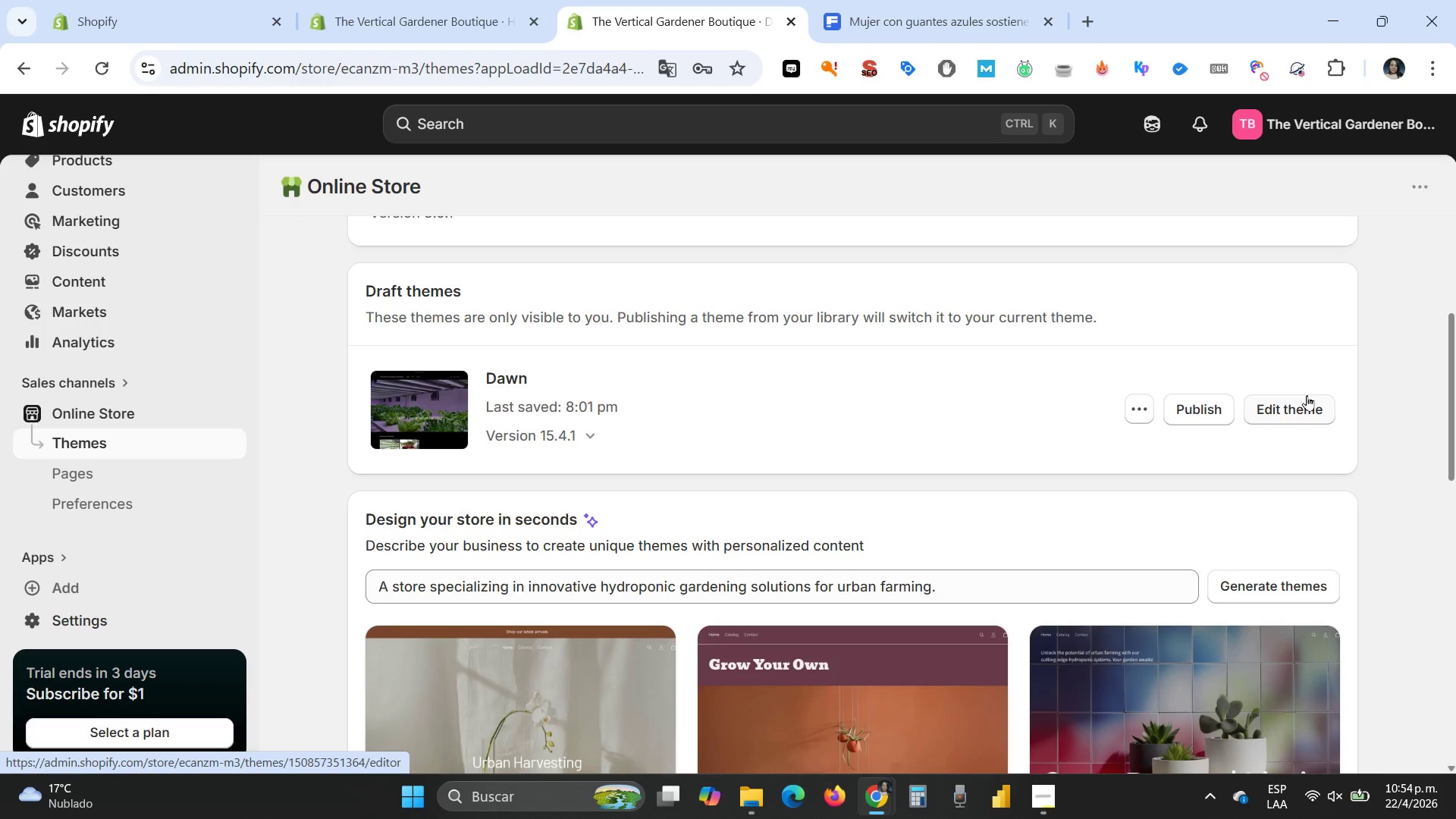 
wait(78.67)
 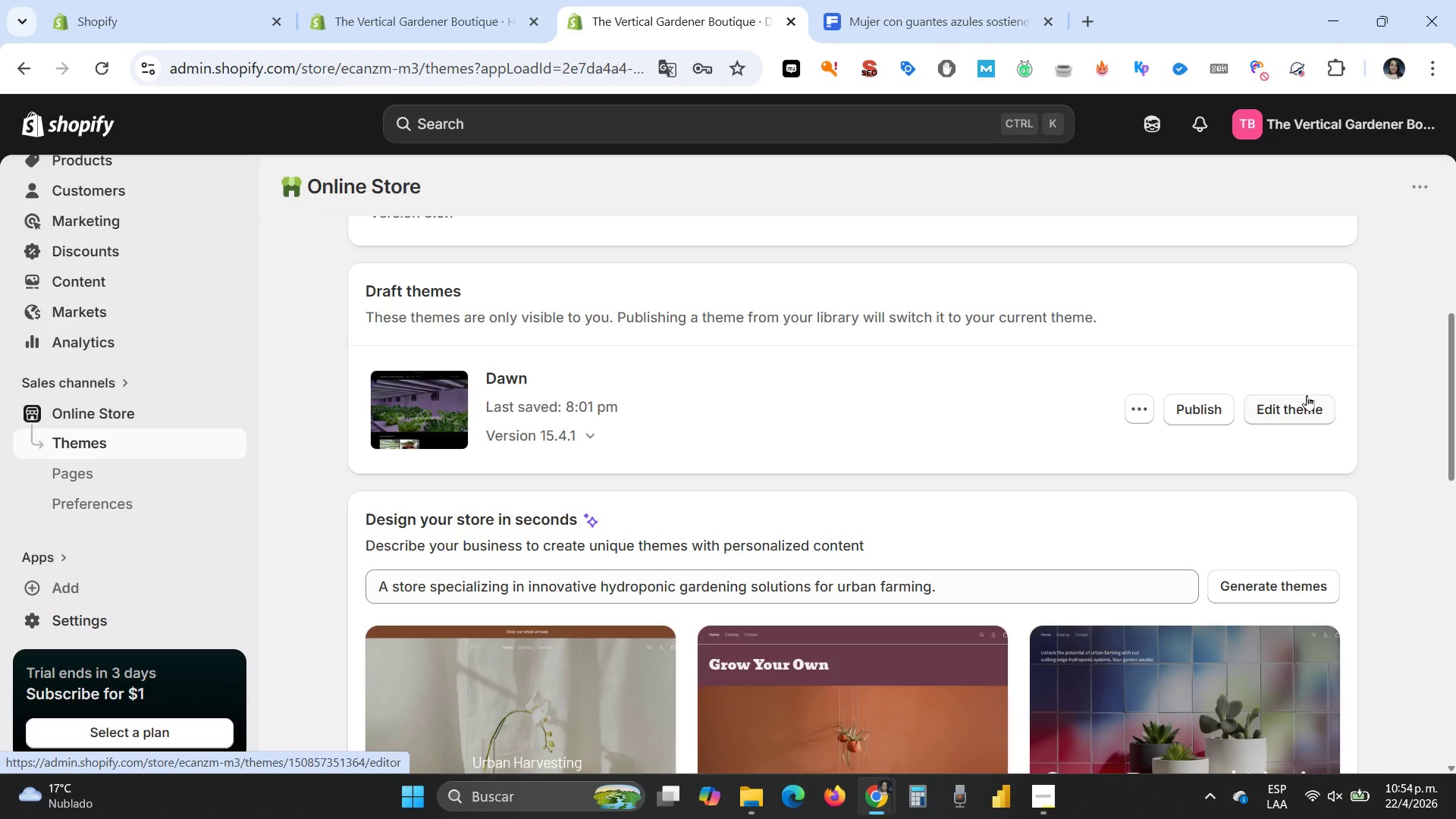 
left_click([1278, 406])
 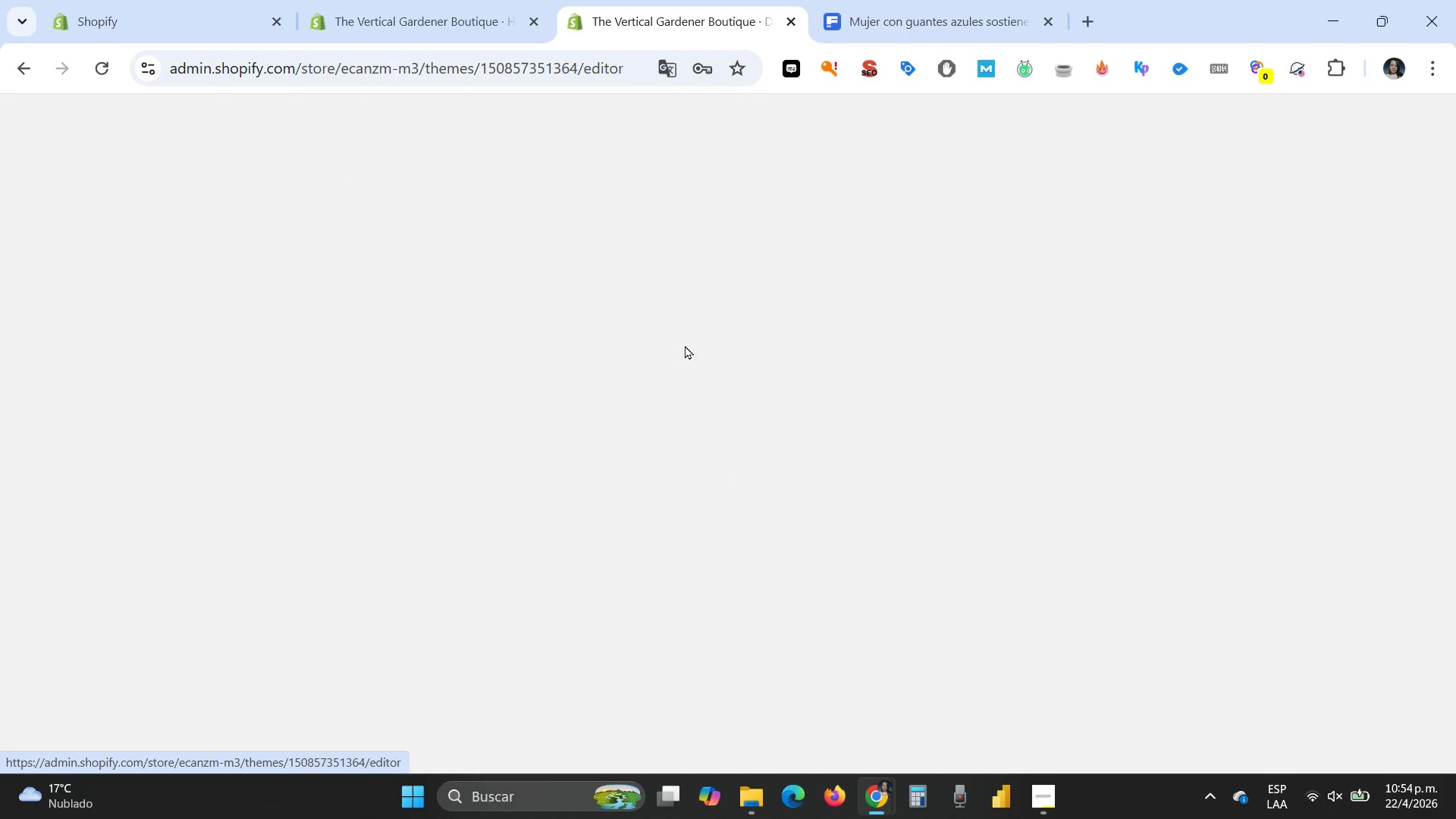 
mouse_move([704, 359])
 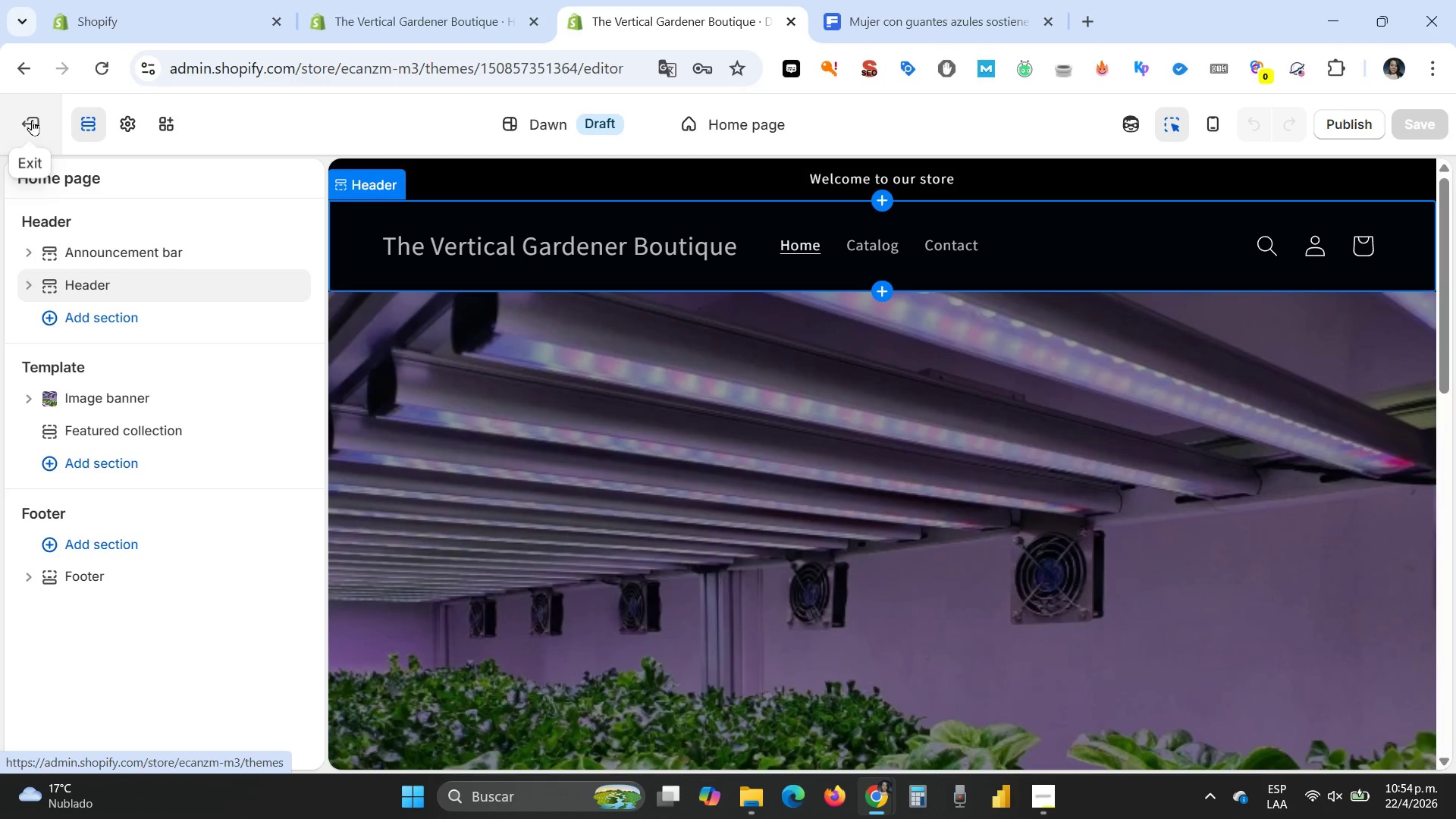 
scroll: coordinate [913, 532], scroll_direction: down, amount: 9.0
 